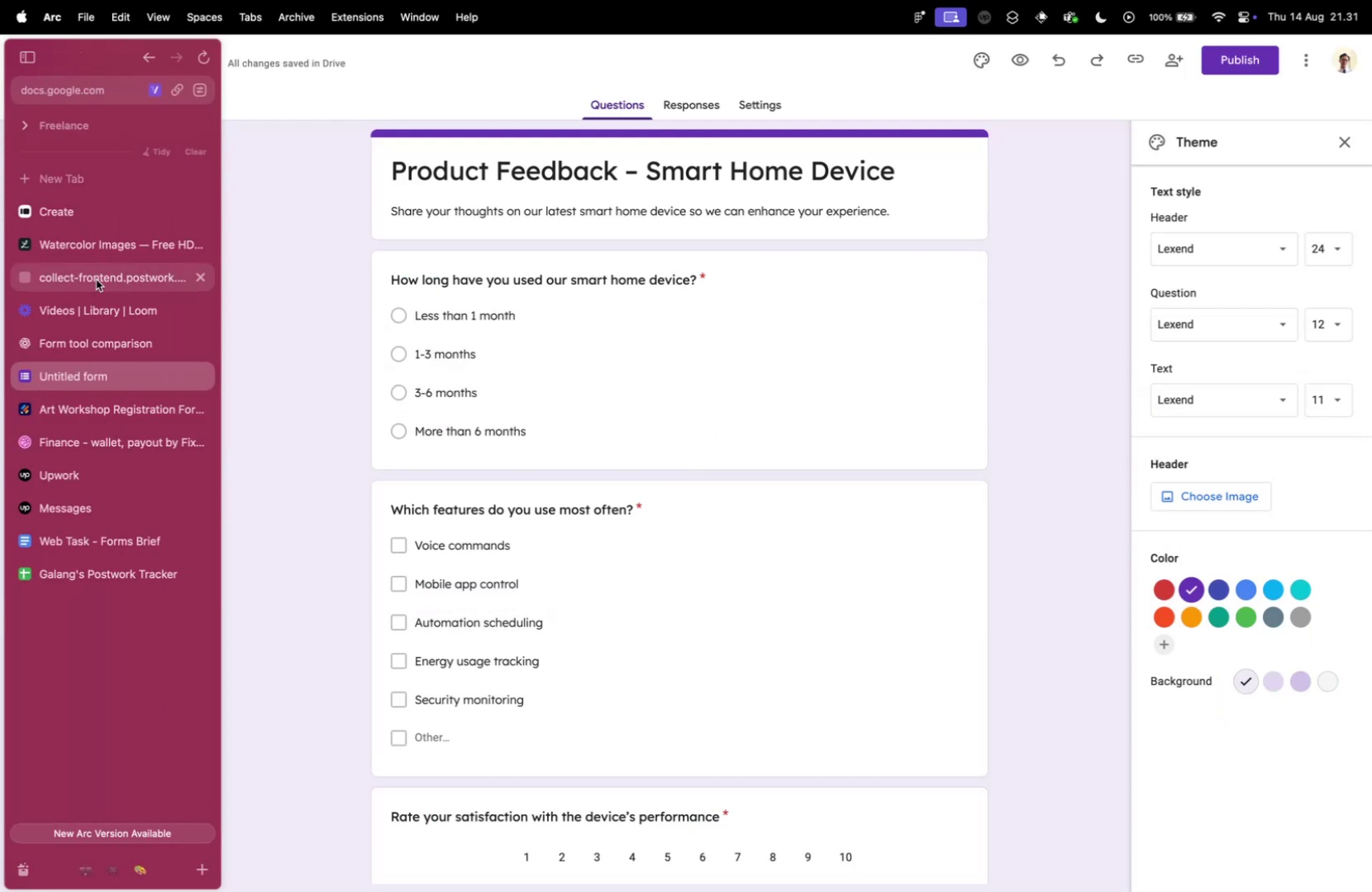 
left_click([95, 253])
 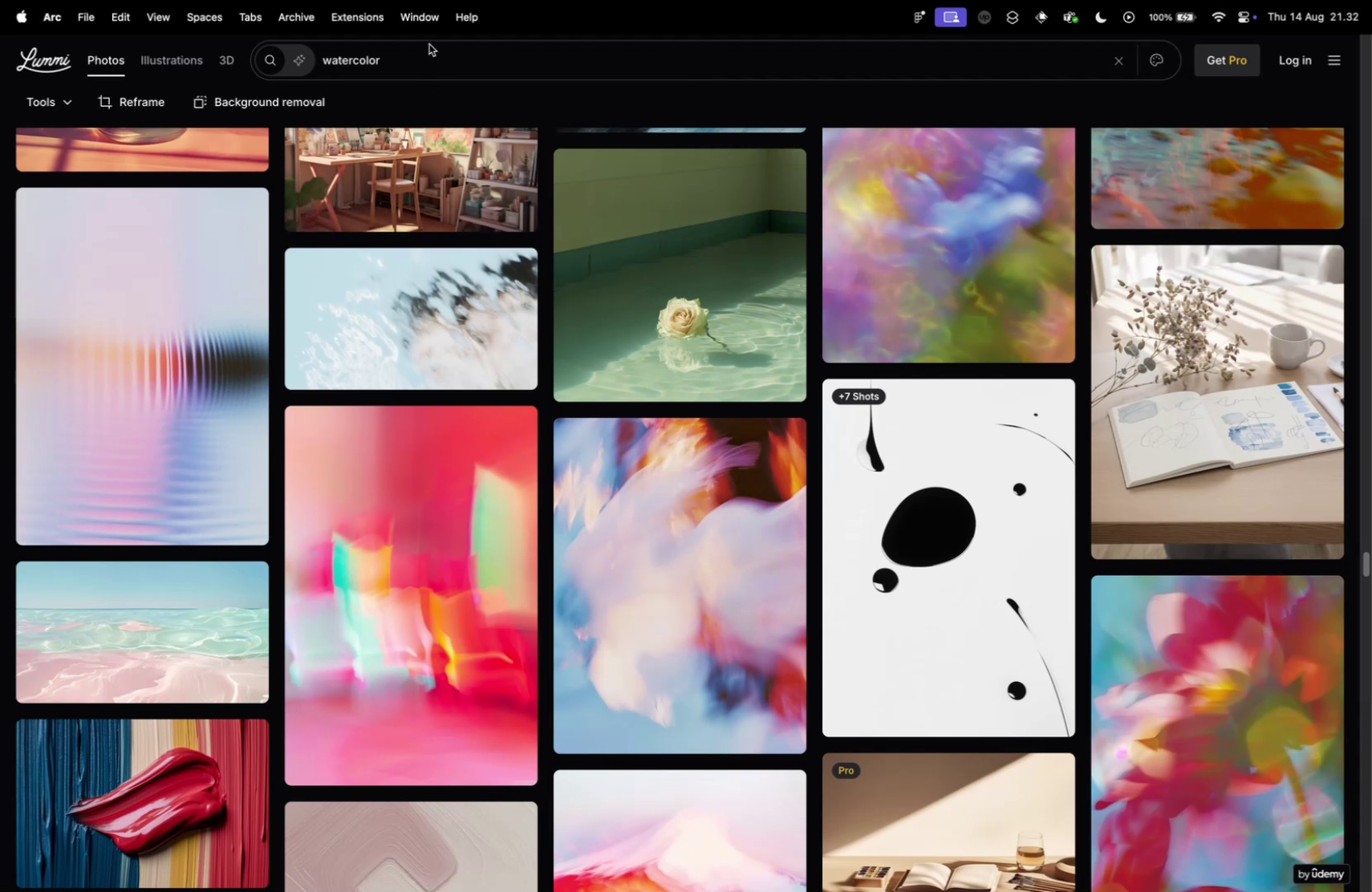 
double_click([431, 56])
 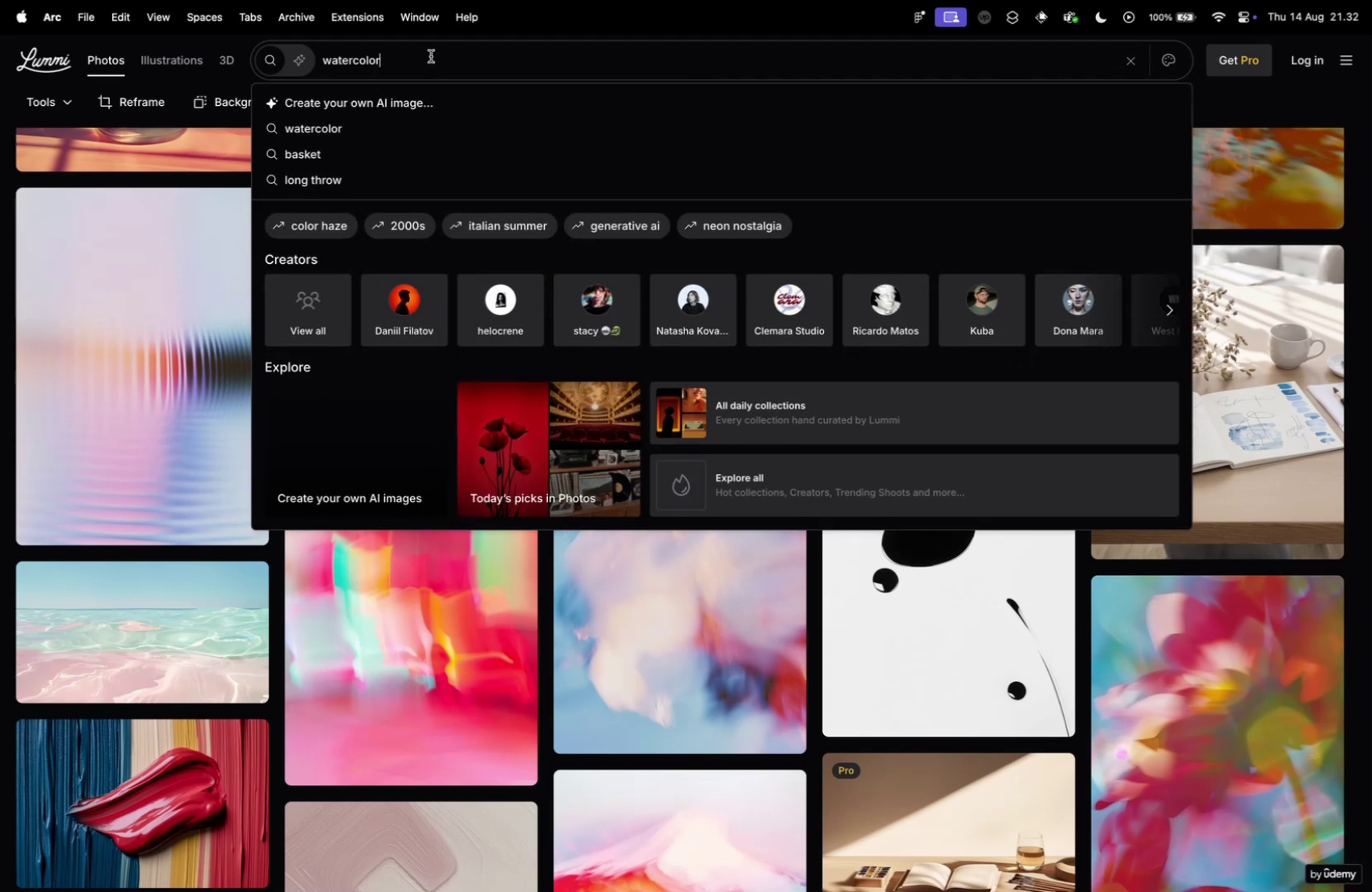 
triple_click([431, 56])
 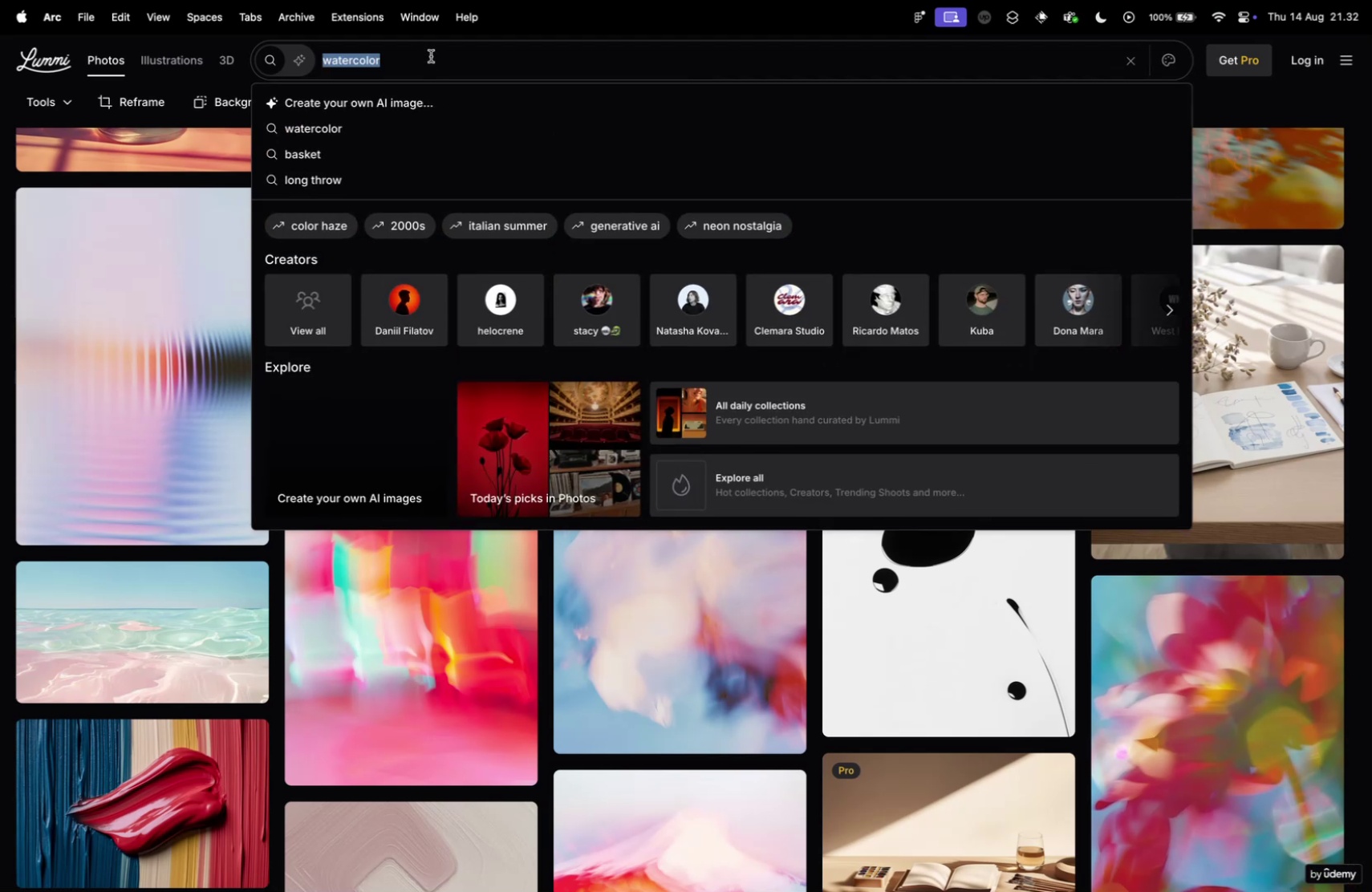 
triple_click([431, 56])
 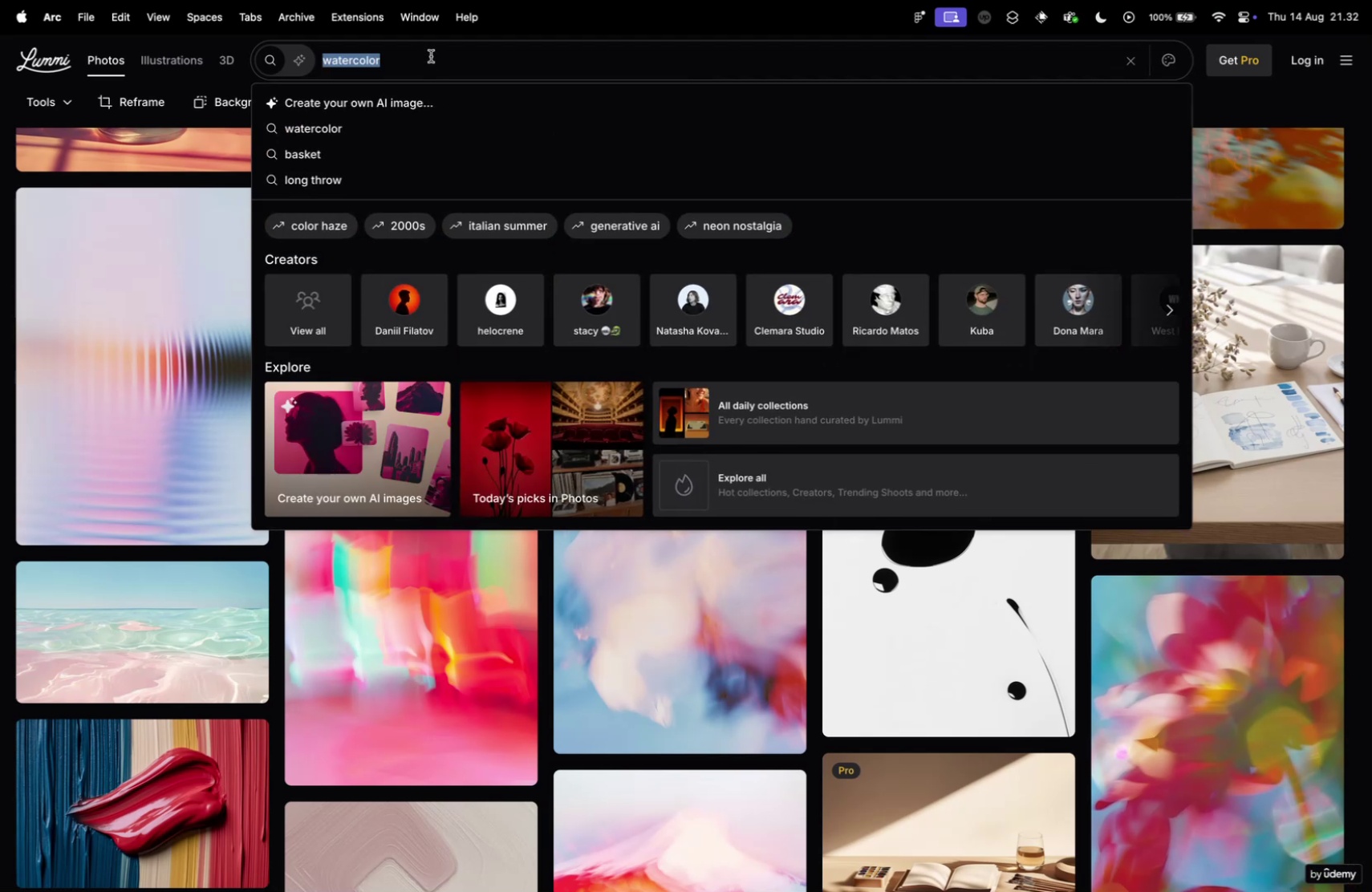 
type(smart home)
 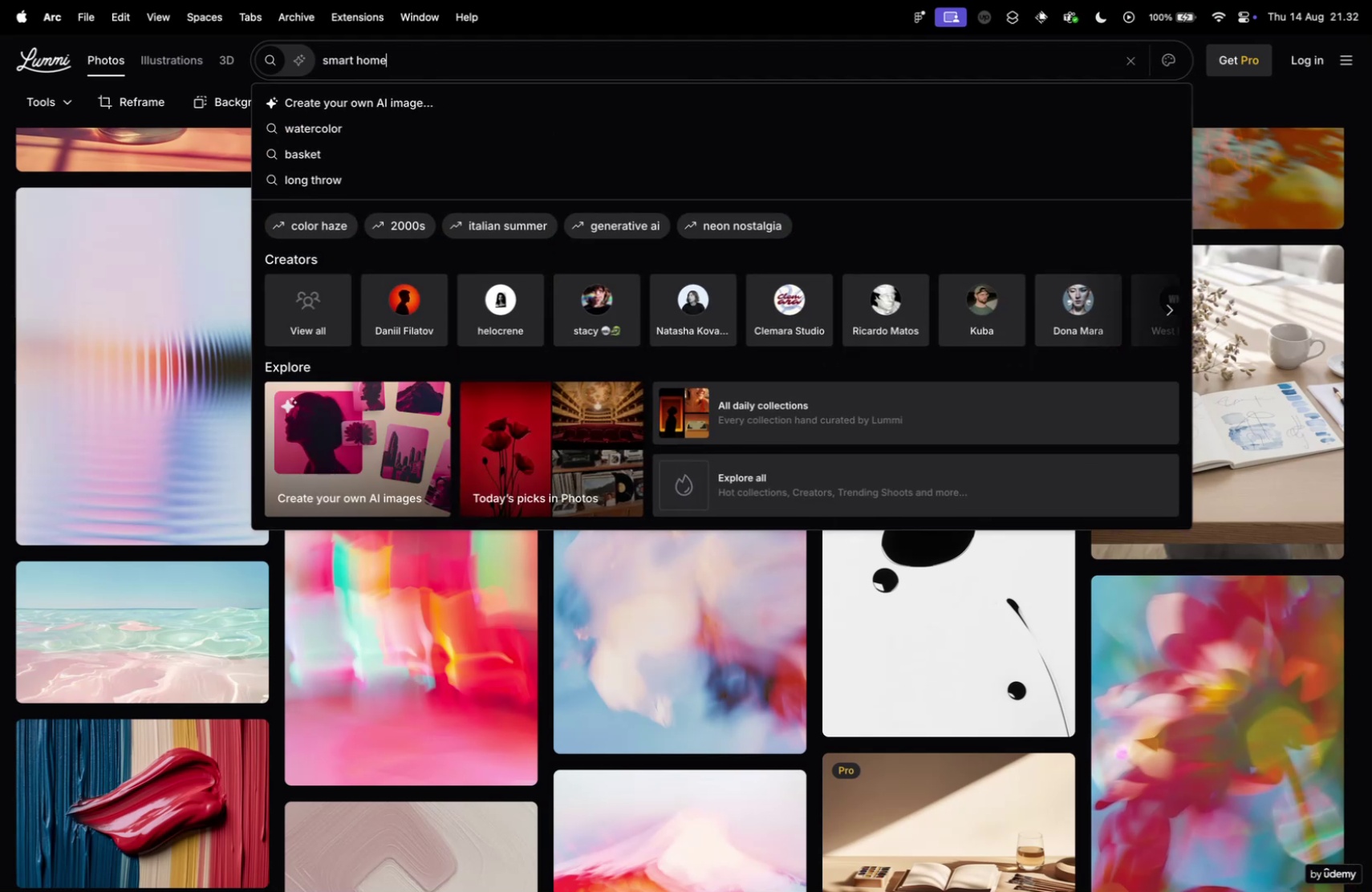 
key(Enter)
 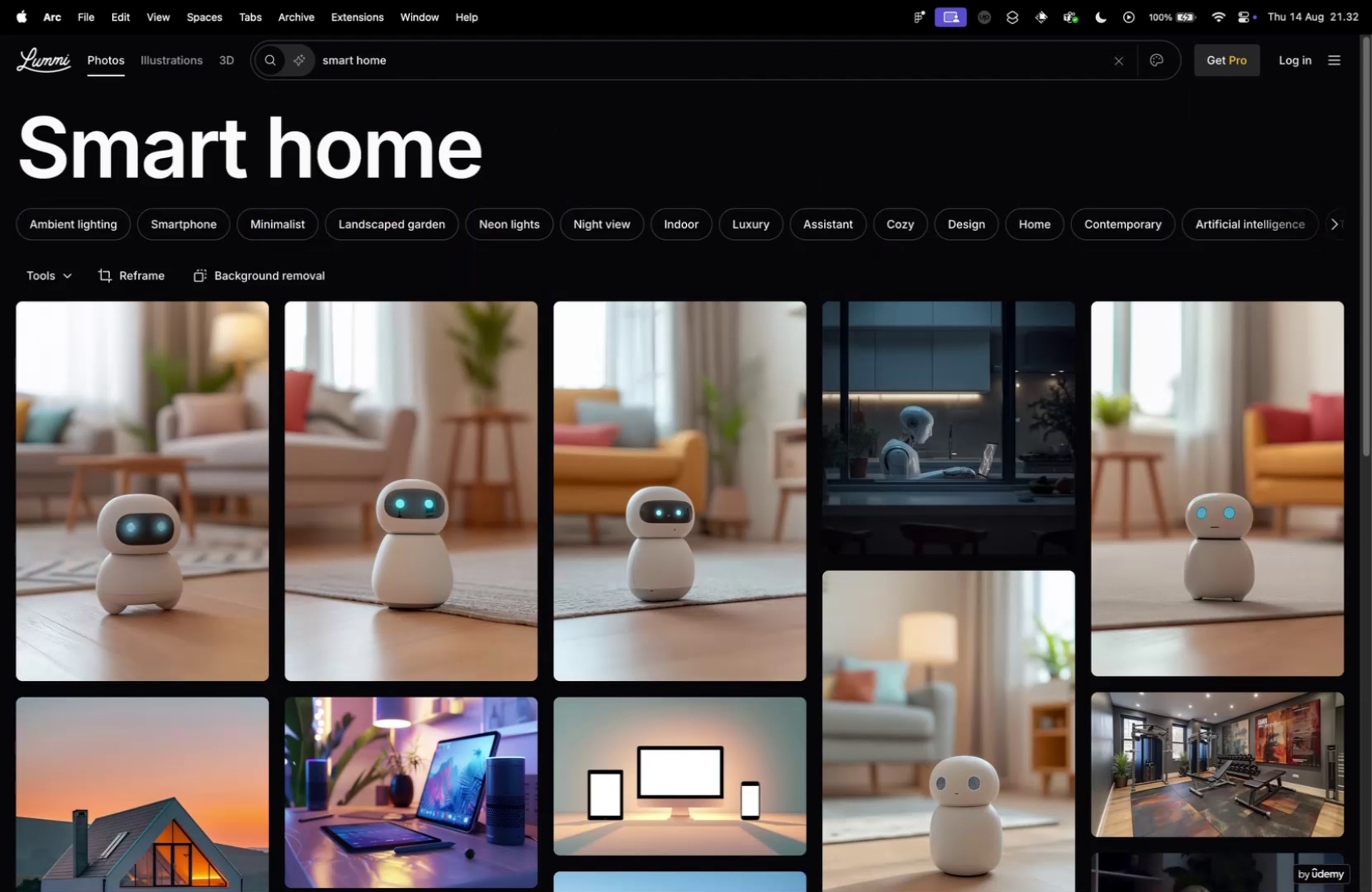 
scroll: coordinate [669, 248], scroll_direction: down, amount: 16.0
 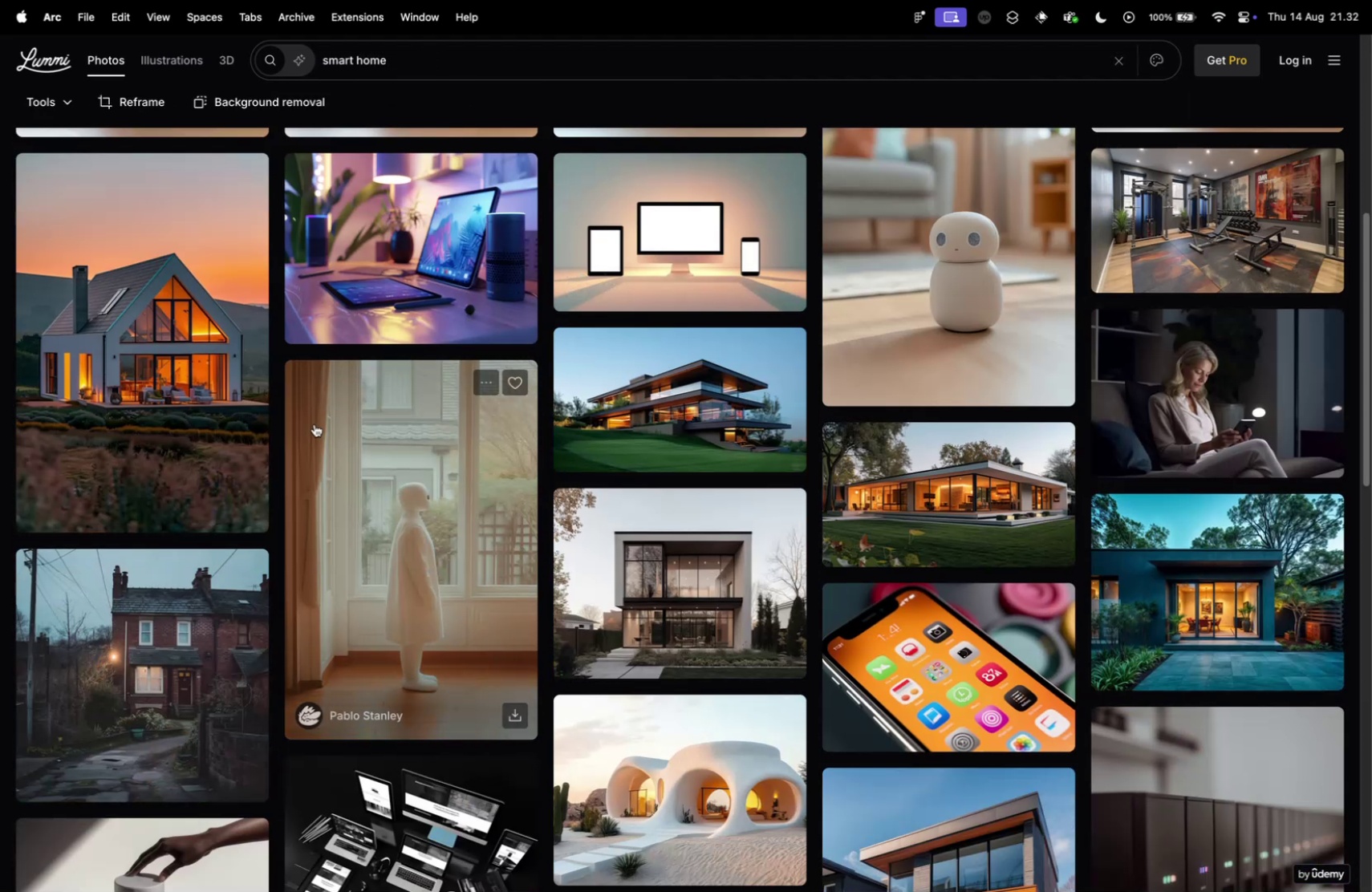 
scroll: coordinate [311, 420], scroll_direction: up, amount: 16.0
 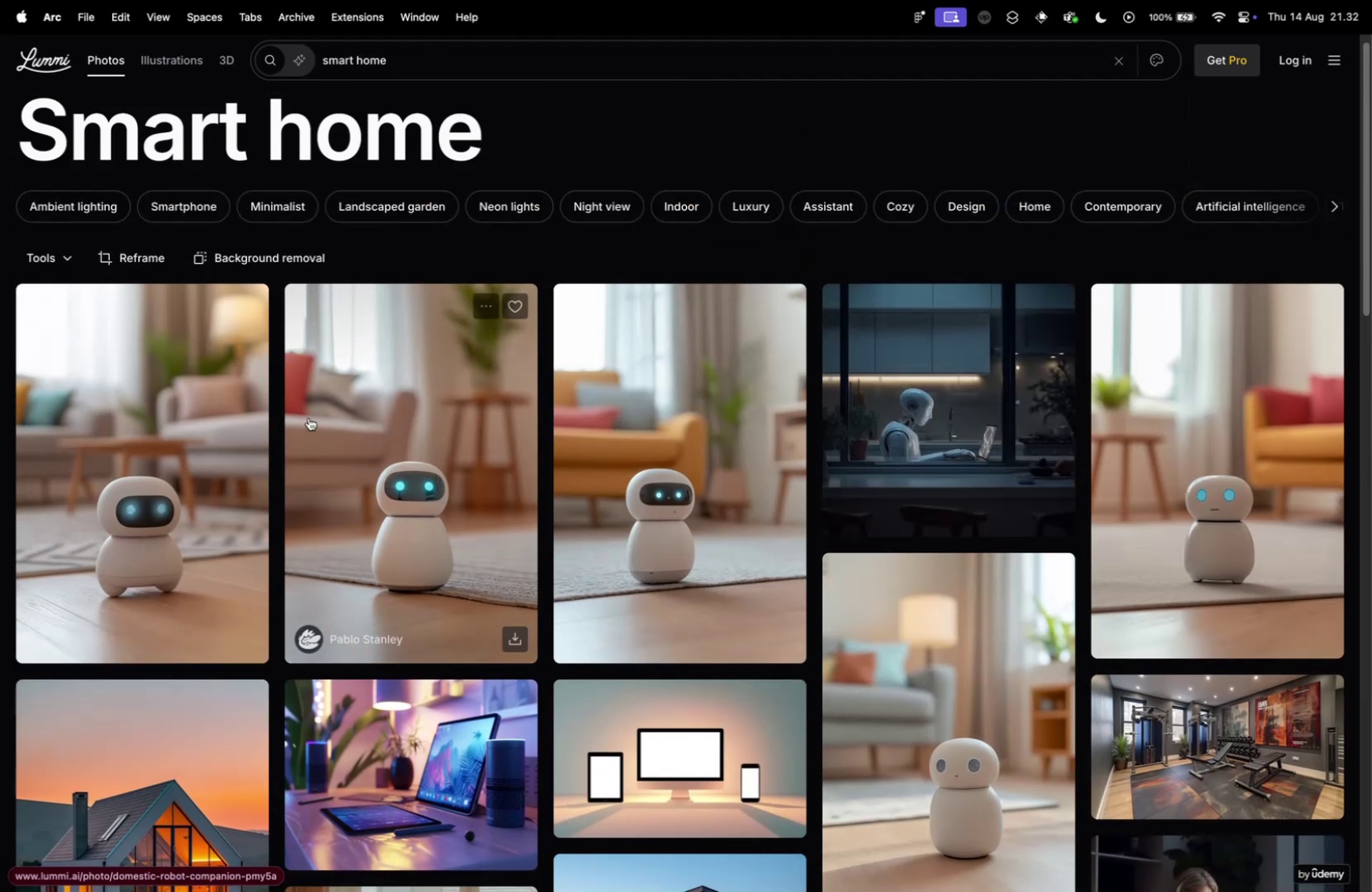 
scroll: coordinate [343, 387], scroll_direction: down, amount: 61.0
 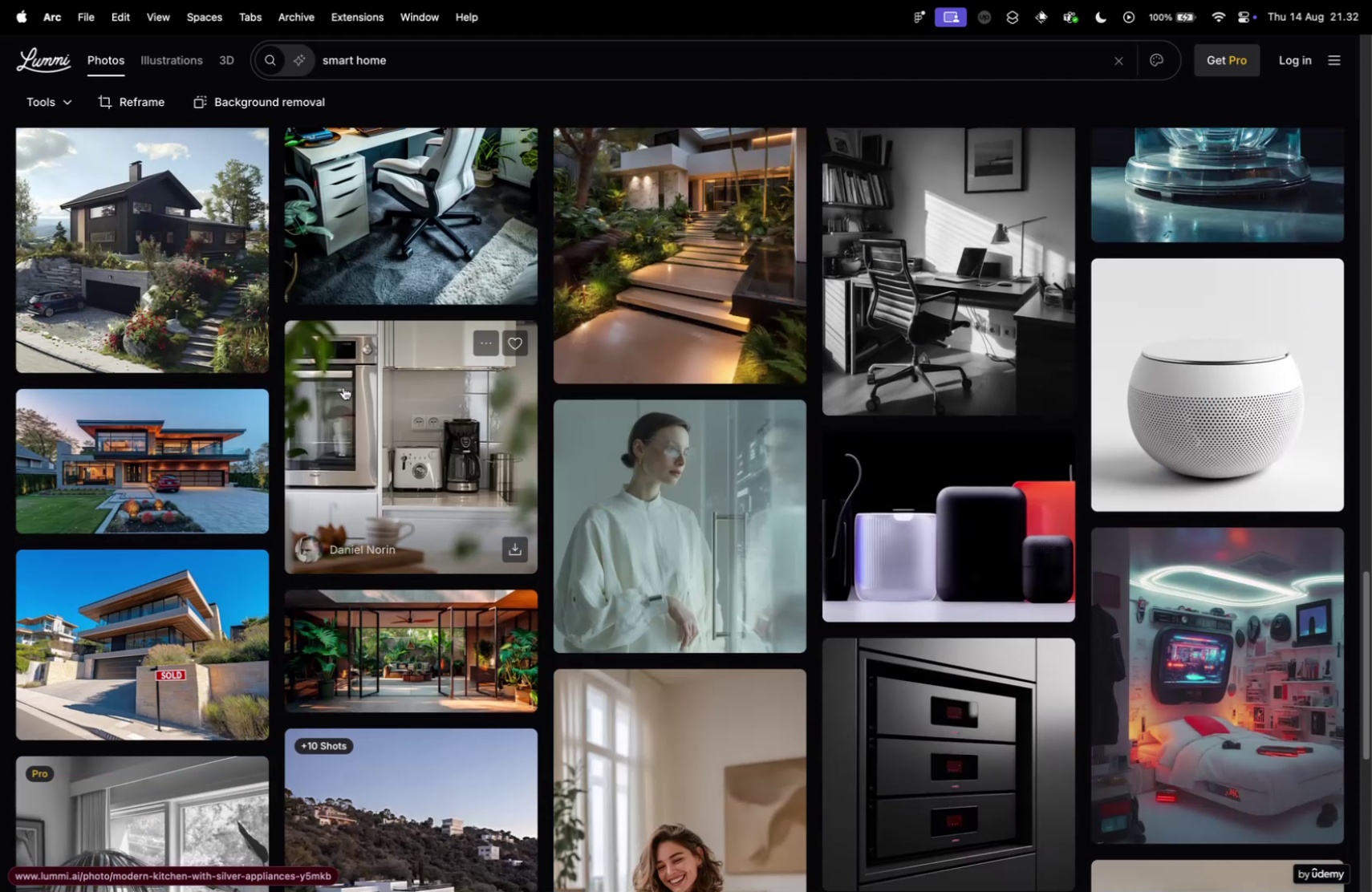 
scroll: coordinate [343, 387], scroll_direction: up, amount: 1.0
 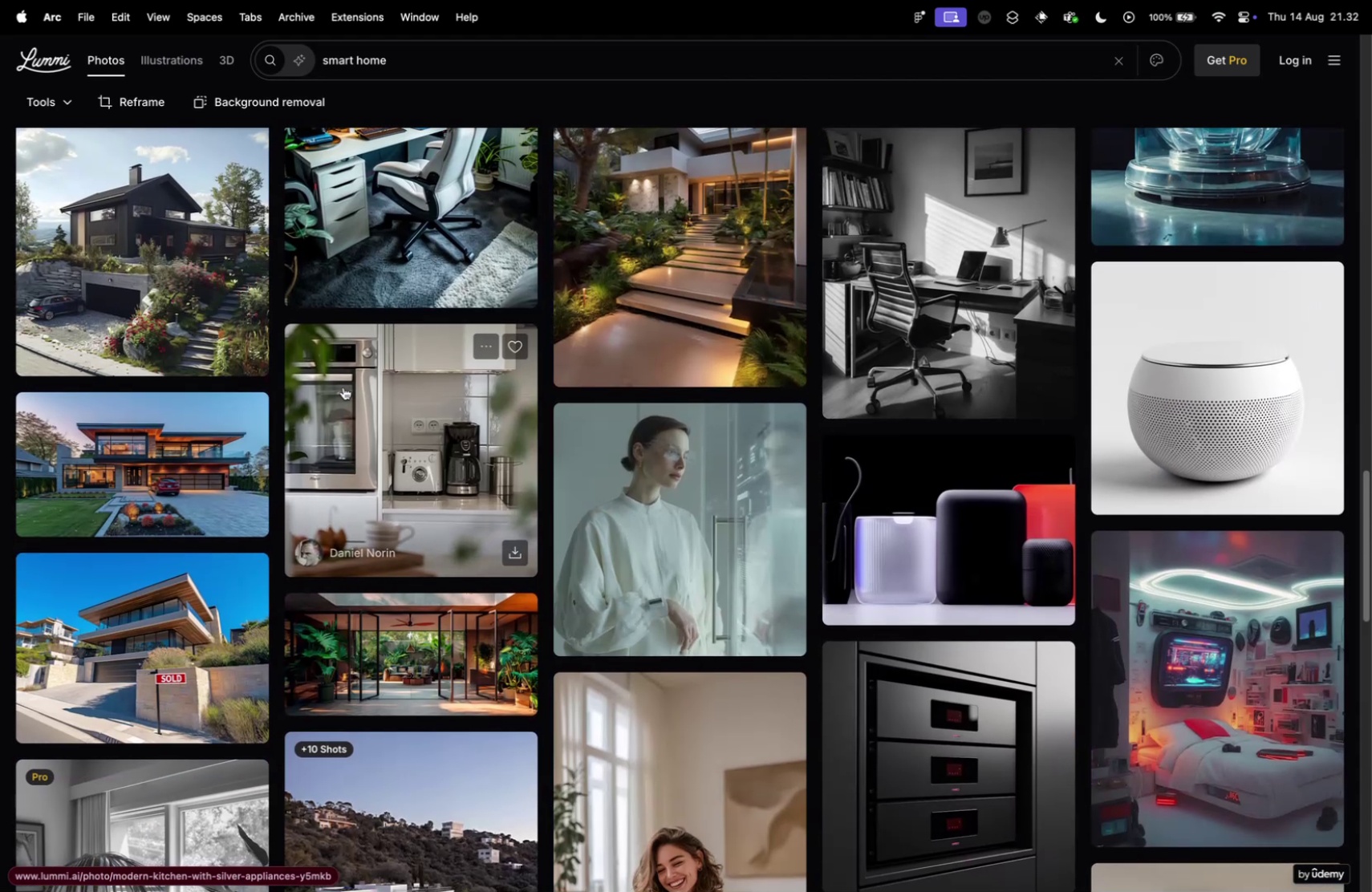 
scroll: coordinate [343, 387], scroll_direction: down, amount: 23.0
 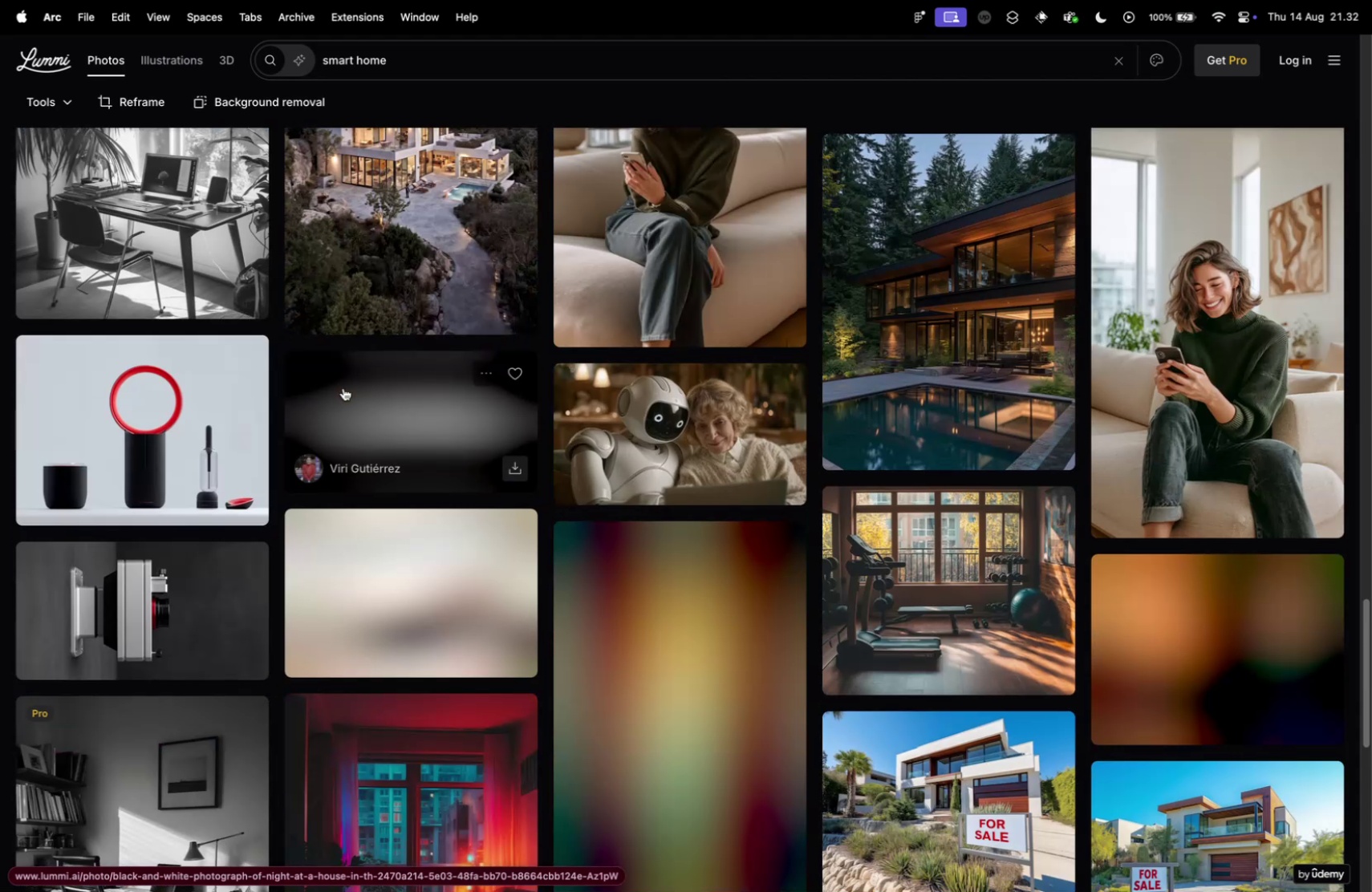 
scroll: coordinate [344, 388], scroll_direction: up, amount: 70.0
 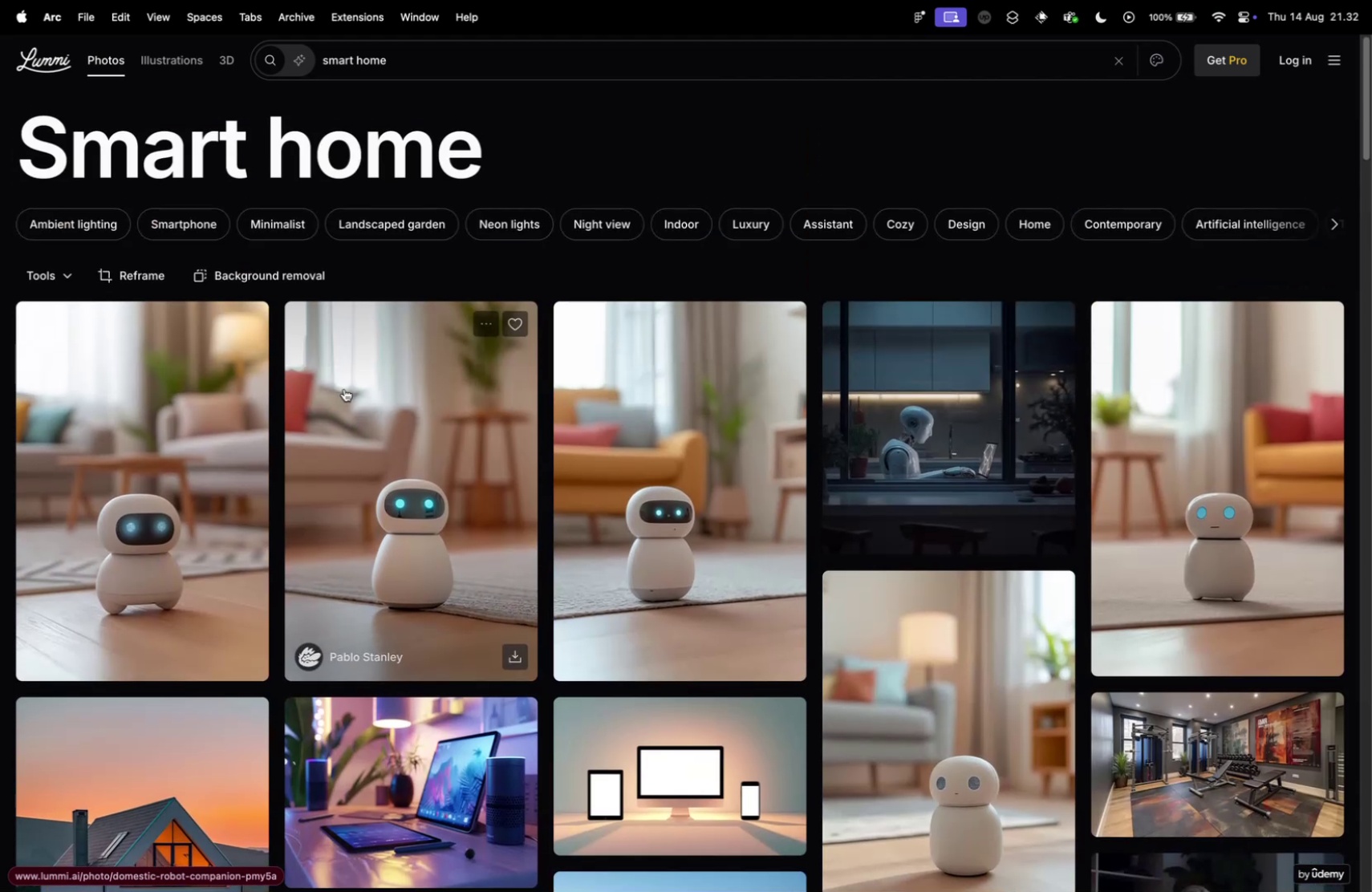 
scroll: coordinate [108, 442], scroll_direction: down, amount: 19.0
 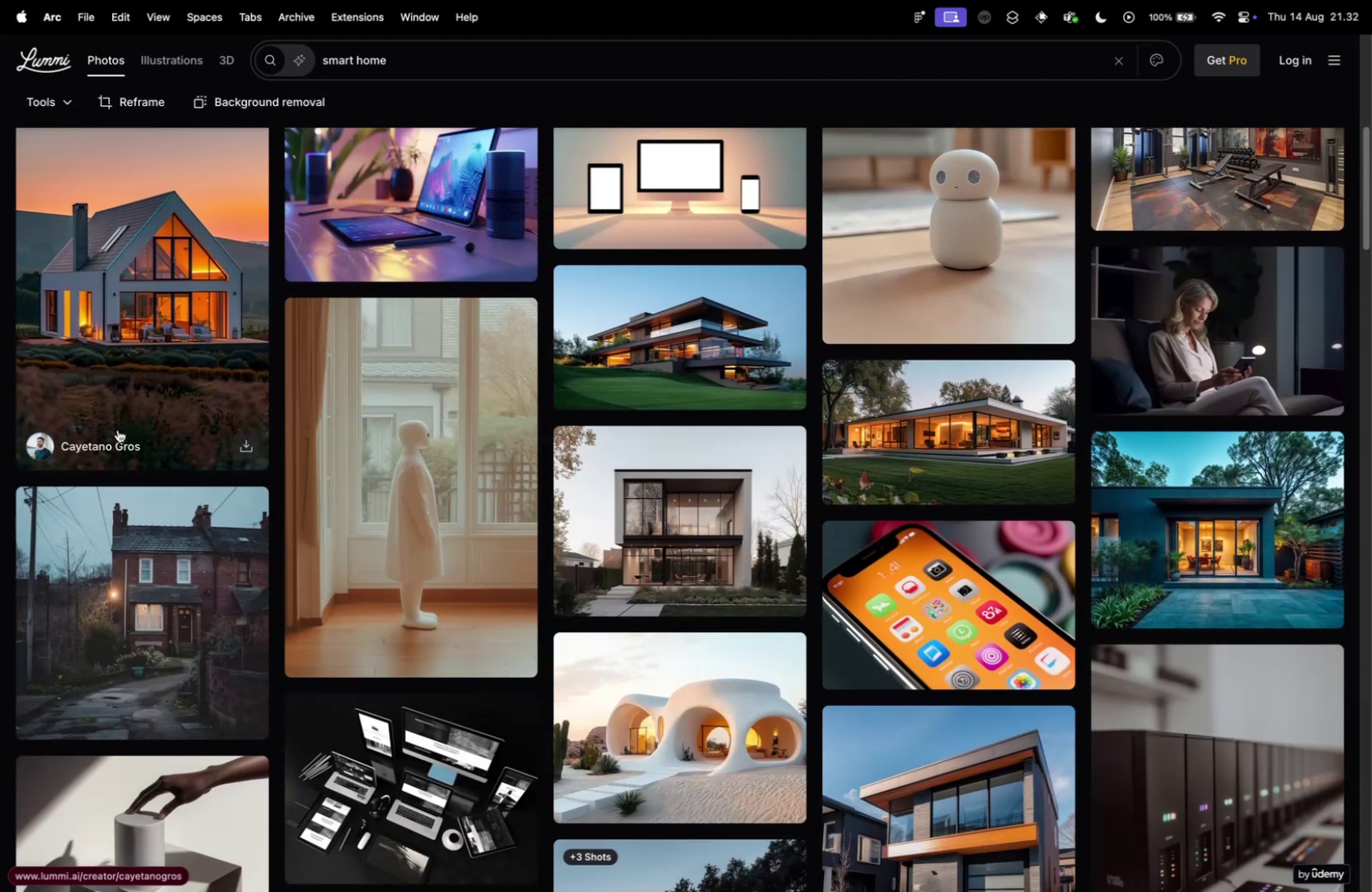 
left_click([140, 391])
 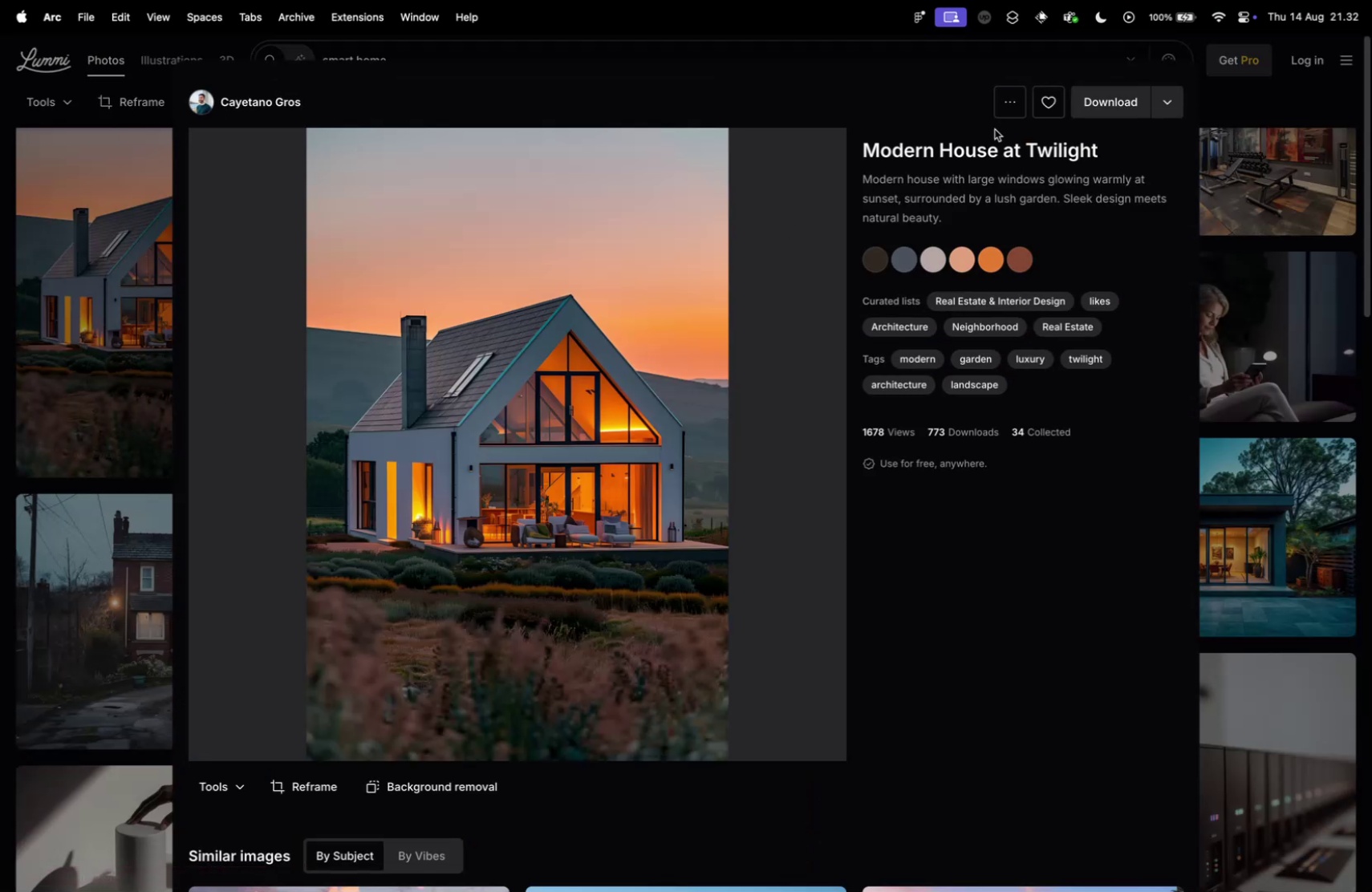 
left_click([1161, 95])
 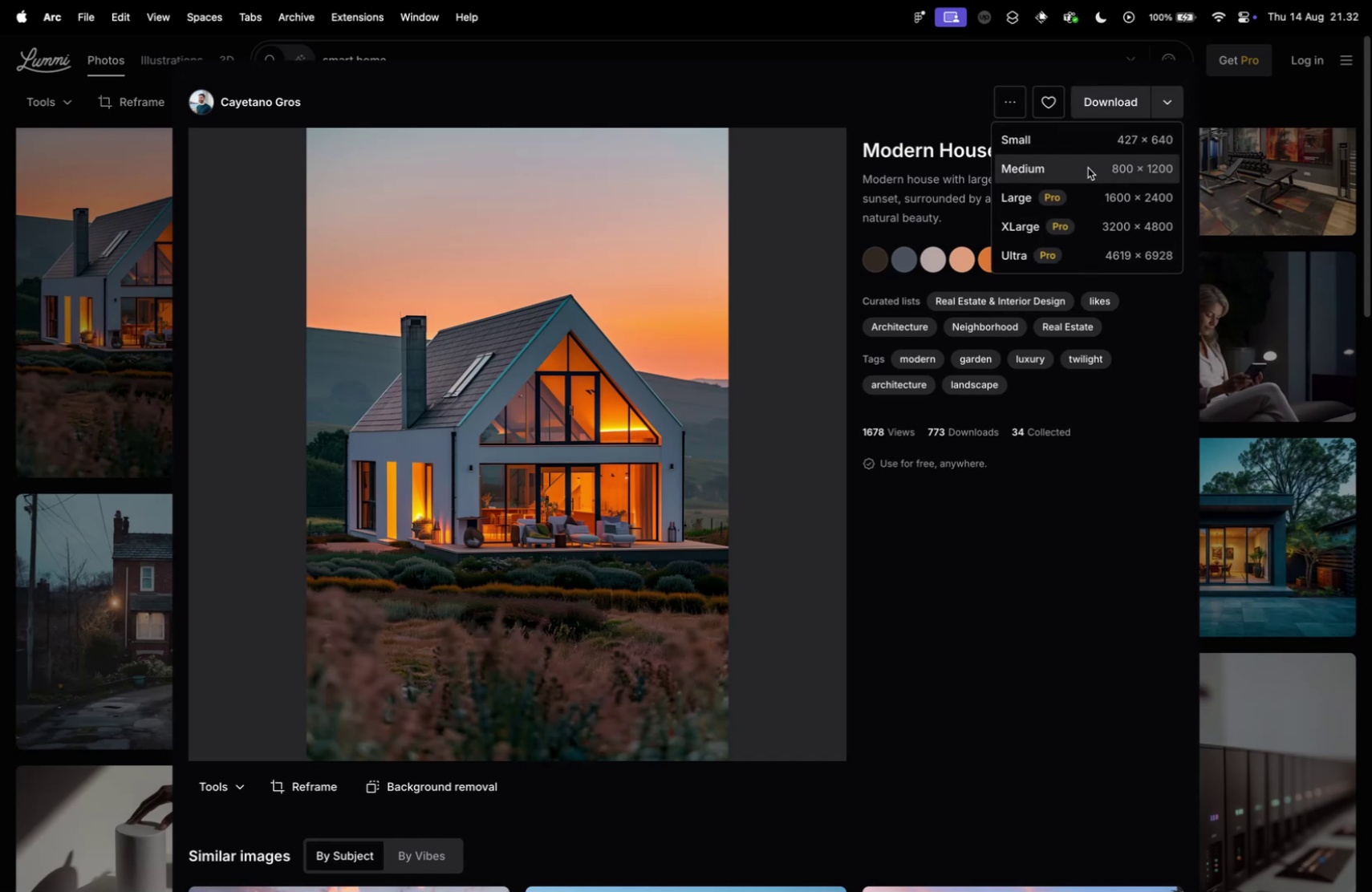 
left_click([1084, 165])
 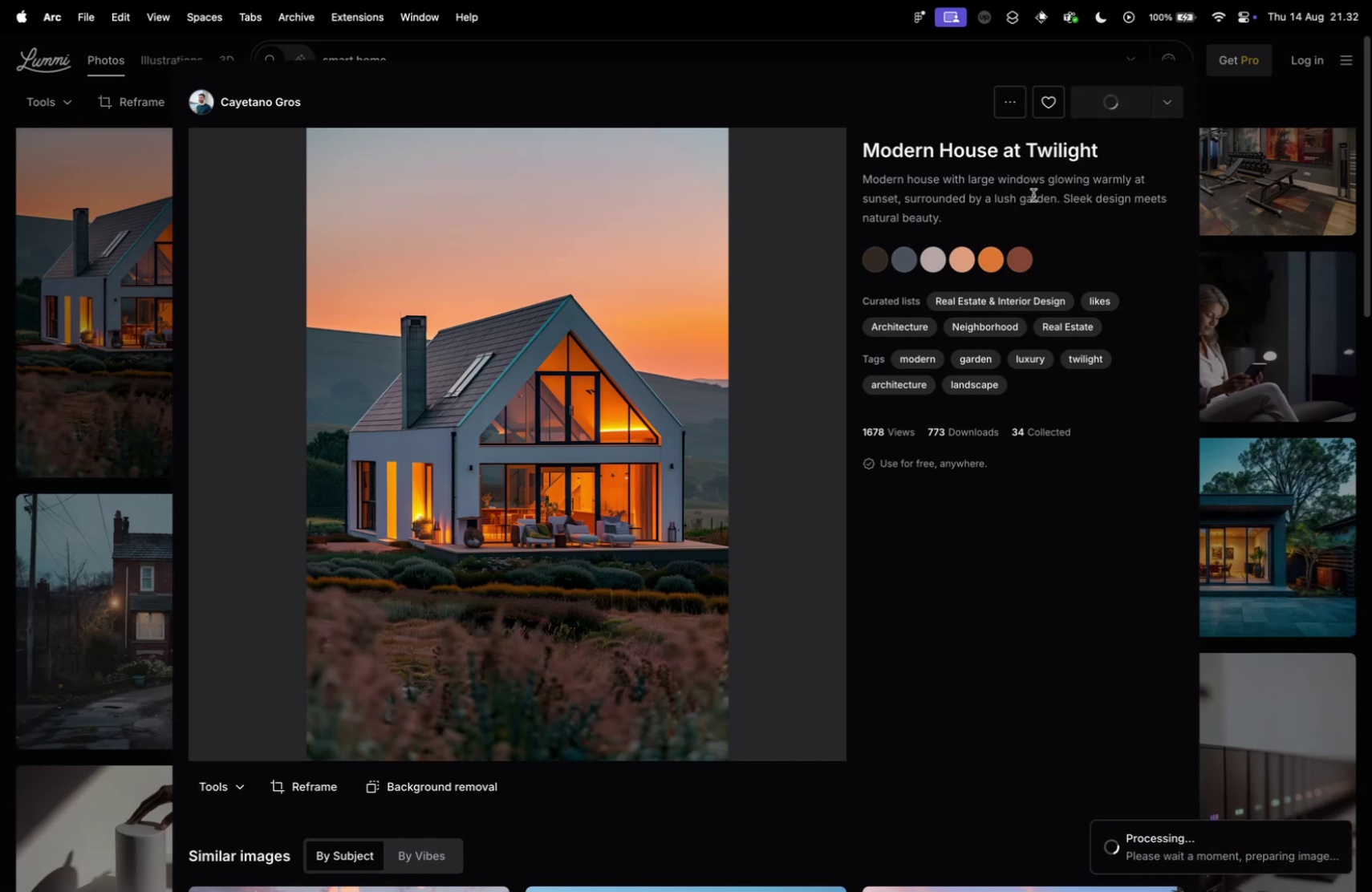 
mouse_move([21, 135])
 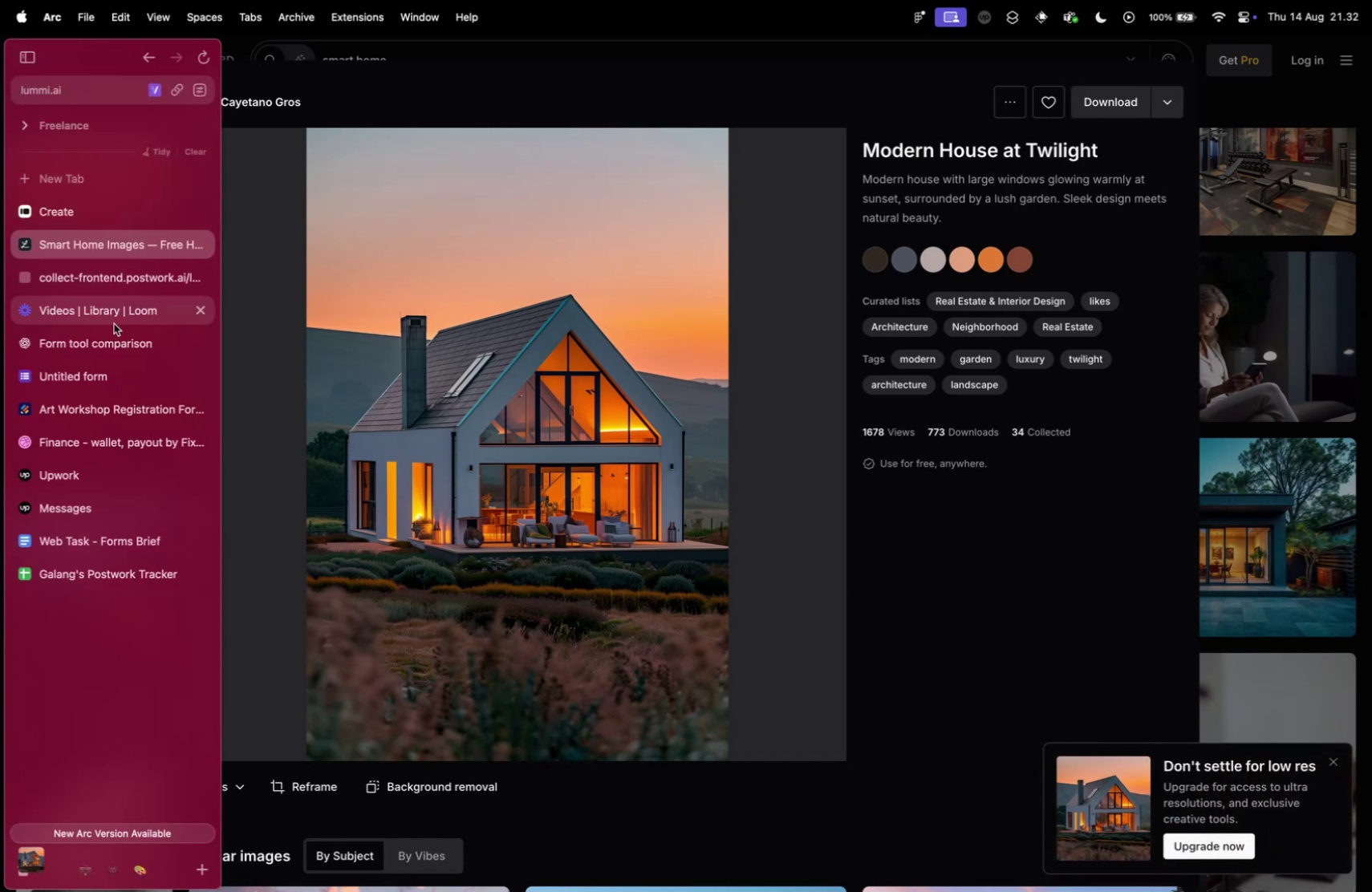 
left_click([101, 373])
 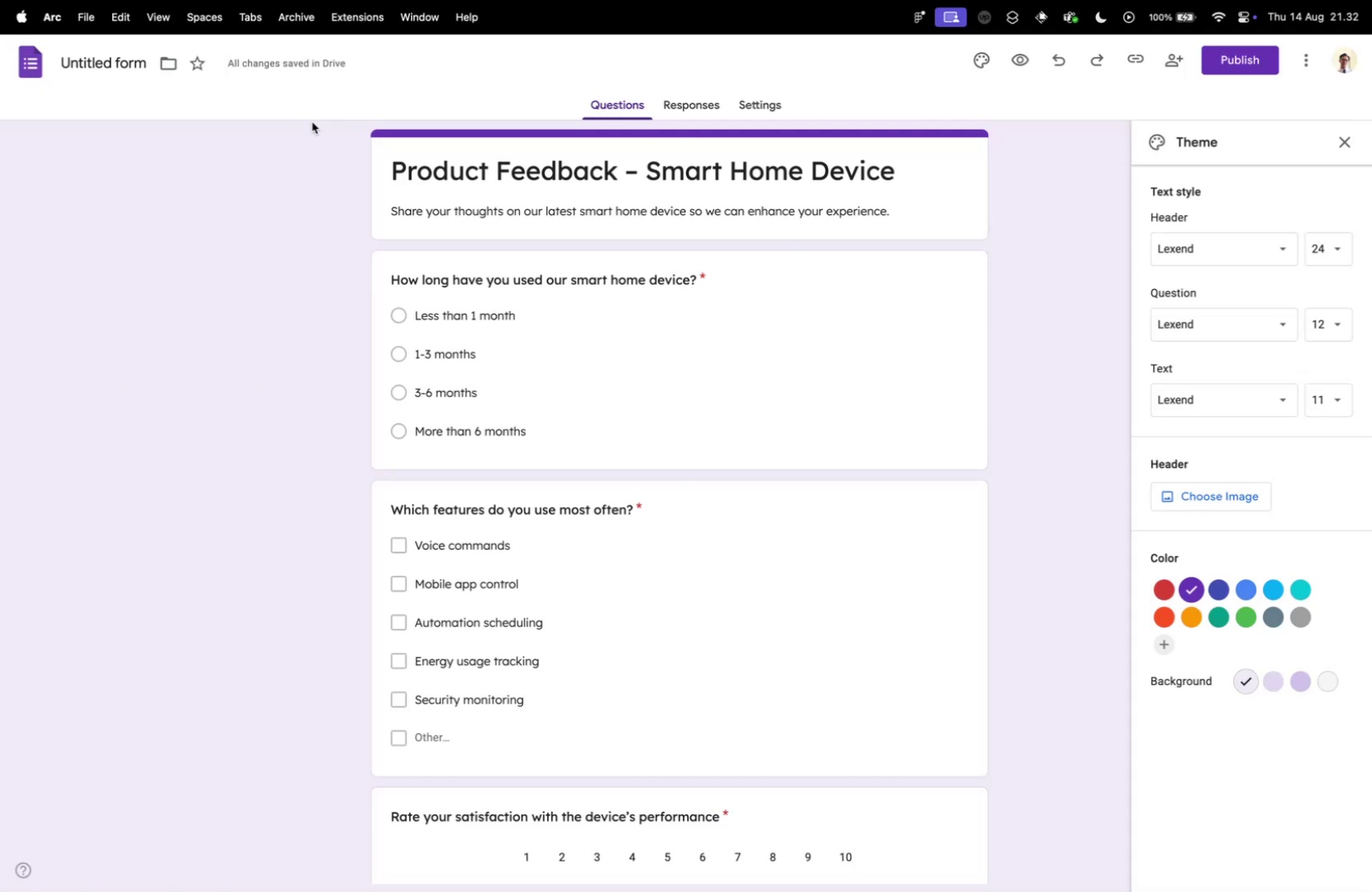 
left_click([477, 175])
 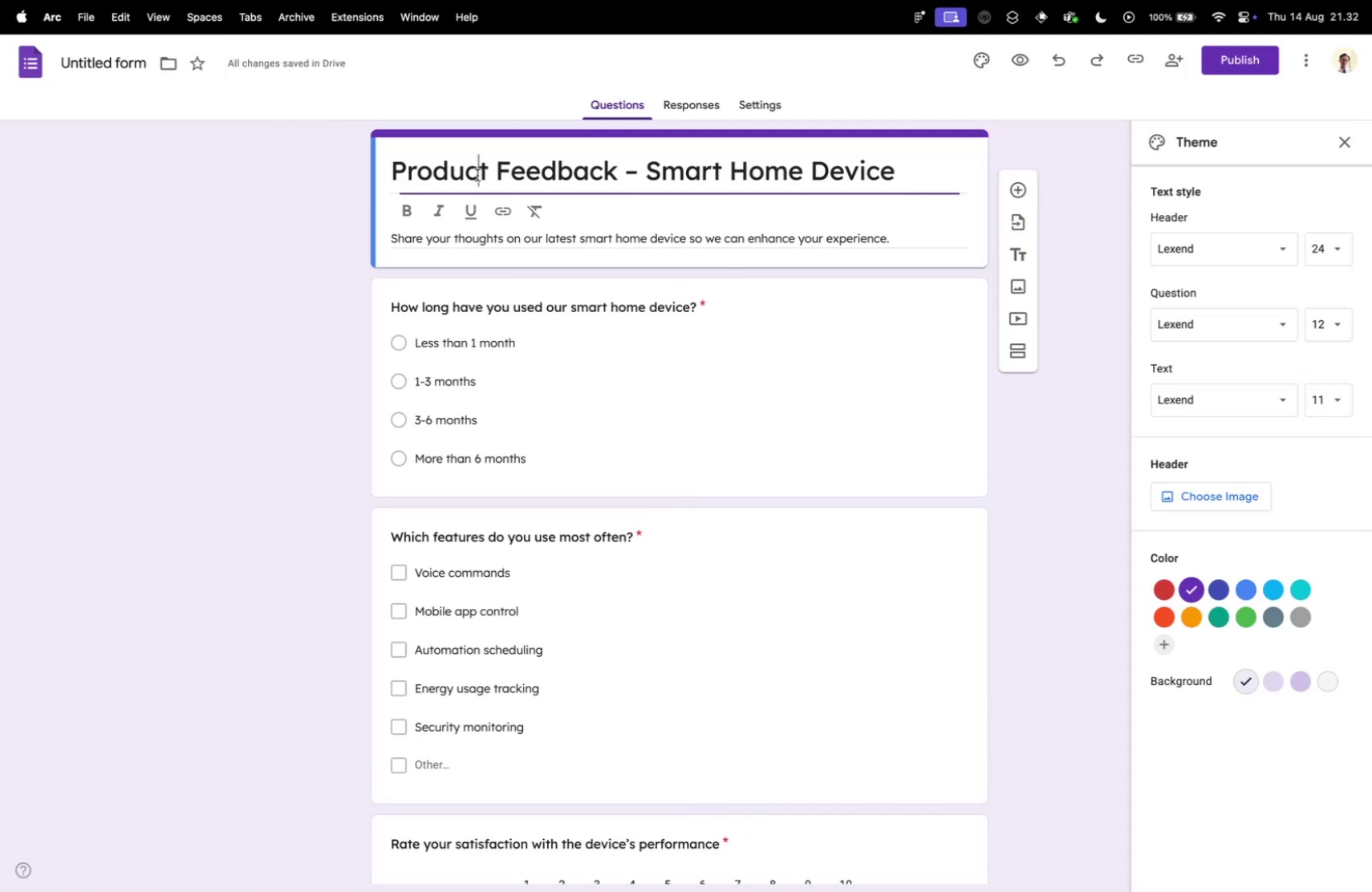 
key(Meta+A)
 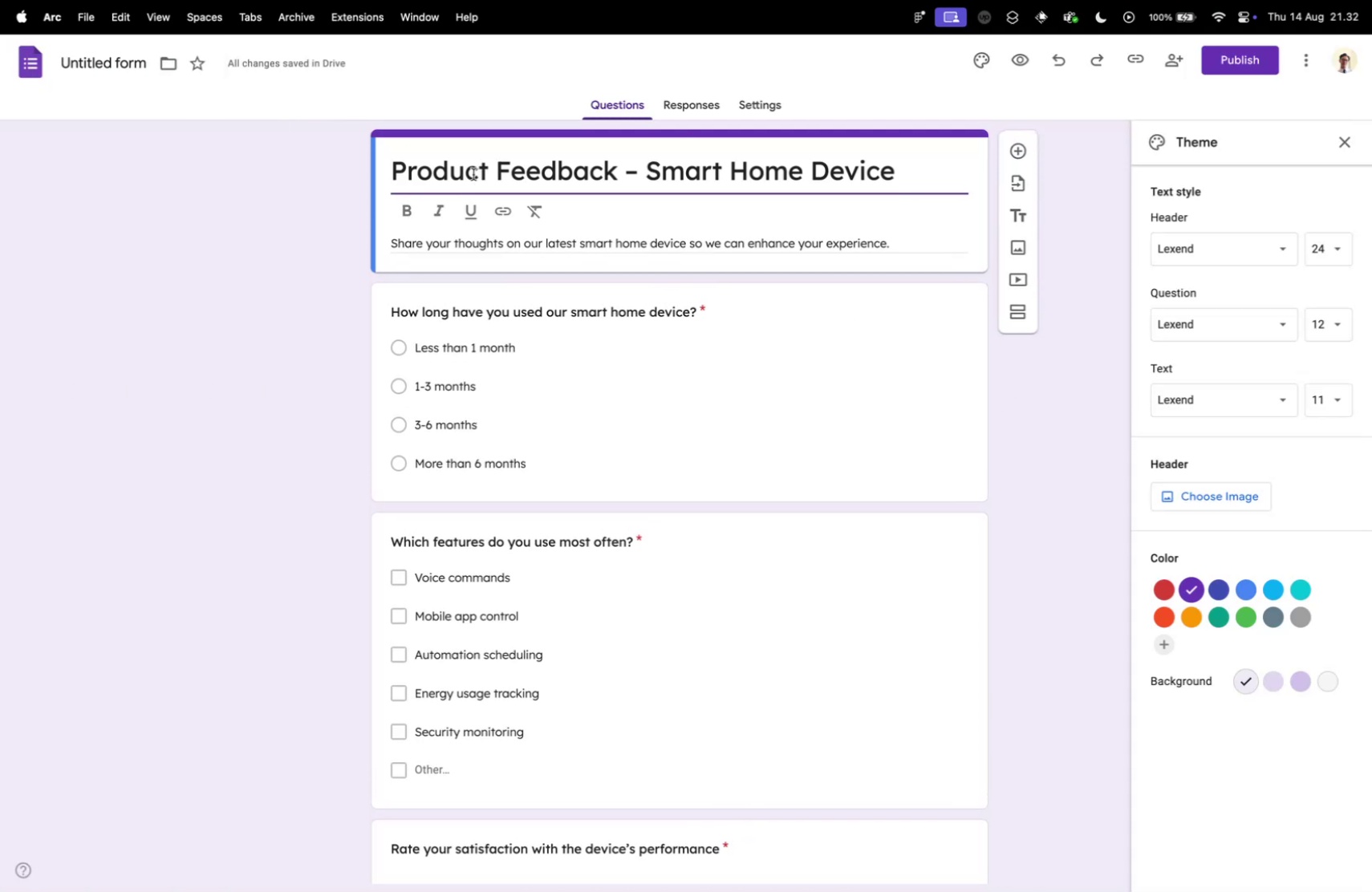 
key(Meta+C)
 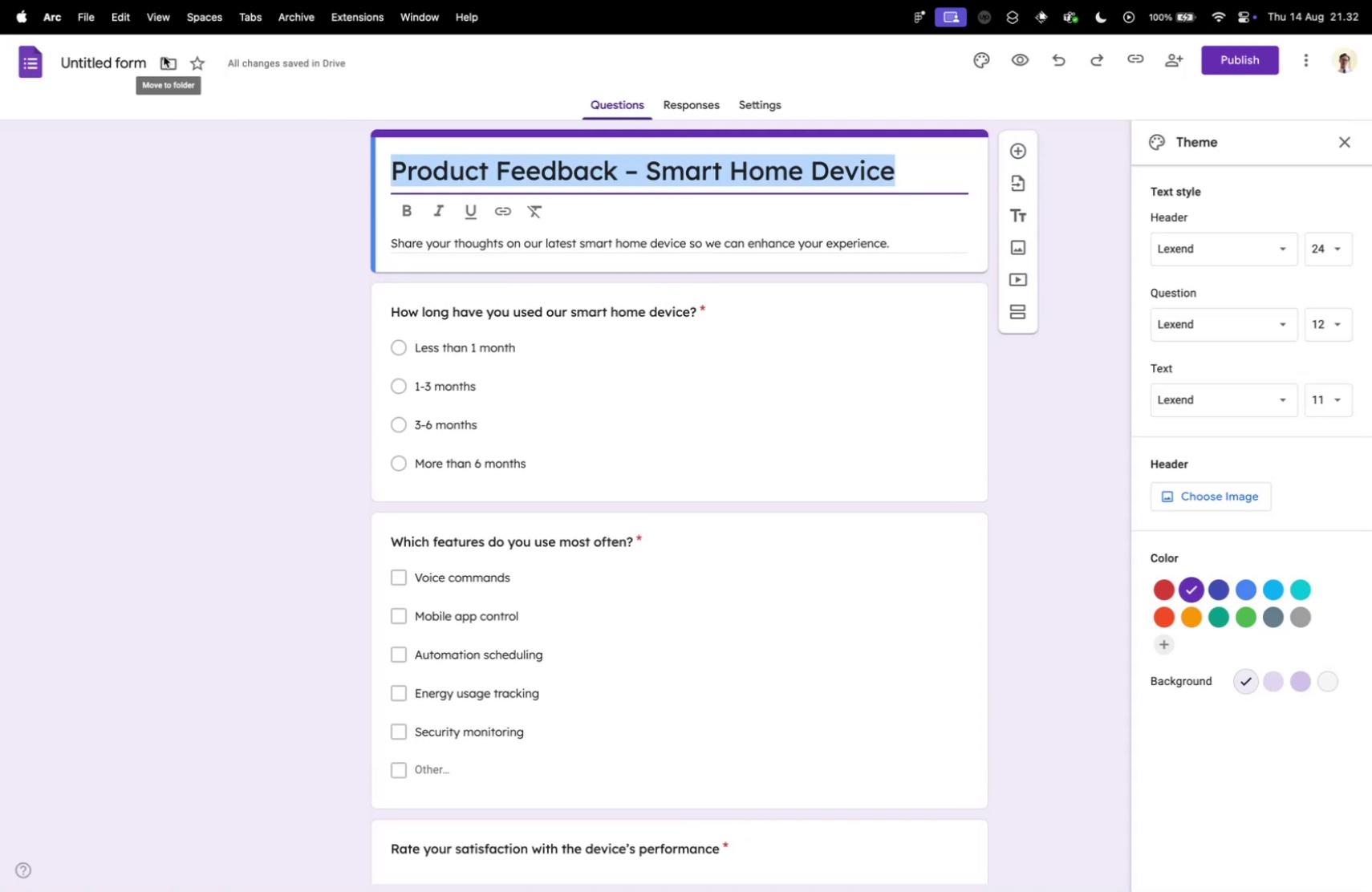 
left_click([111, 60])
 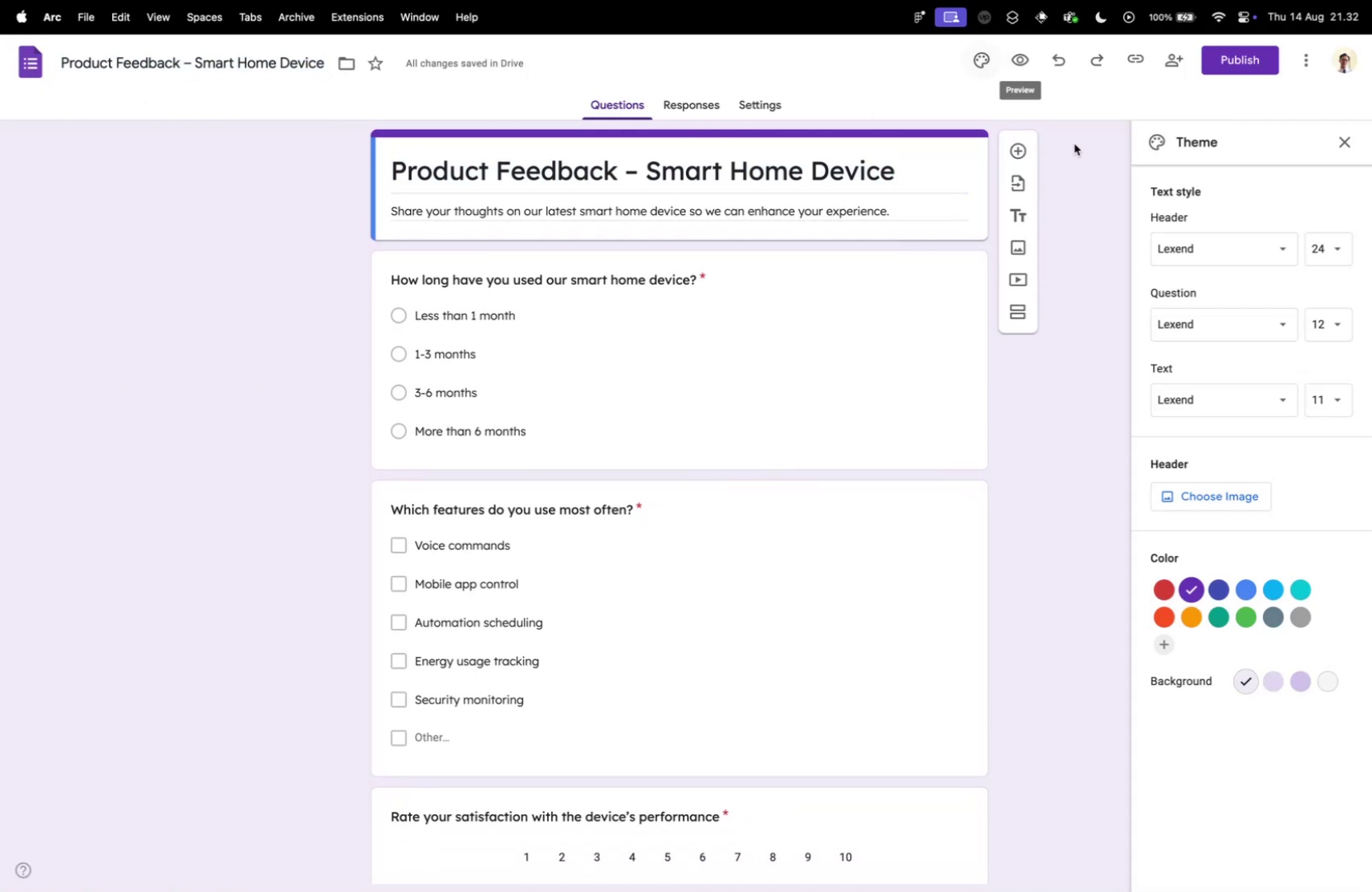 
left_click([1244, 492])
 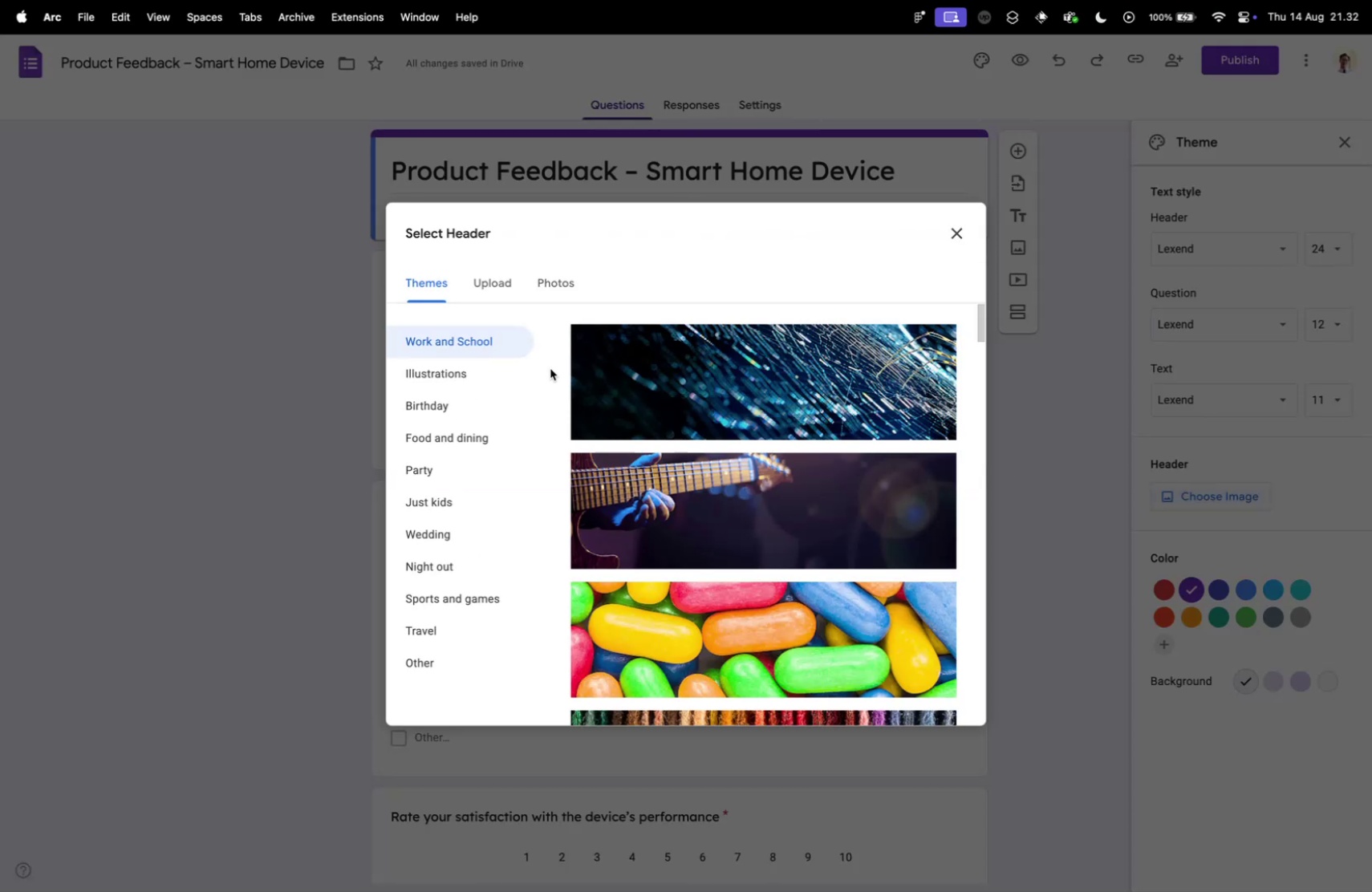 
left_click([487, 269])
 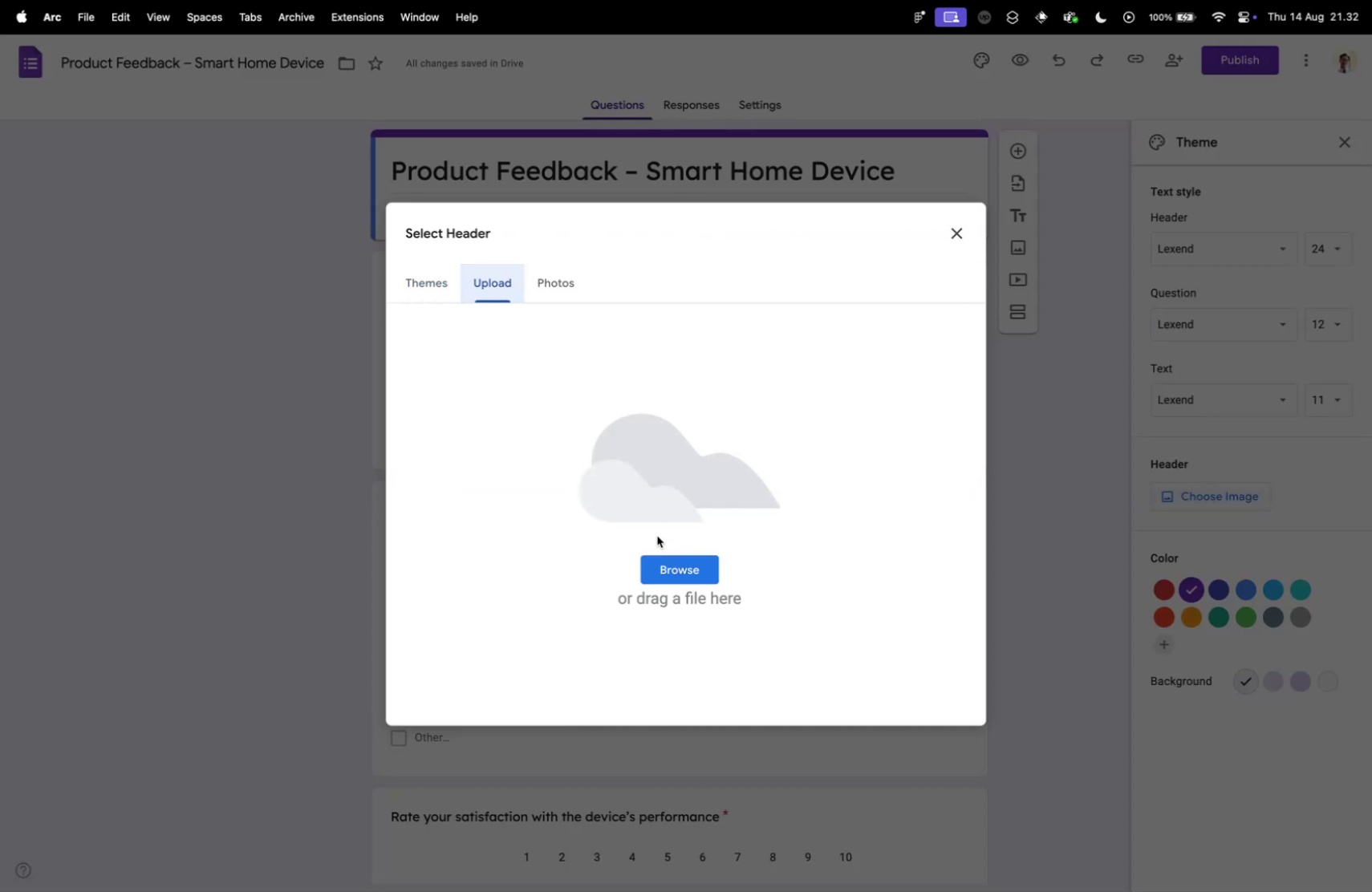 
left_click([662, 550])
 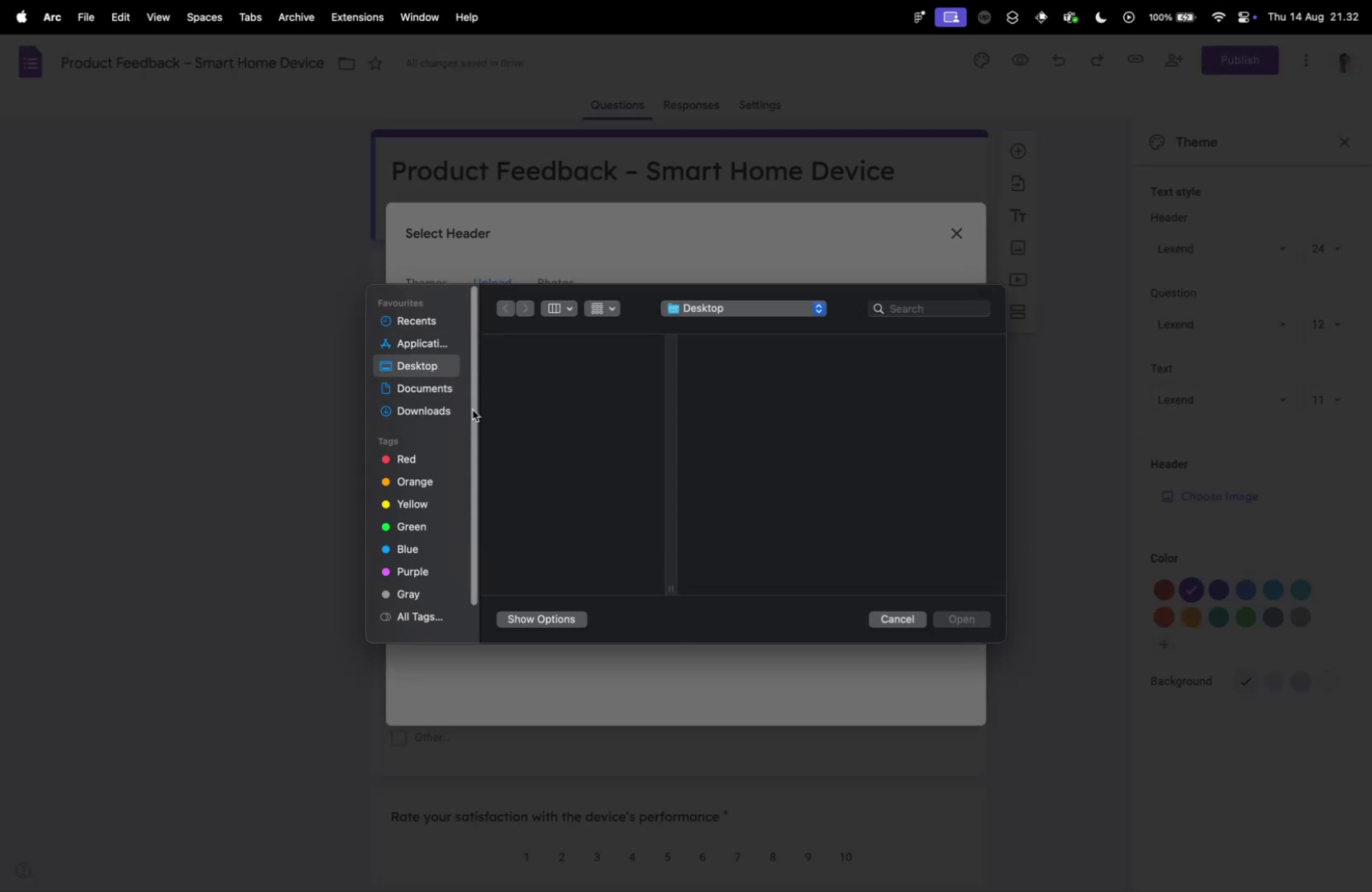 
left_click([425, 415])
 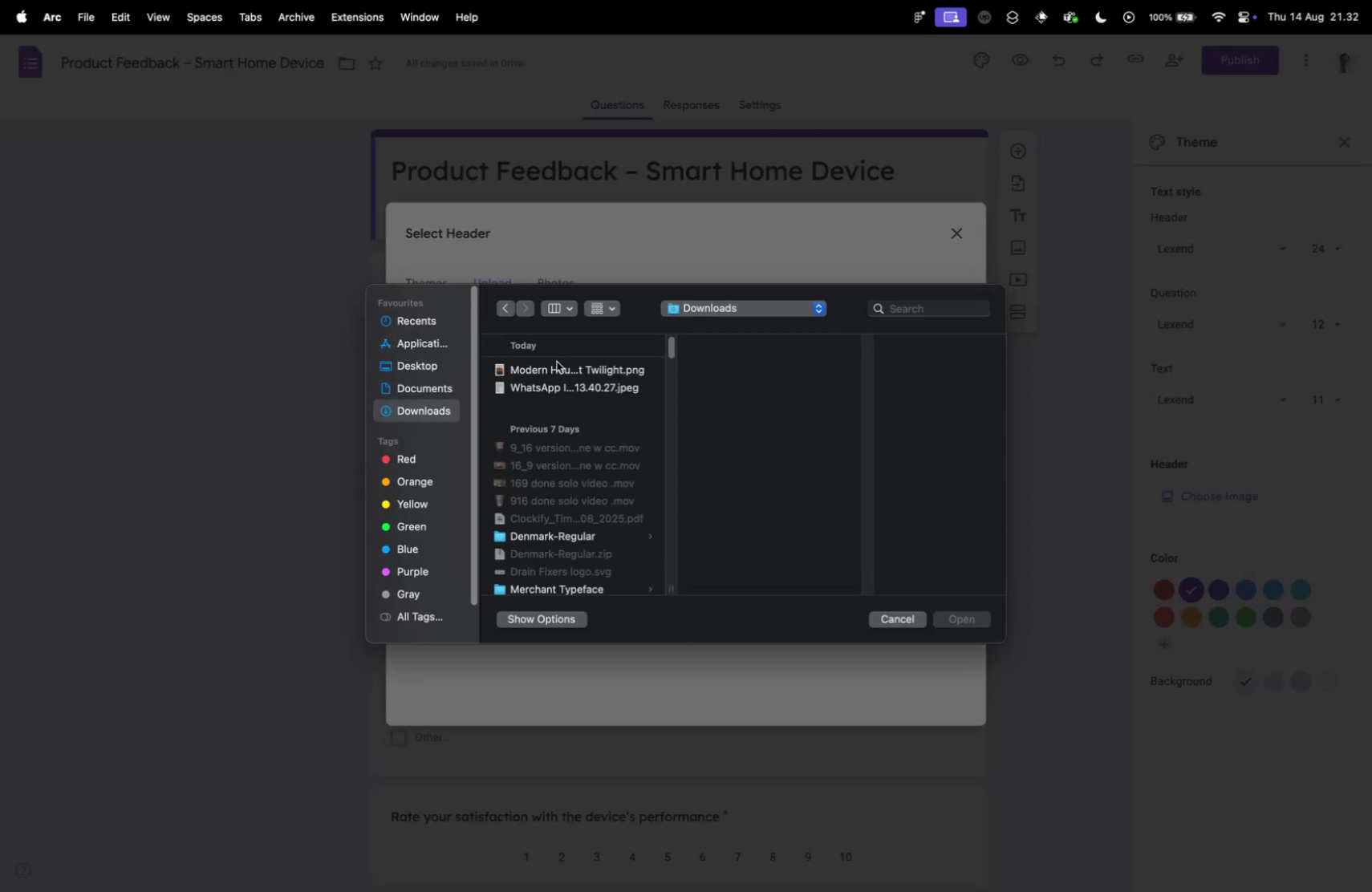 
double_click([557, 374])
 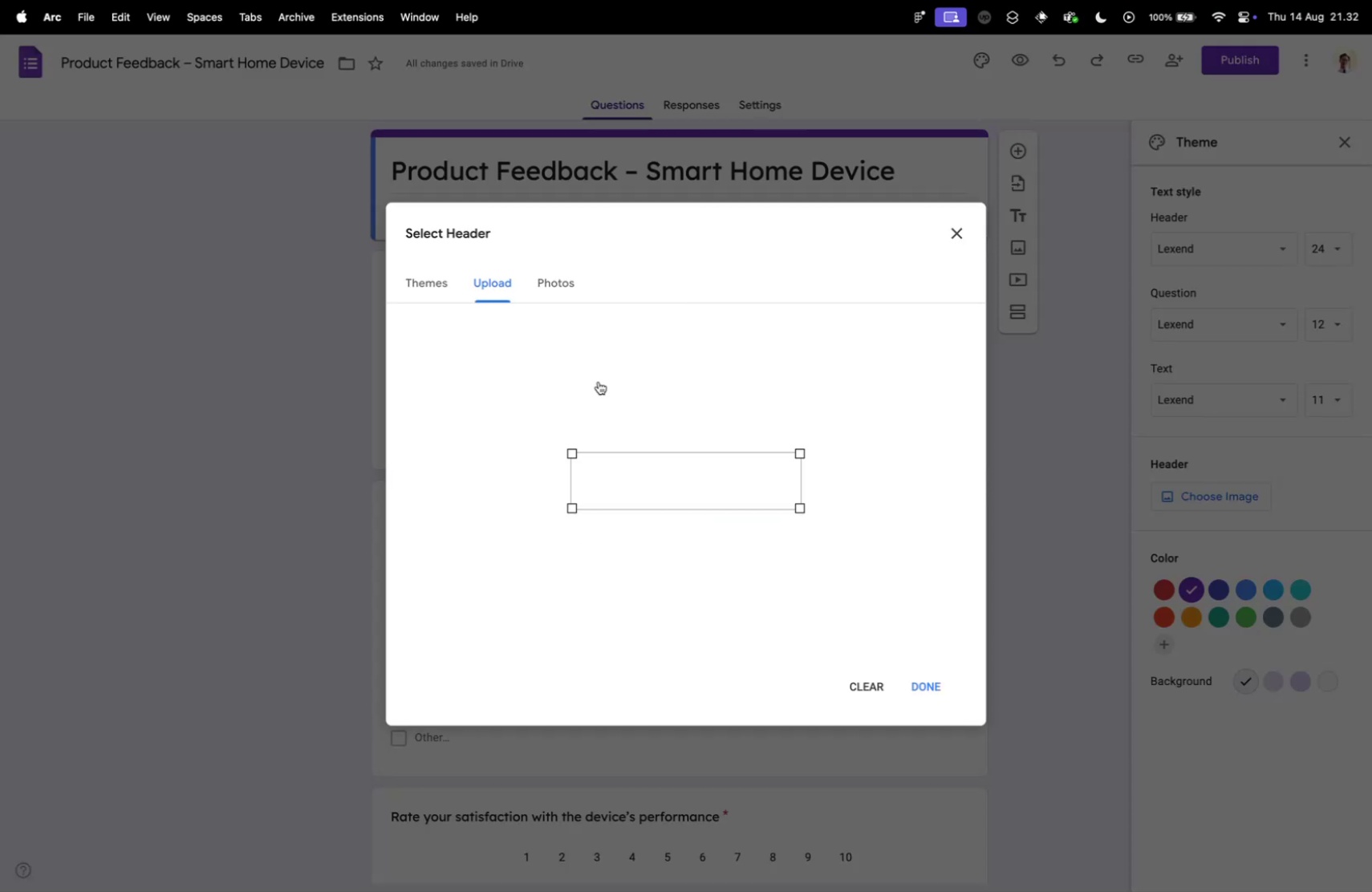 
wait(8.99)
 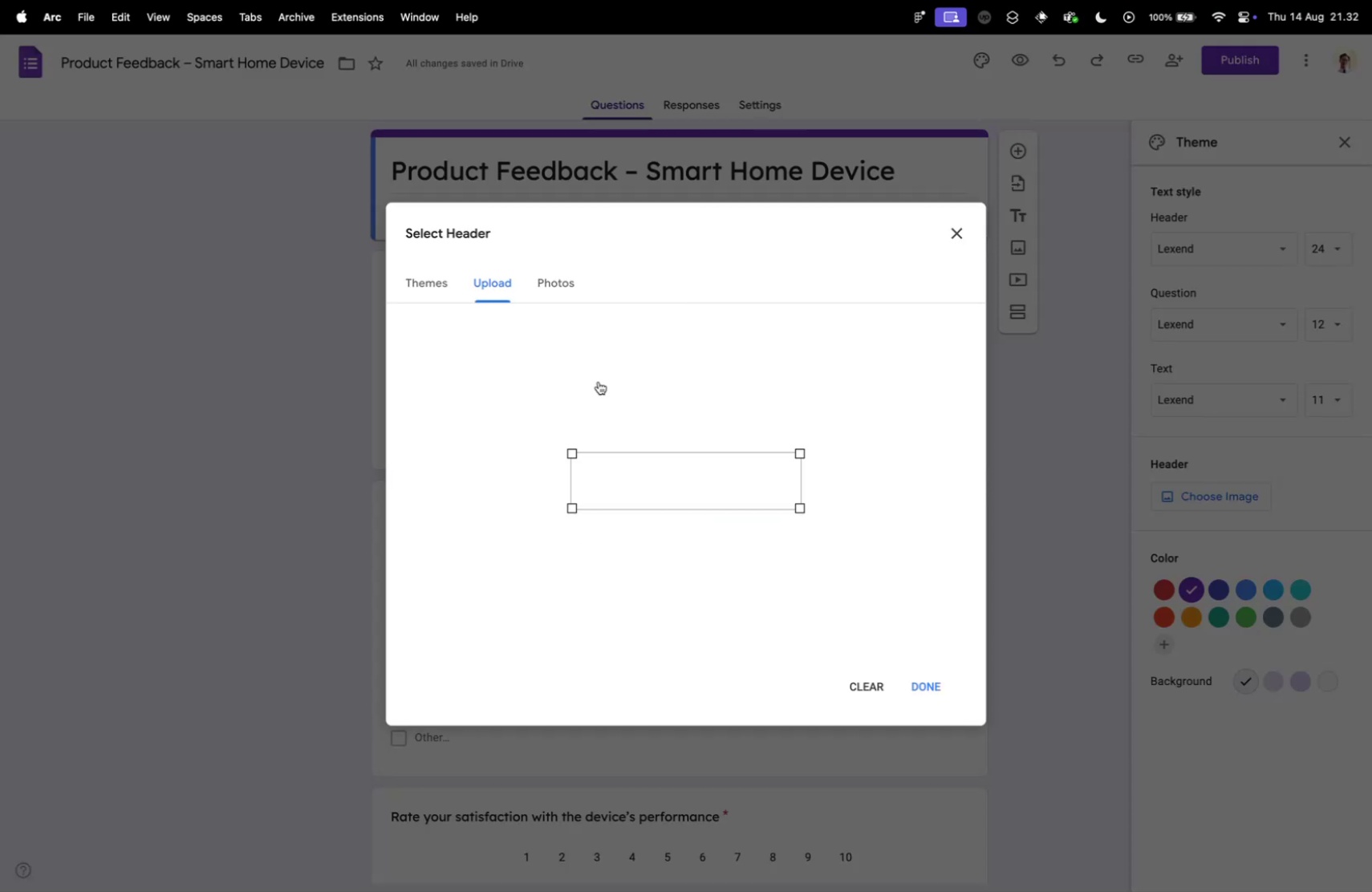 
left_click_drag(start_coordinate=[775, 412], to_coordinate=[769, 513])
 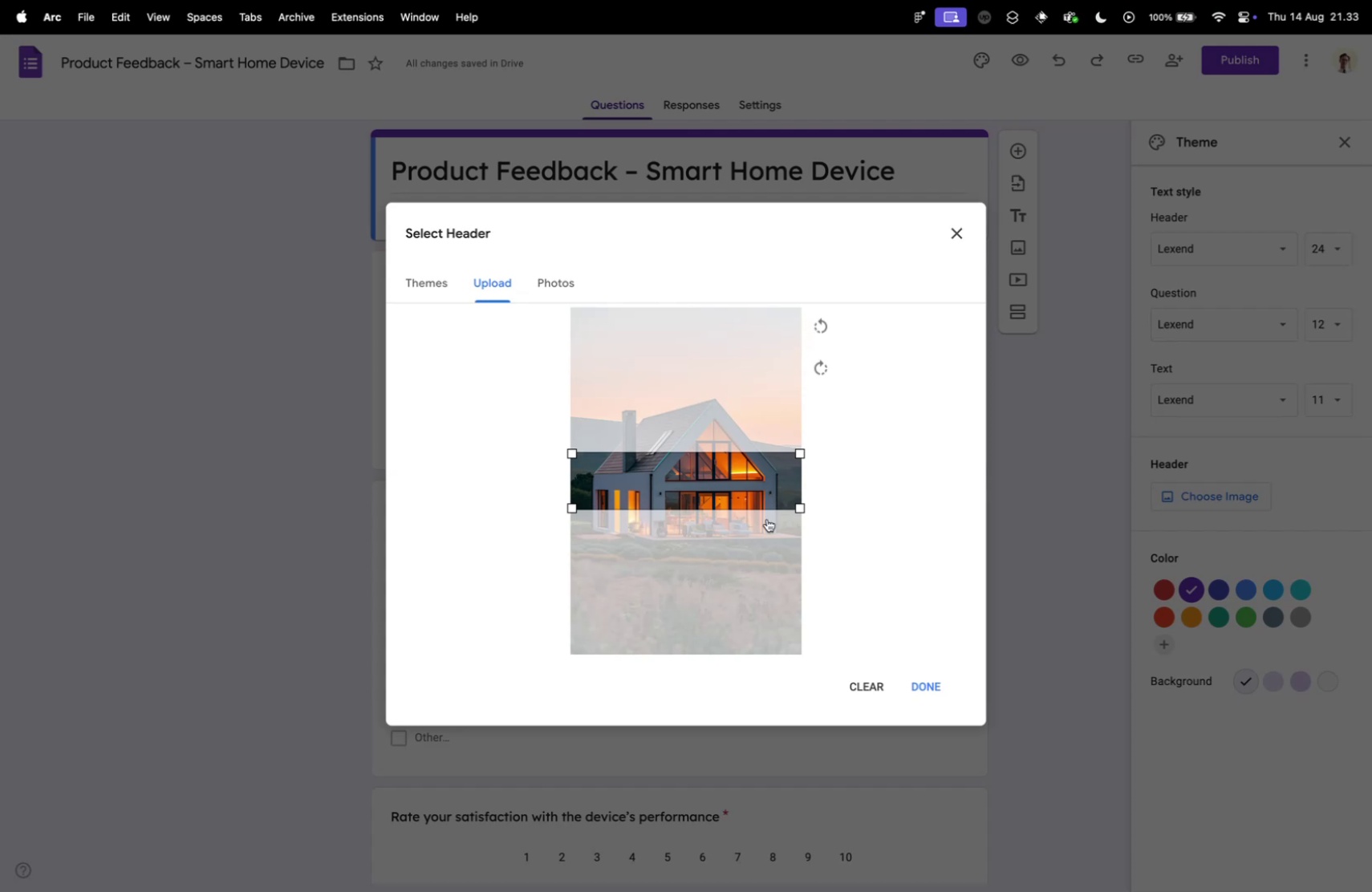 
left_click_drag(start_coordinate=[734, 564], to_coordinate=[744, 497])
 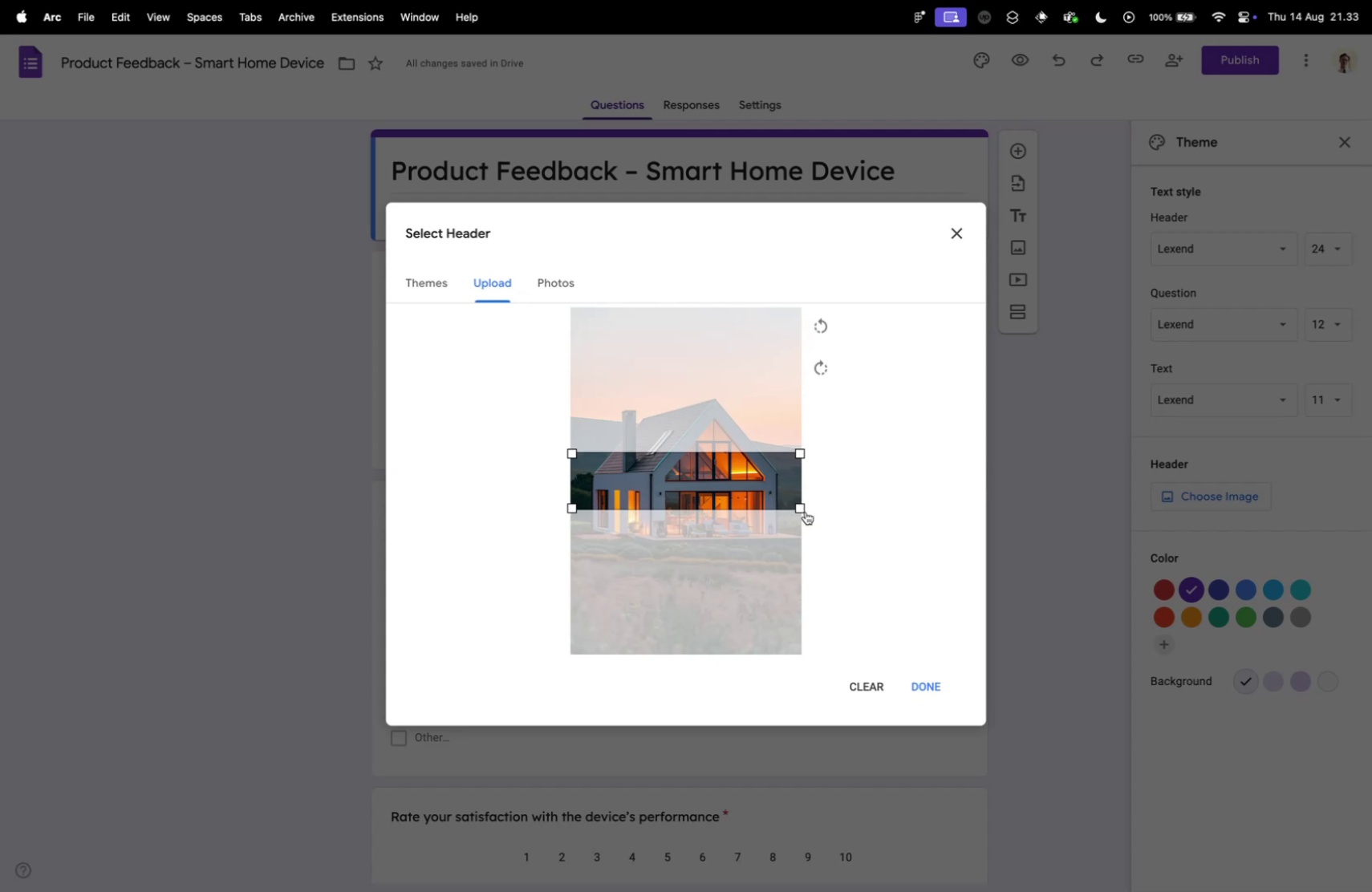 
left_click_drag(start_coordinate=[800, 505], to_coordinate=[800, 549])
 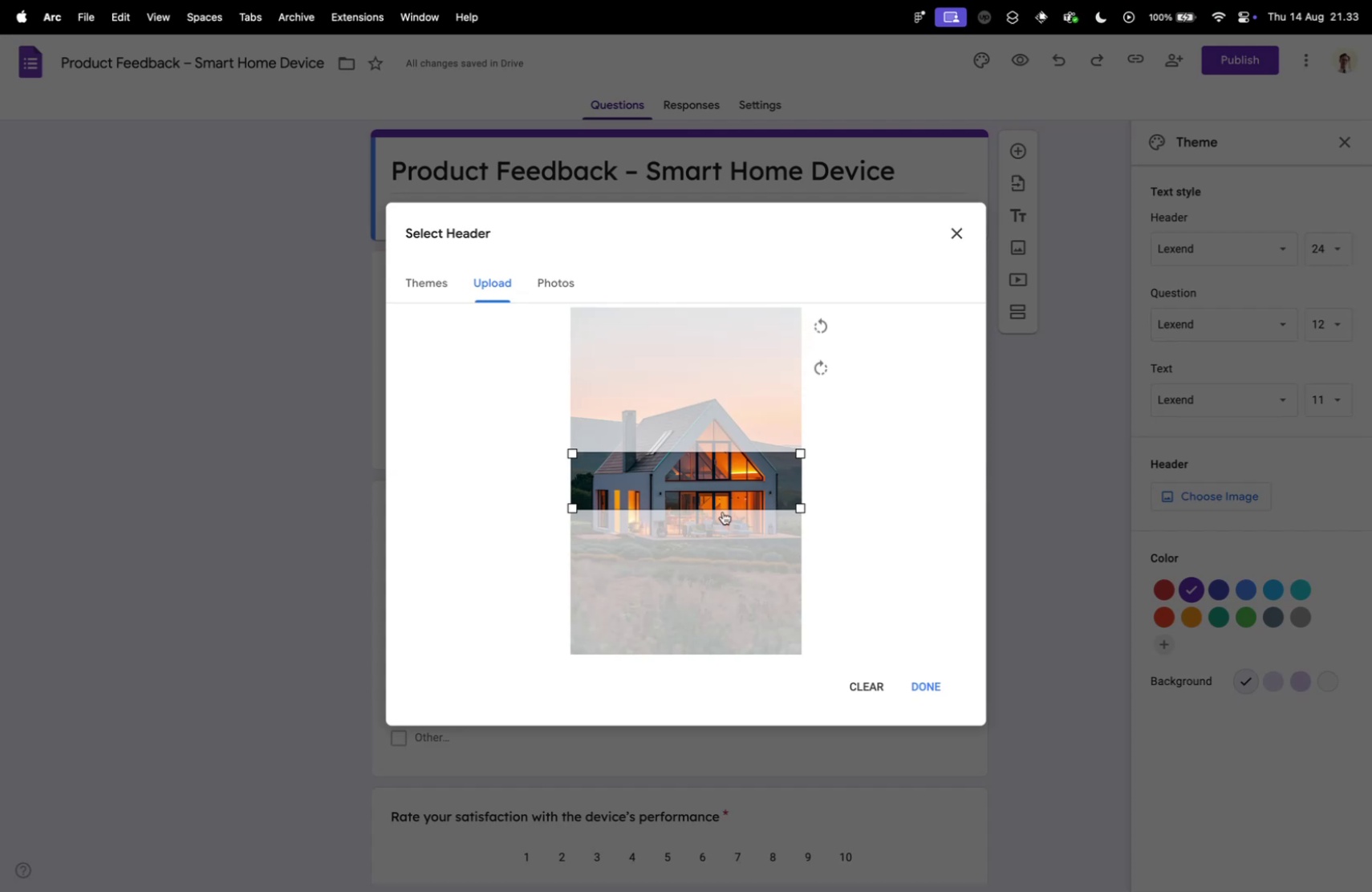 
left_click_drag(start_coordinate=[694, 563], to_coordinate=[702, 491])
 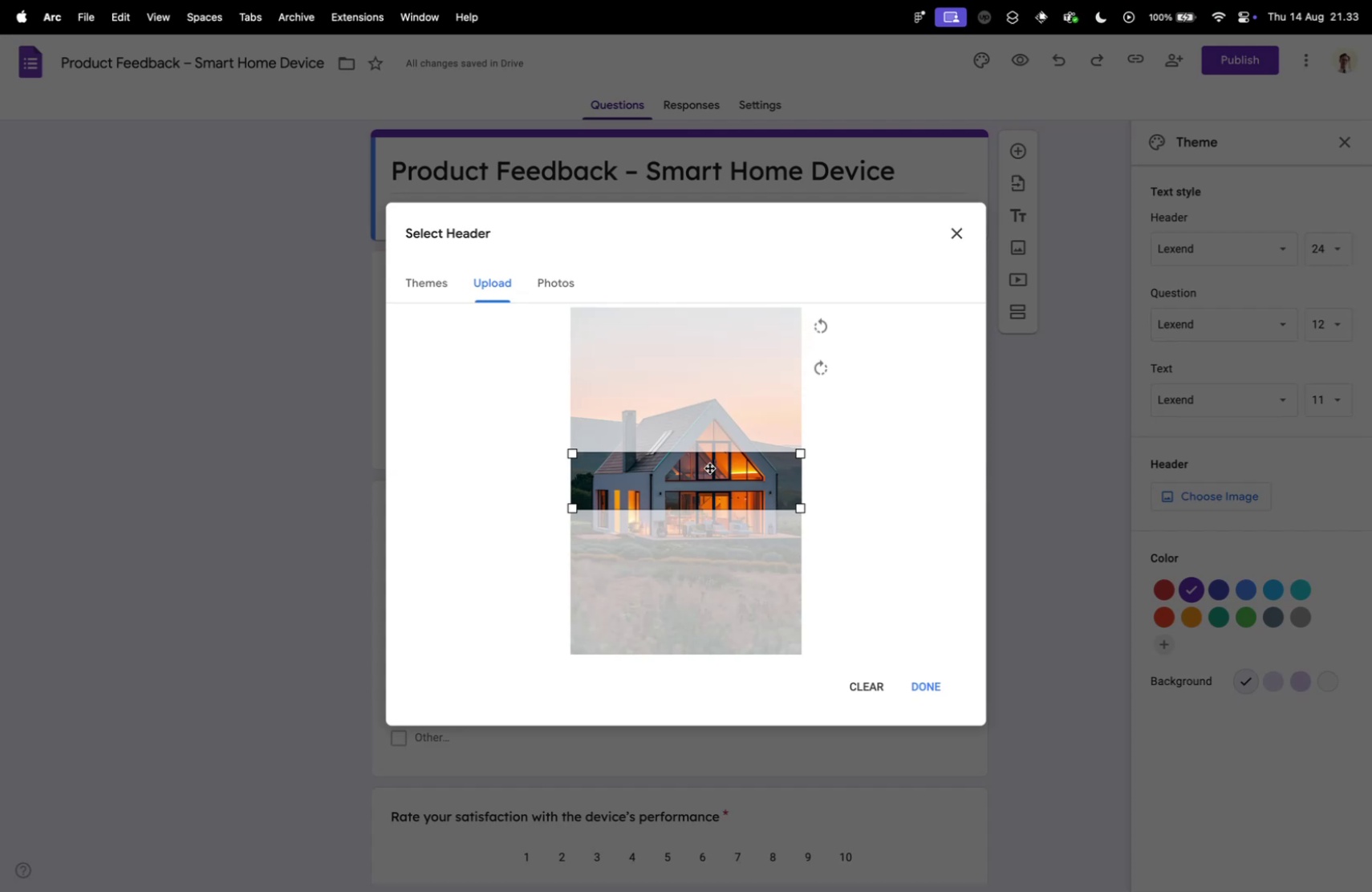 
left_click_drag(start_coordinate=[708, 482], to_coordinate=[708, 507])
 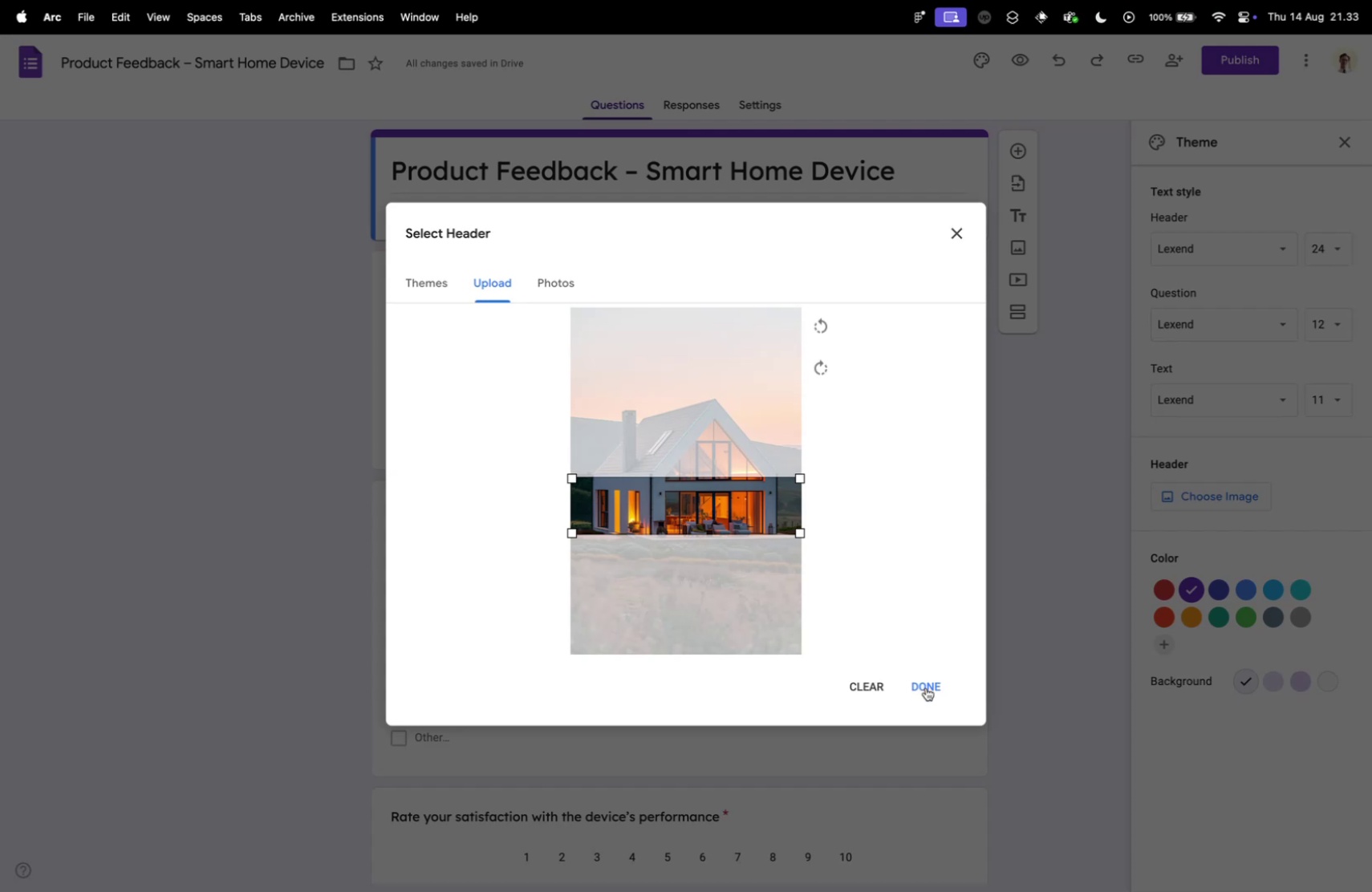 
left_click([926, 687])
 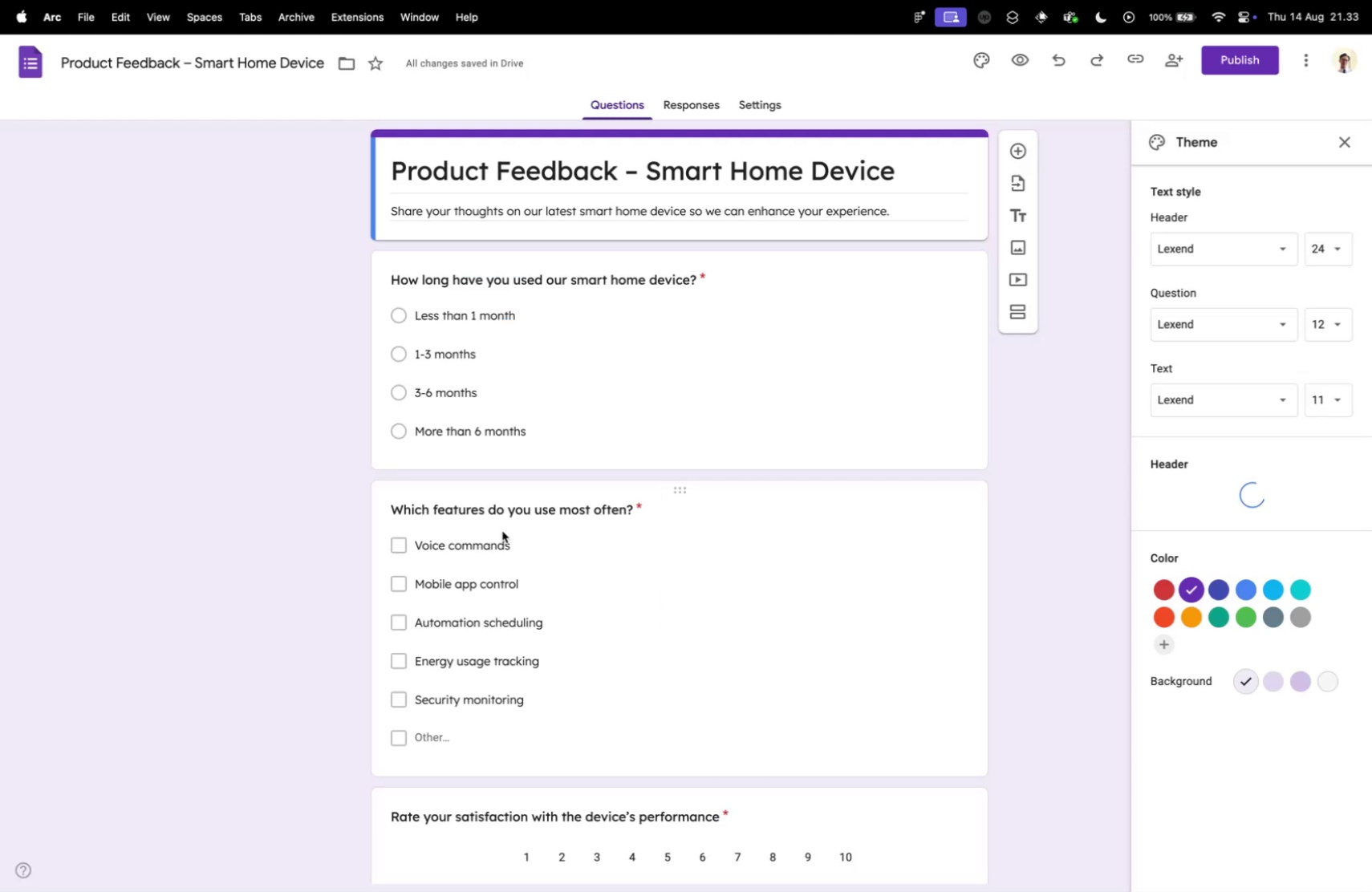 
wait(5.47)
 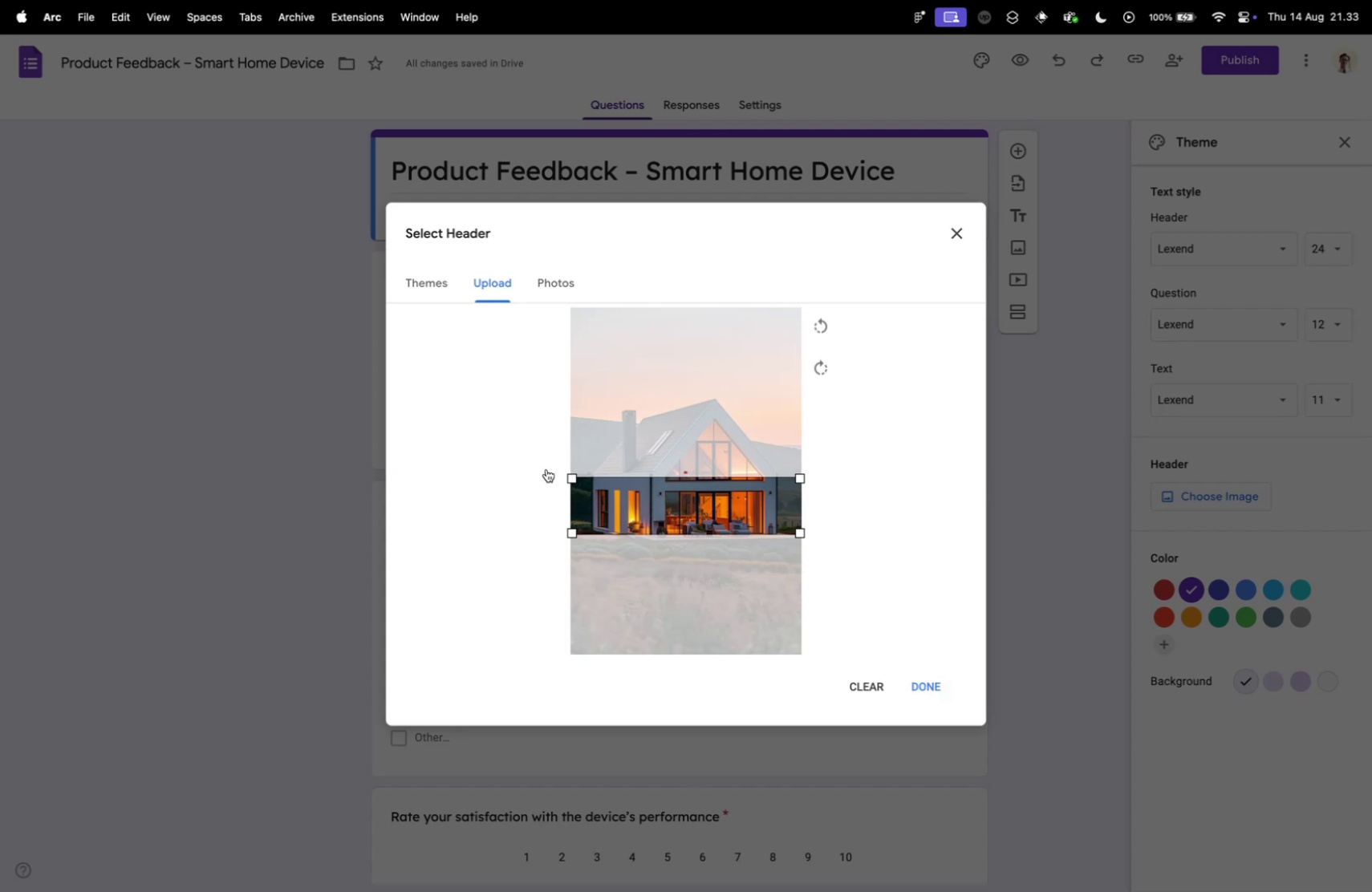 
scroll: coordinate [485, 521], scroll_direction: up, amount: 21.0
 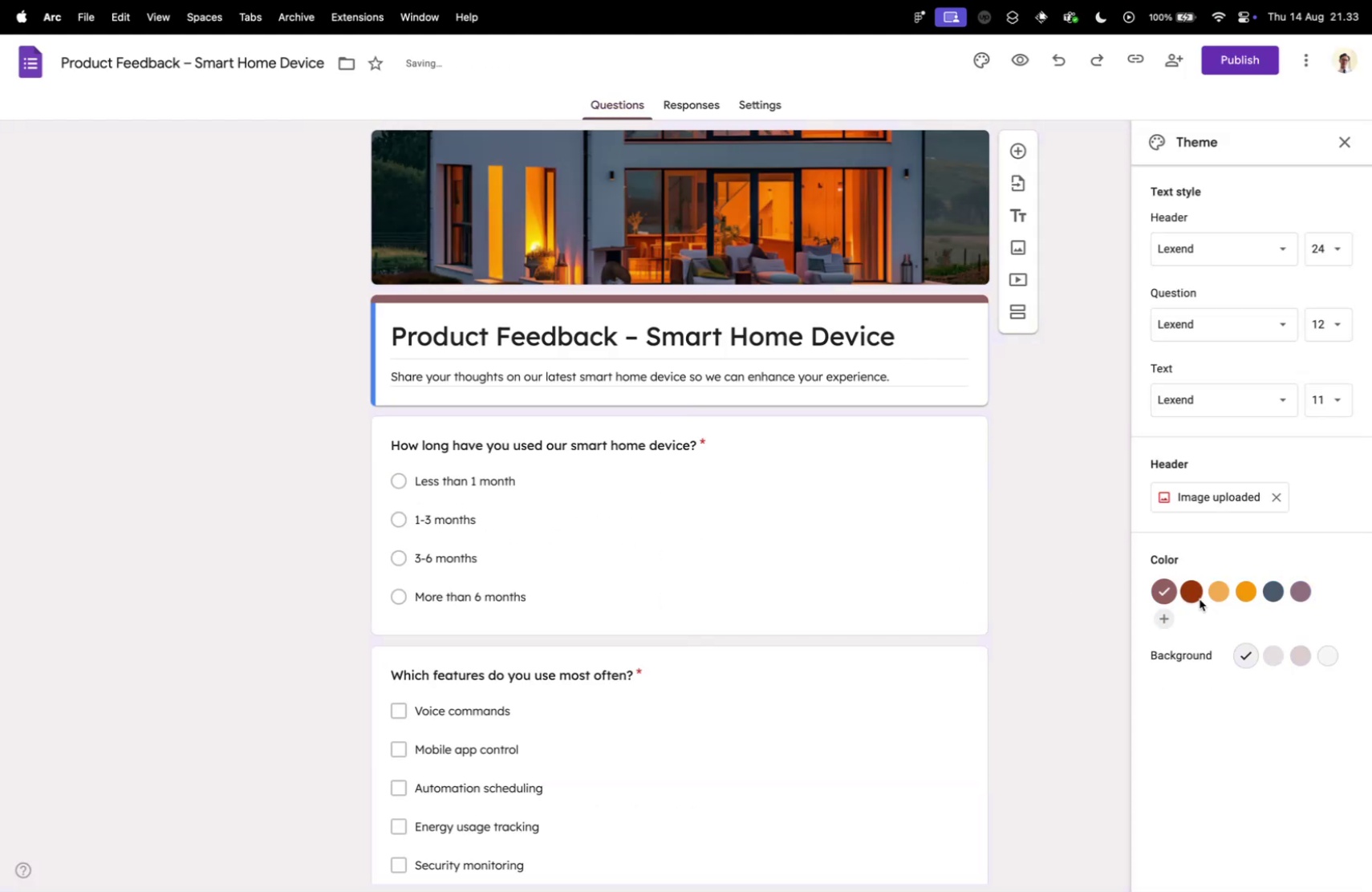 
left_click([1196, 591])
 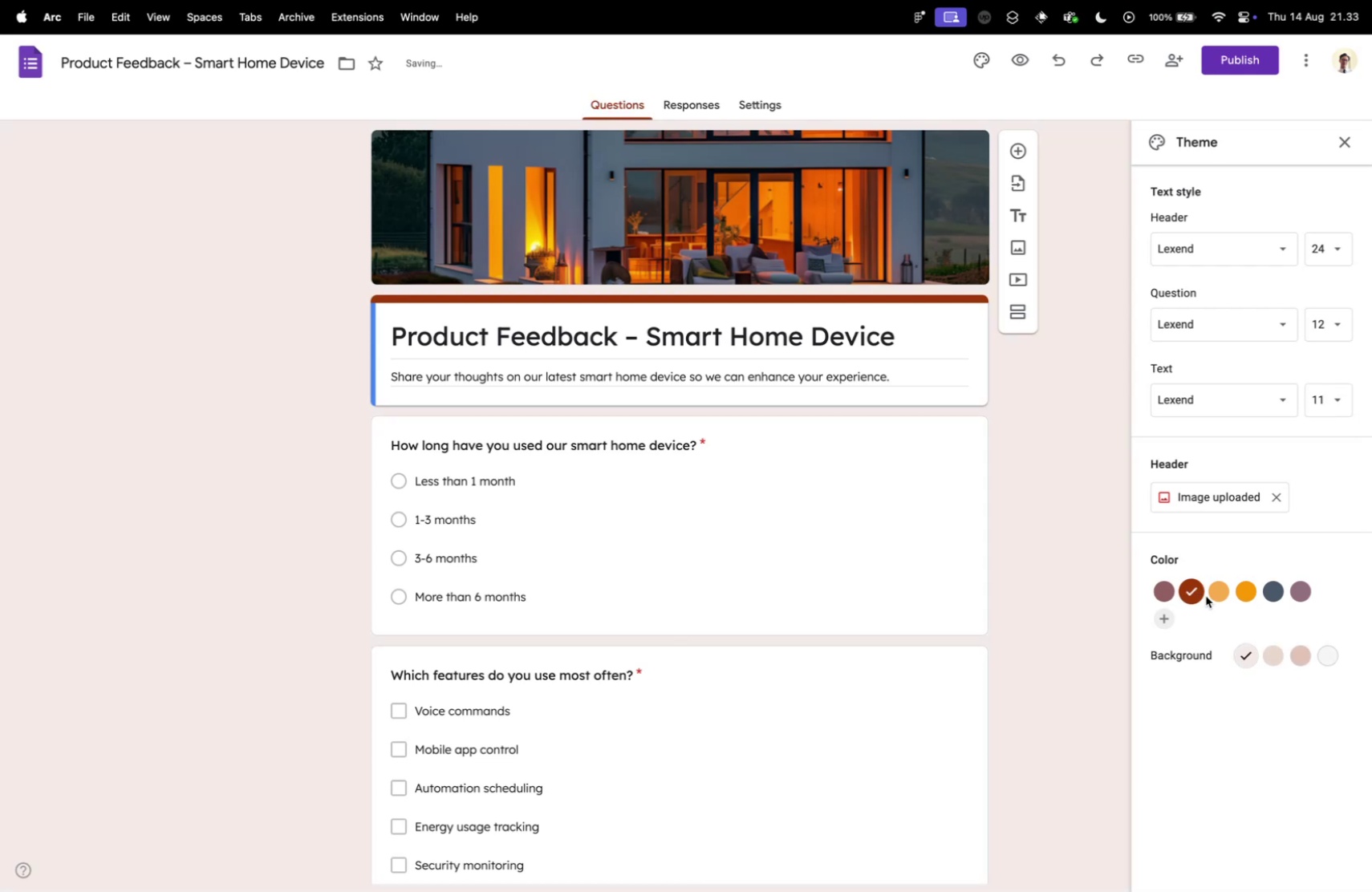 
left_click([1221, 594])
 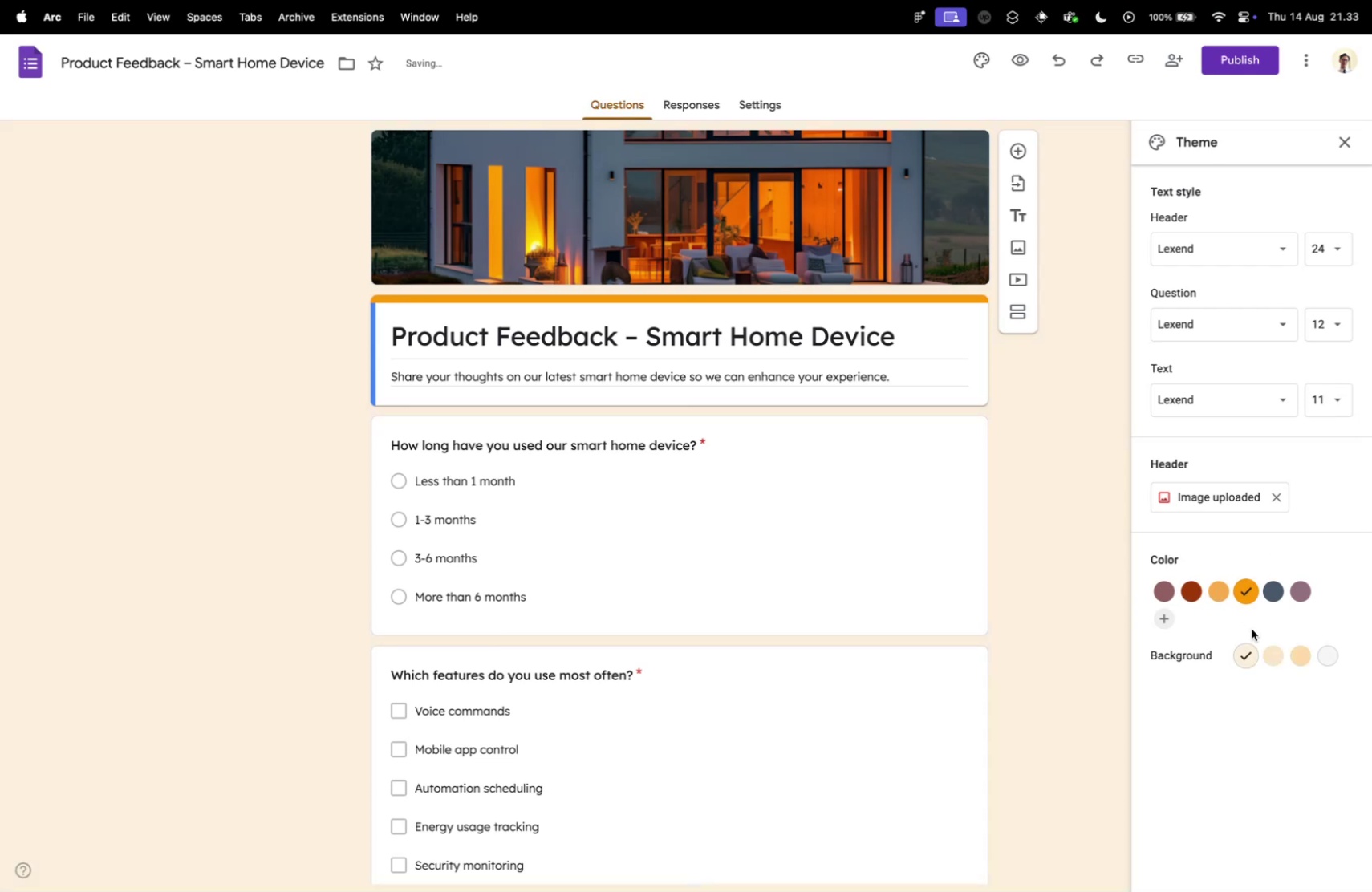 
left_click([1305, 651])
 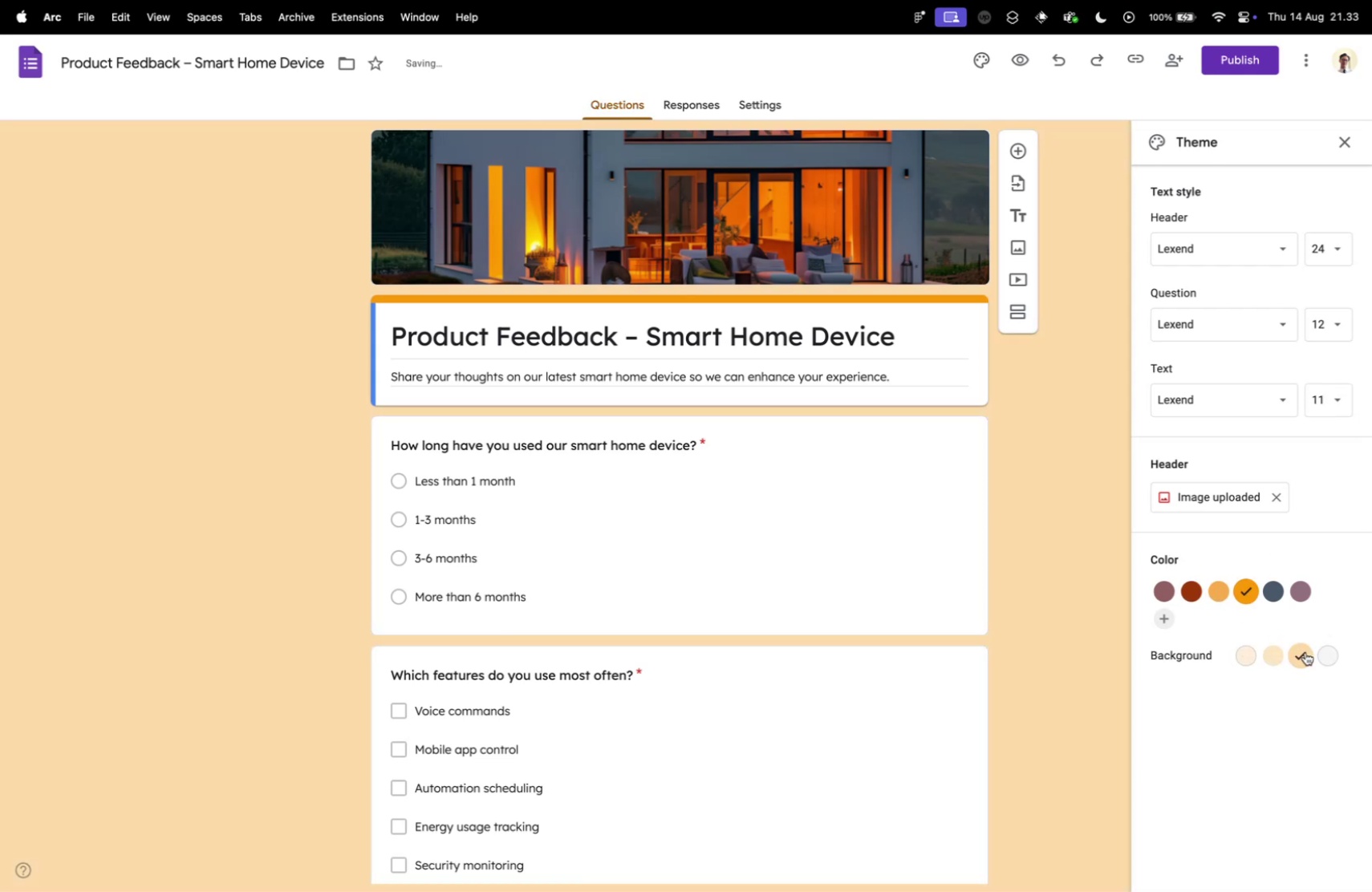 
left_click([1332, 655])
 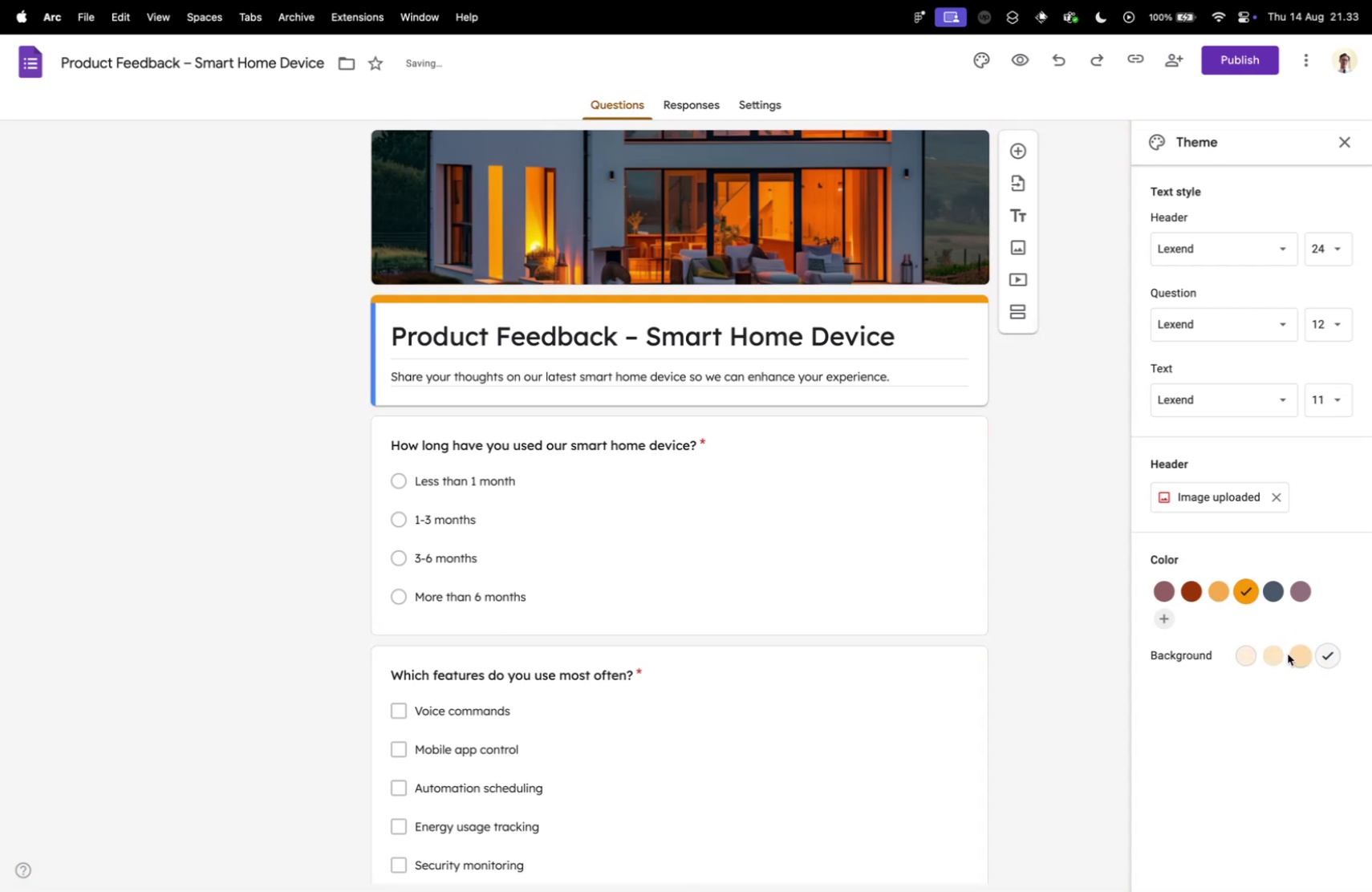 
left_click([1271, 653])
 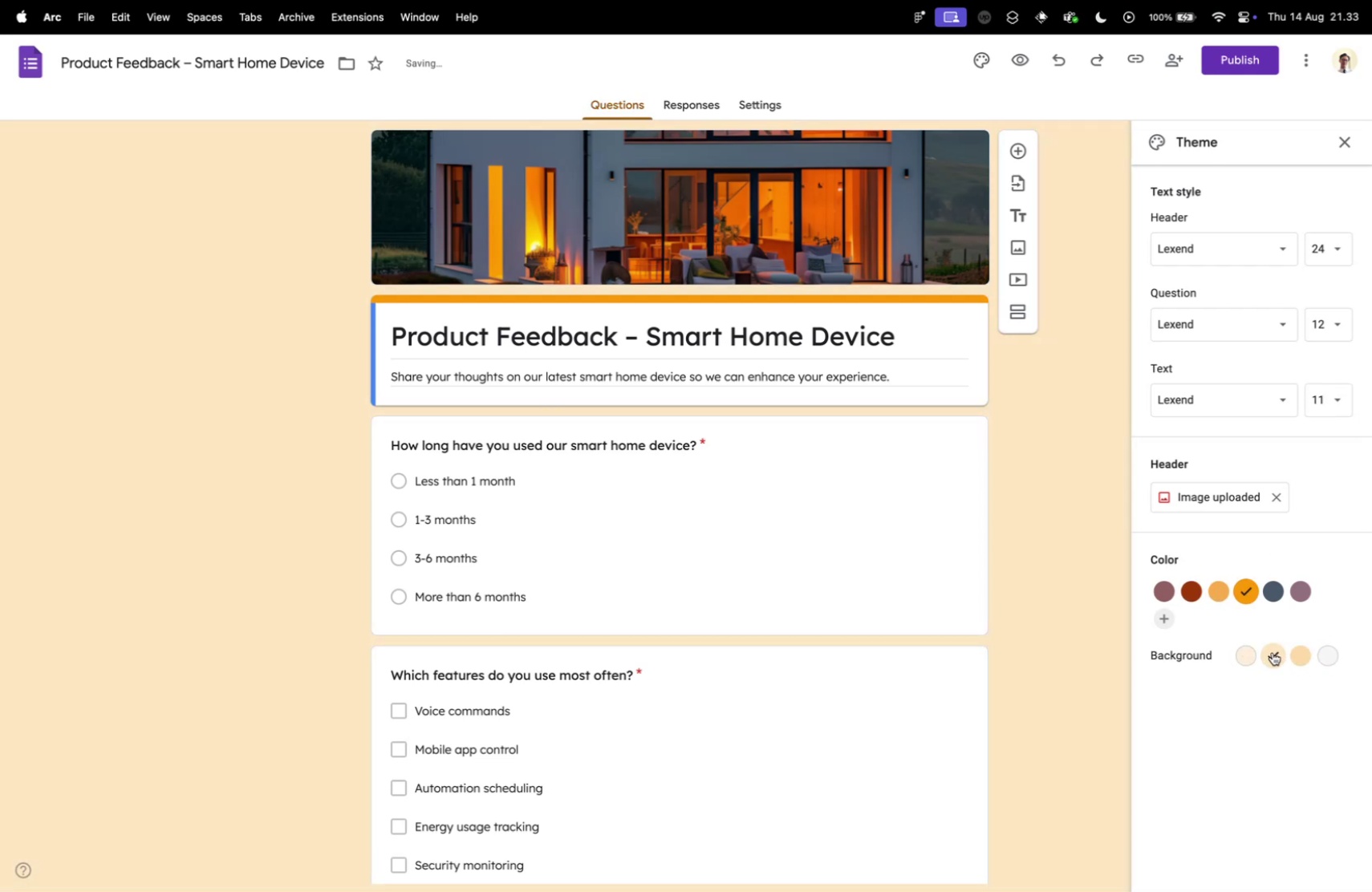 
left_click([1297, 658])
 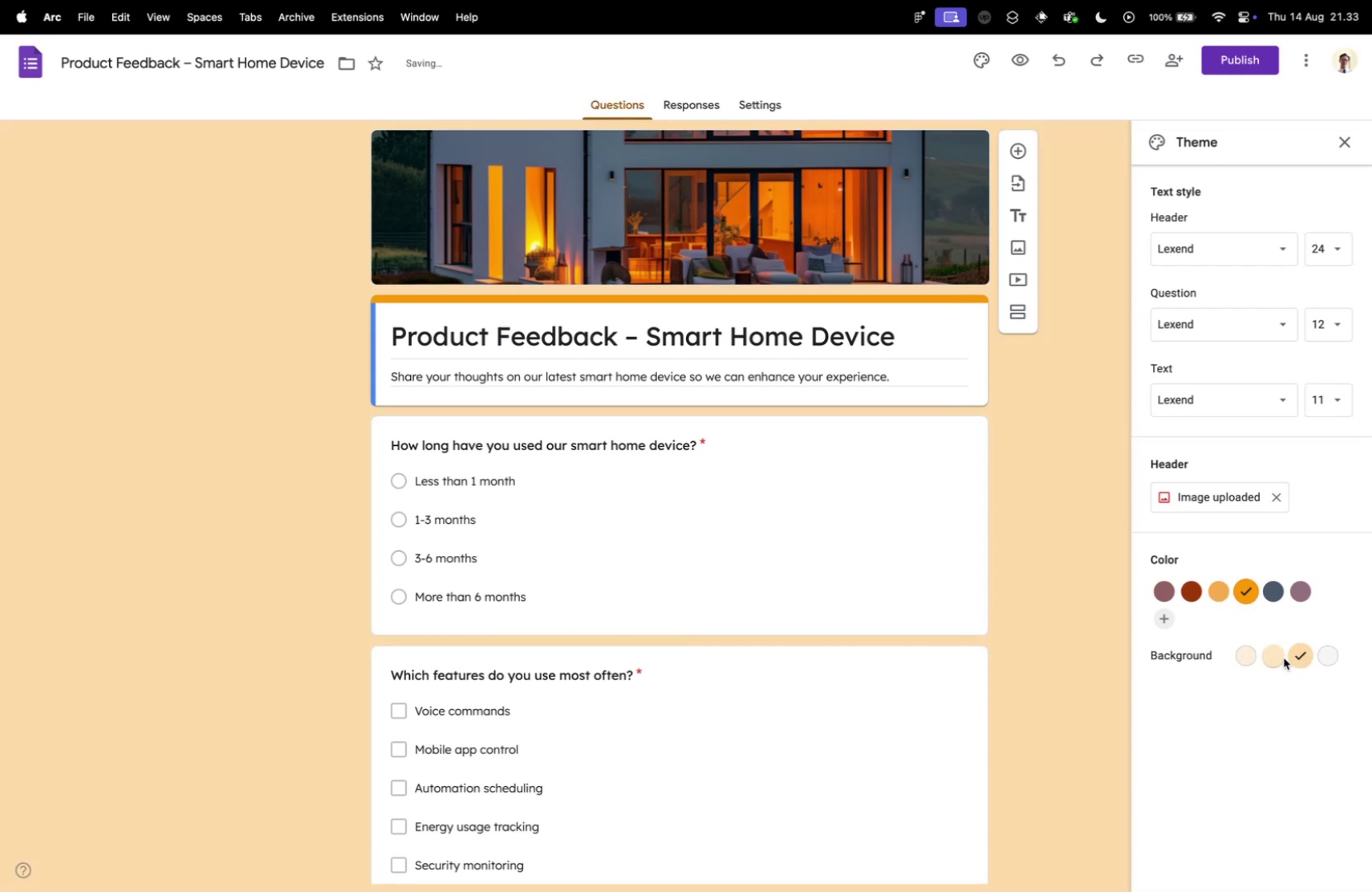 
left_click([1276, 656])
 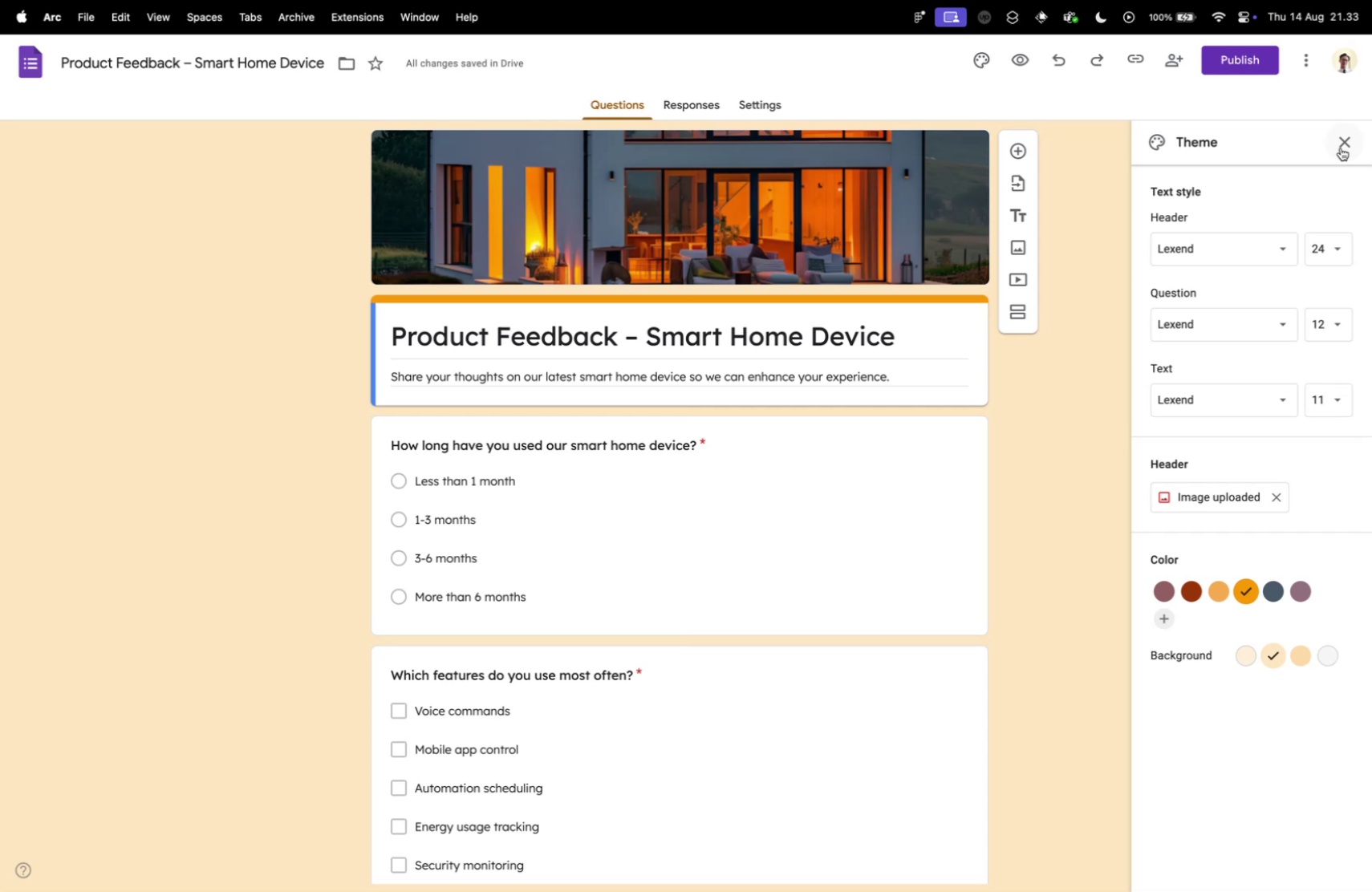 
left_click([1341, 148])
 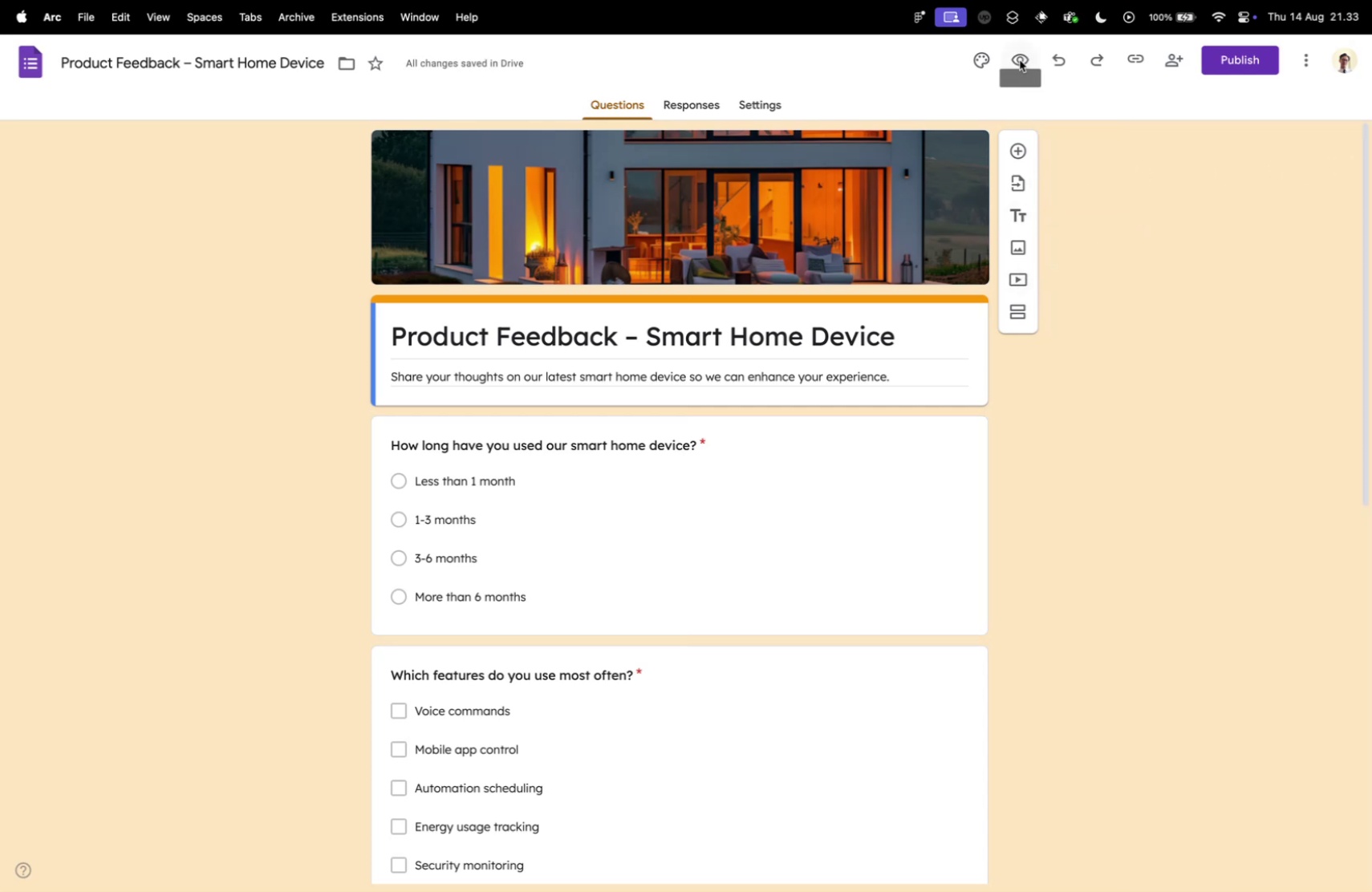 
left_click([1020, 60])
 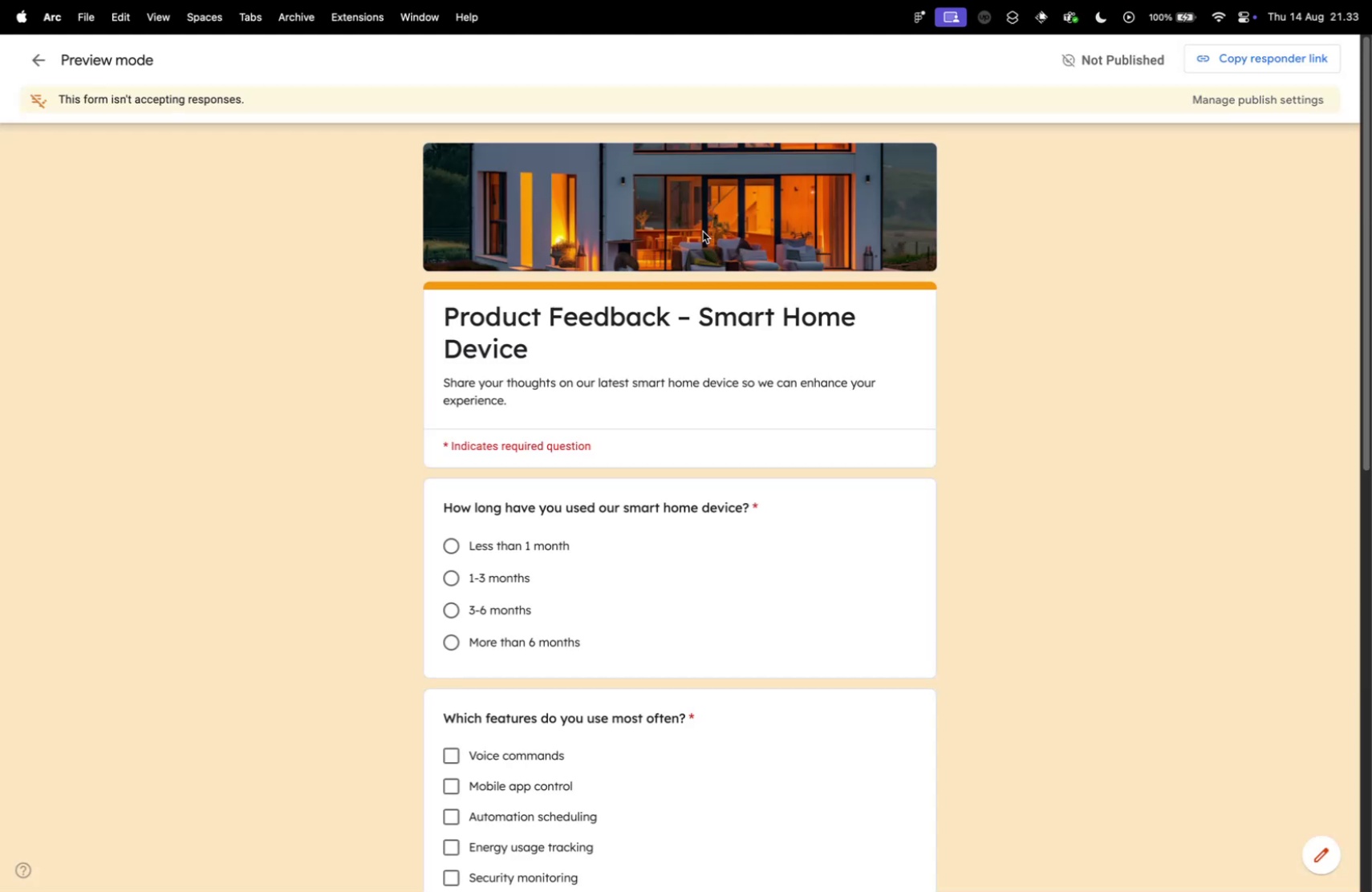 
scroll: coordinate [627, 374], scroll_direction: down, amount: 29.0
 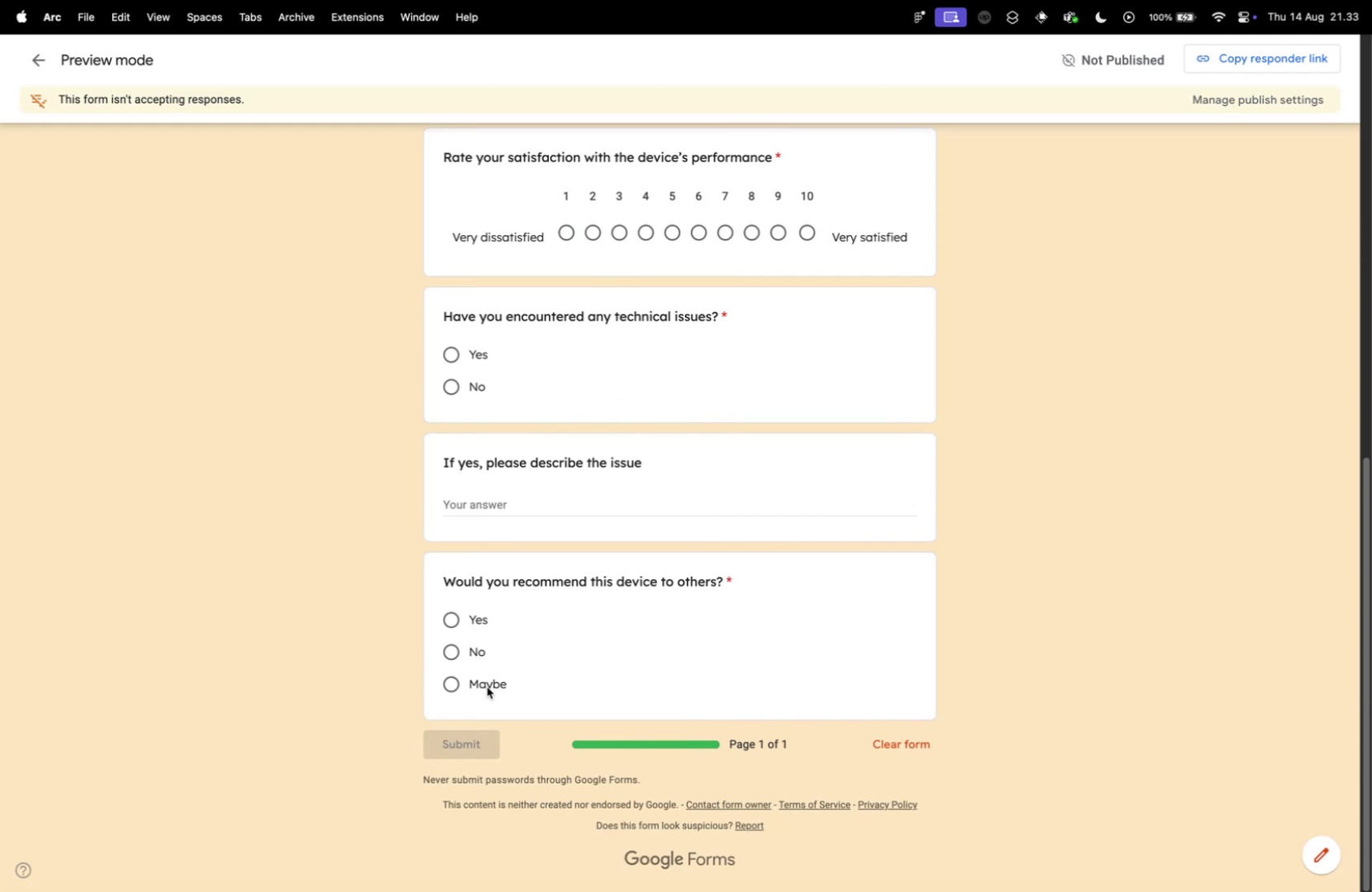 
left_click([477, 678])
 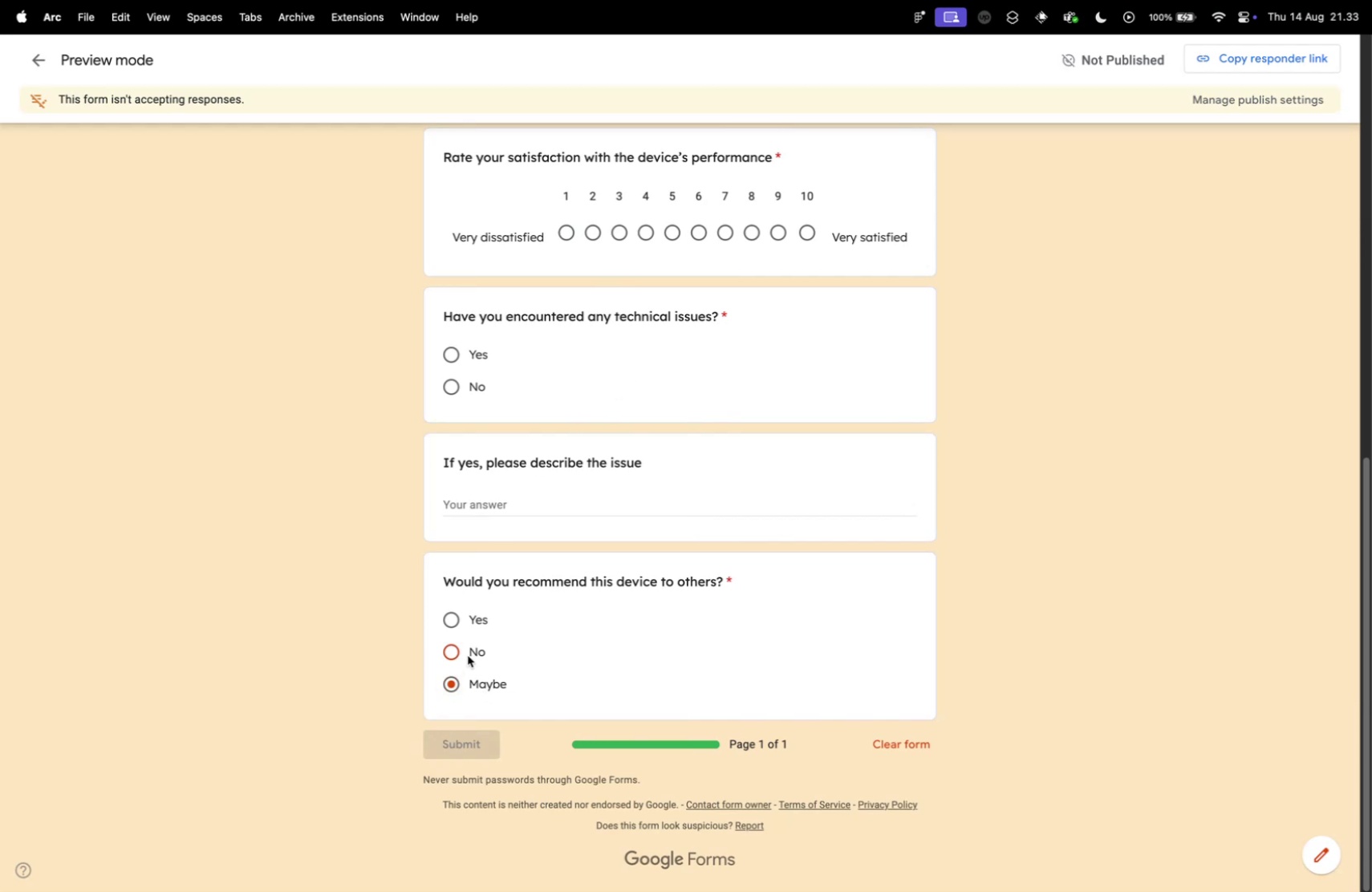 
double_click([473, 635])
 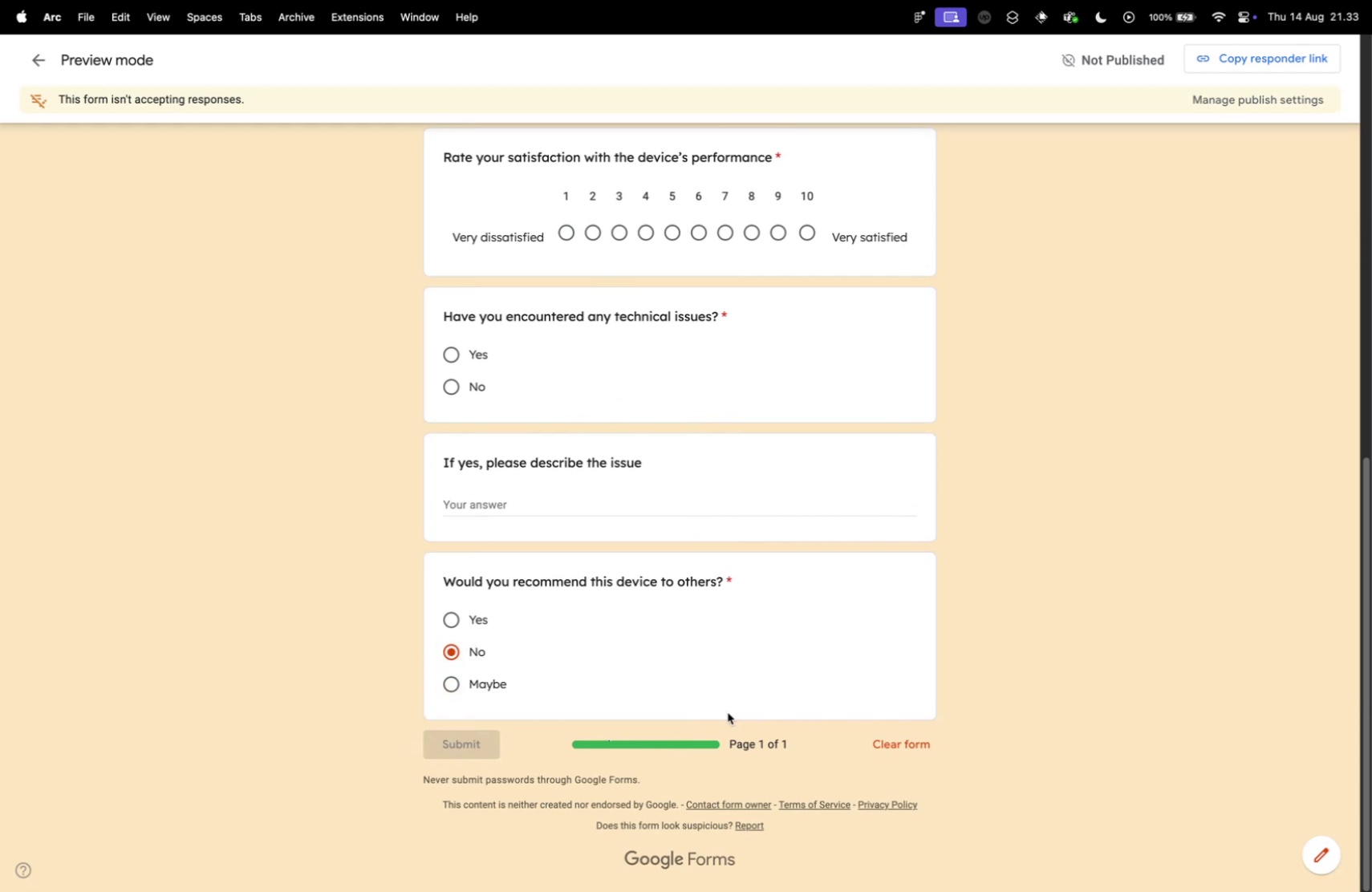 
left_click([514, 484])
 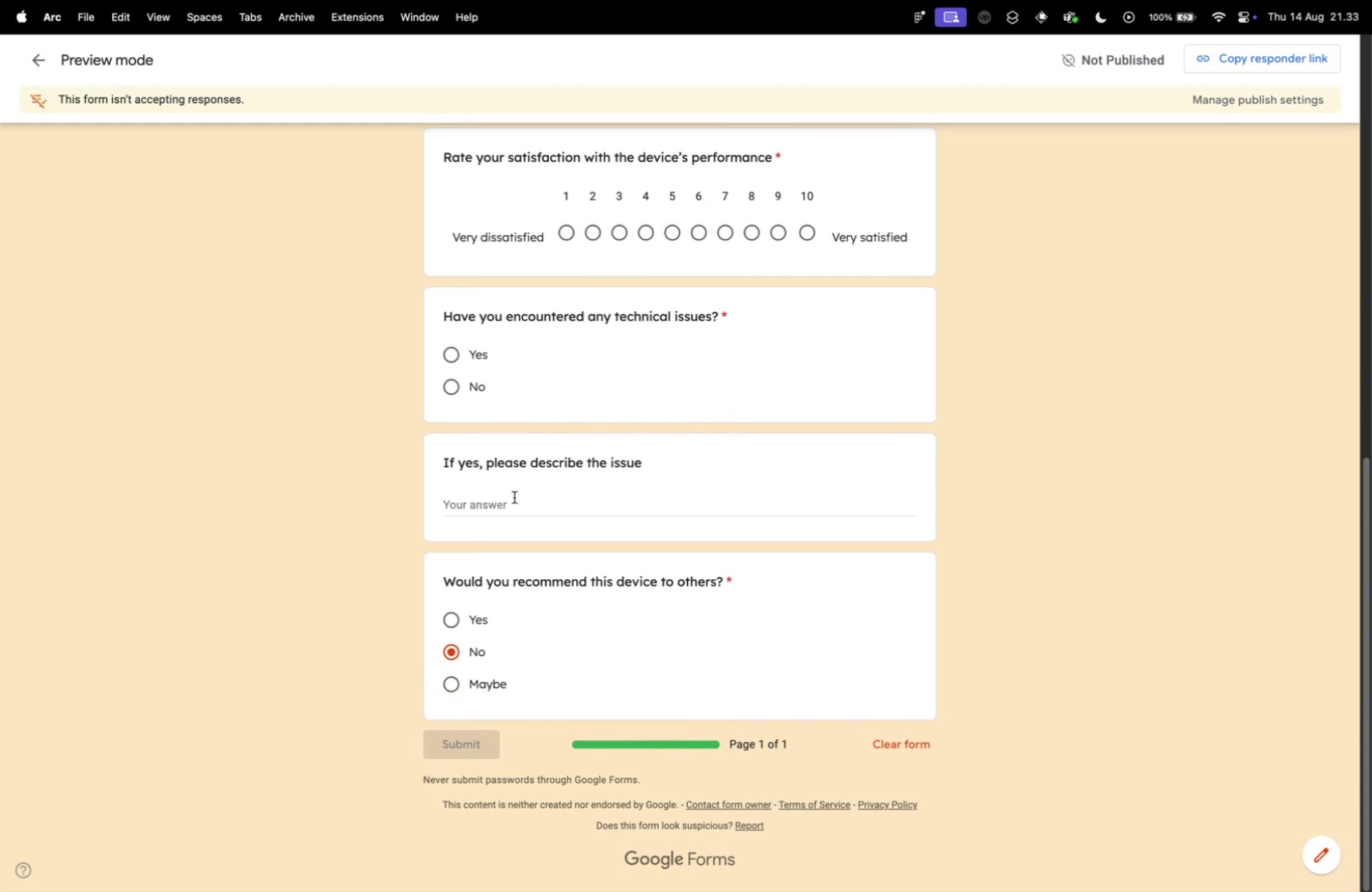 
left_click([514, 497])
 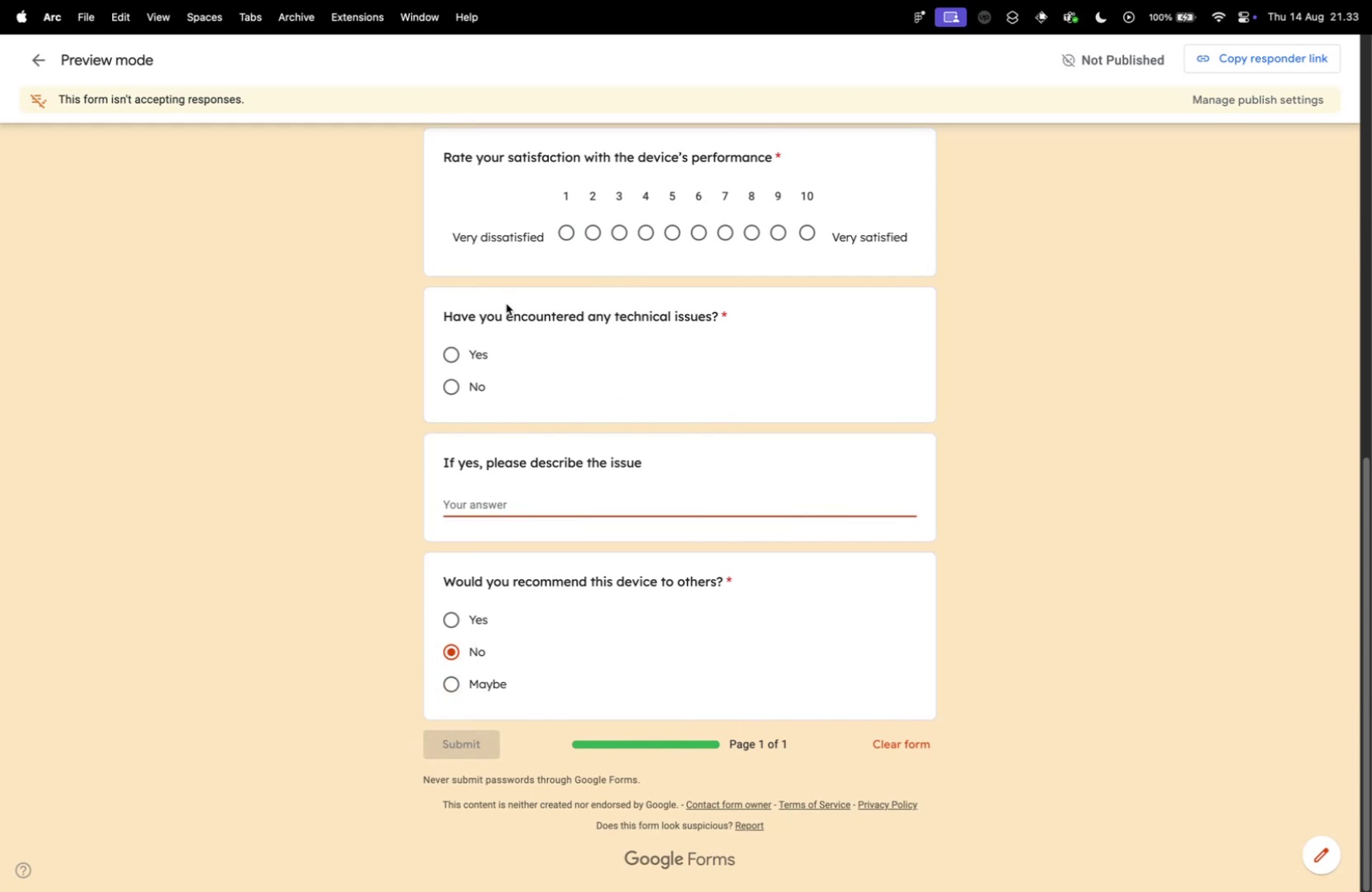 
scroll: coordinate [479, 384], scroll_direction: up, amount: 4.0
 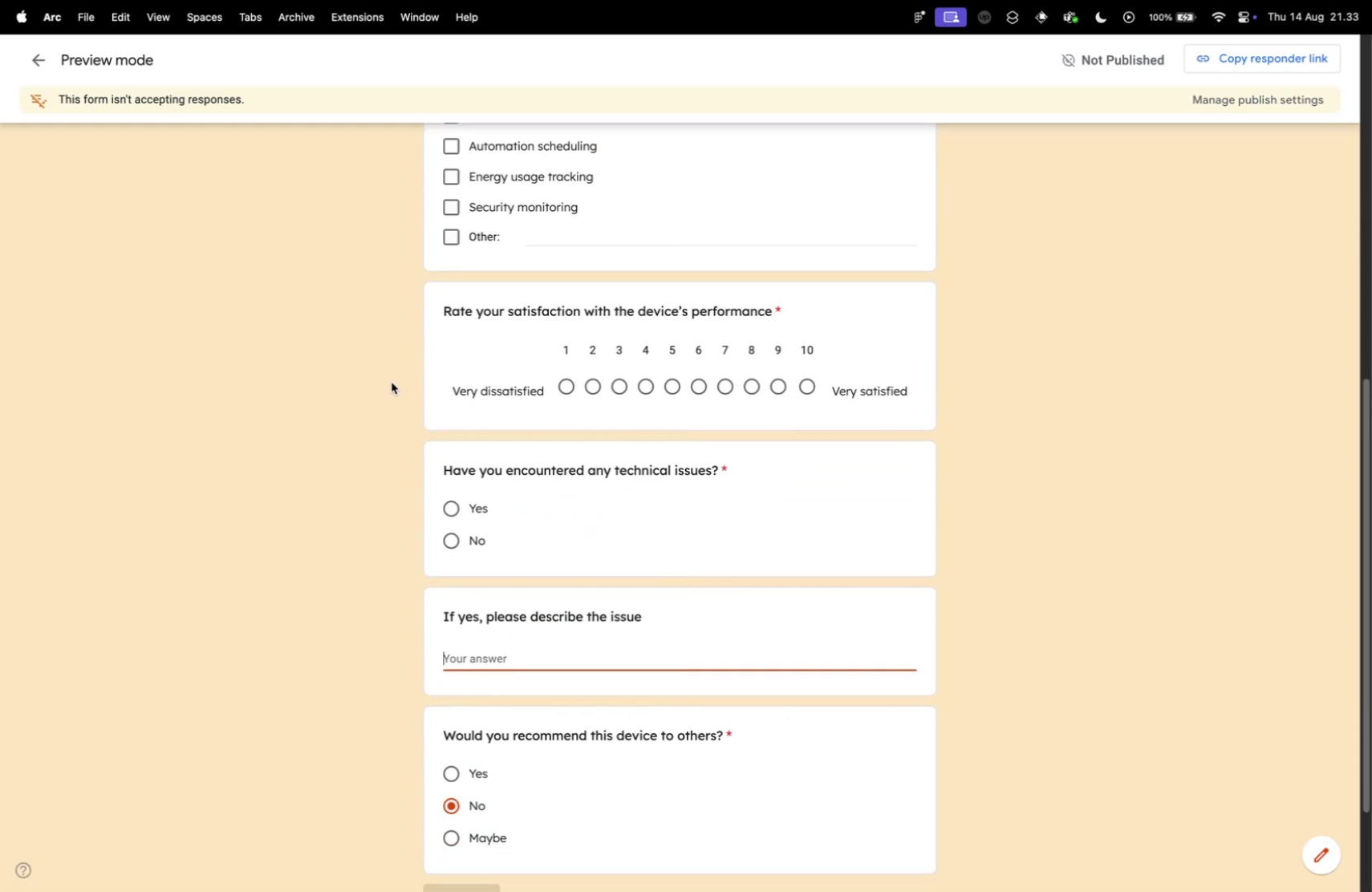 
left_click([789, 388])
 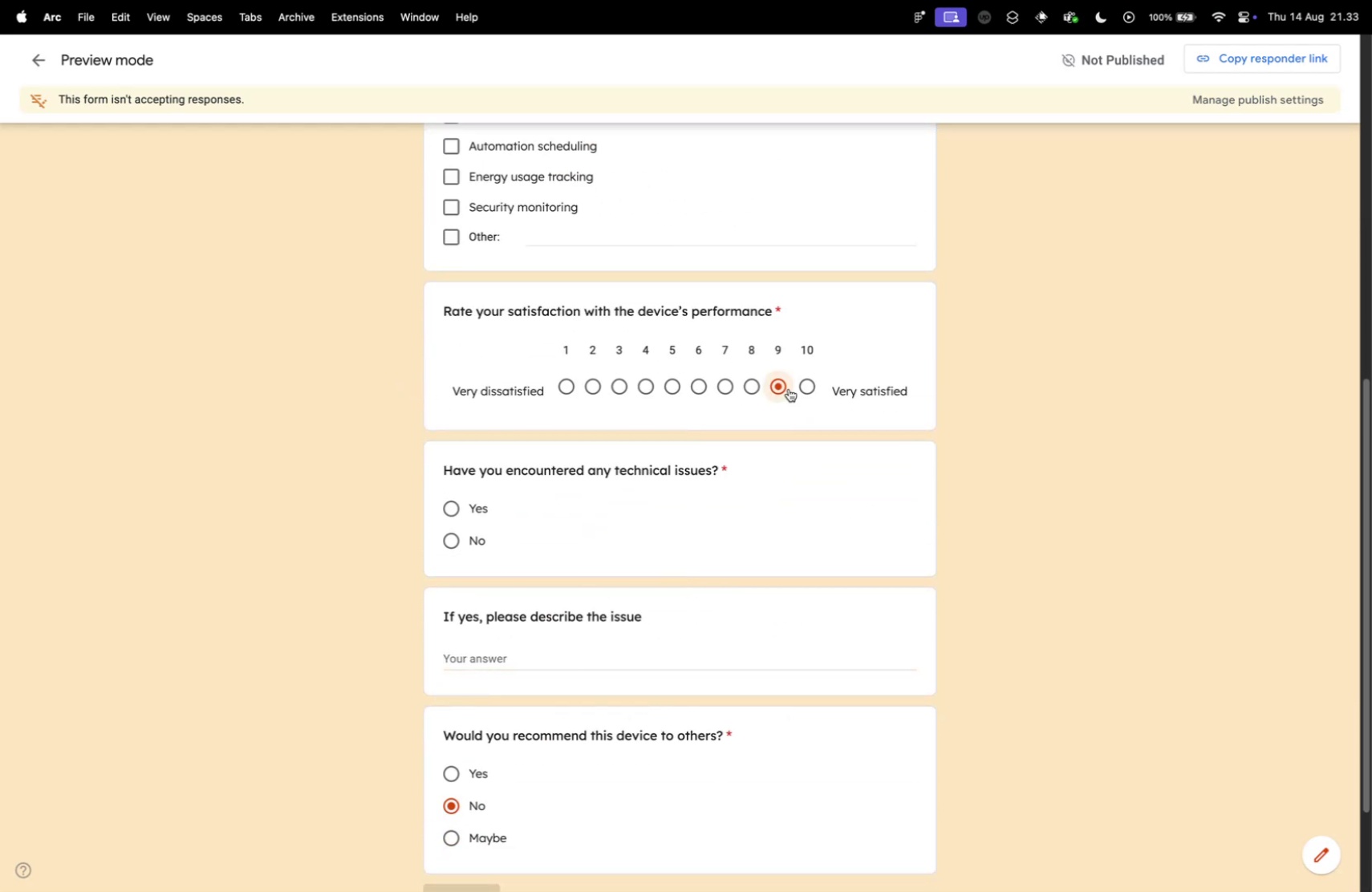 
scroll: coordinate [686, 501], scroll_direction: up, amount: 22.0
 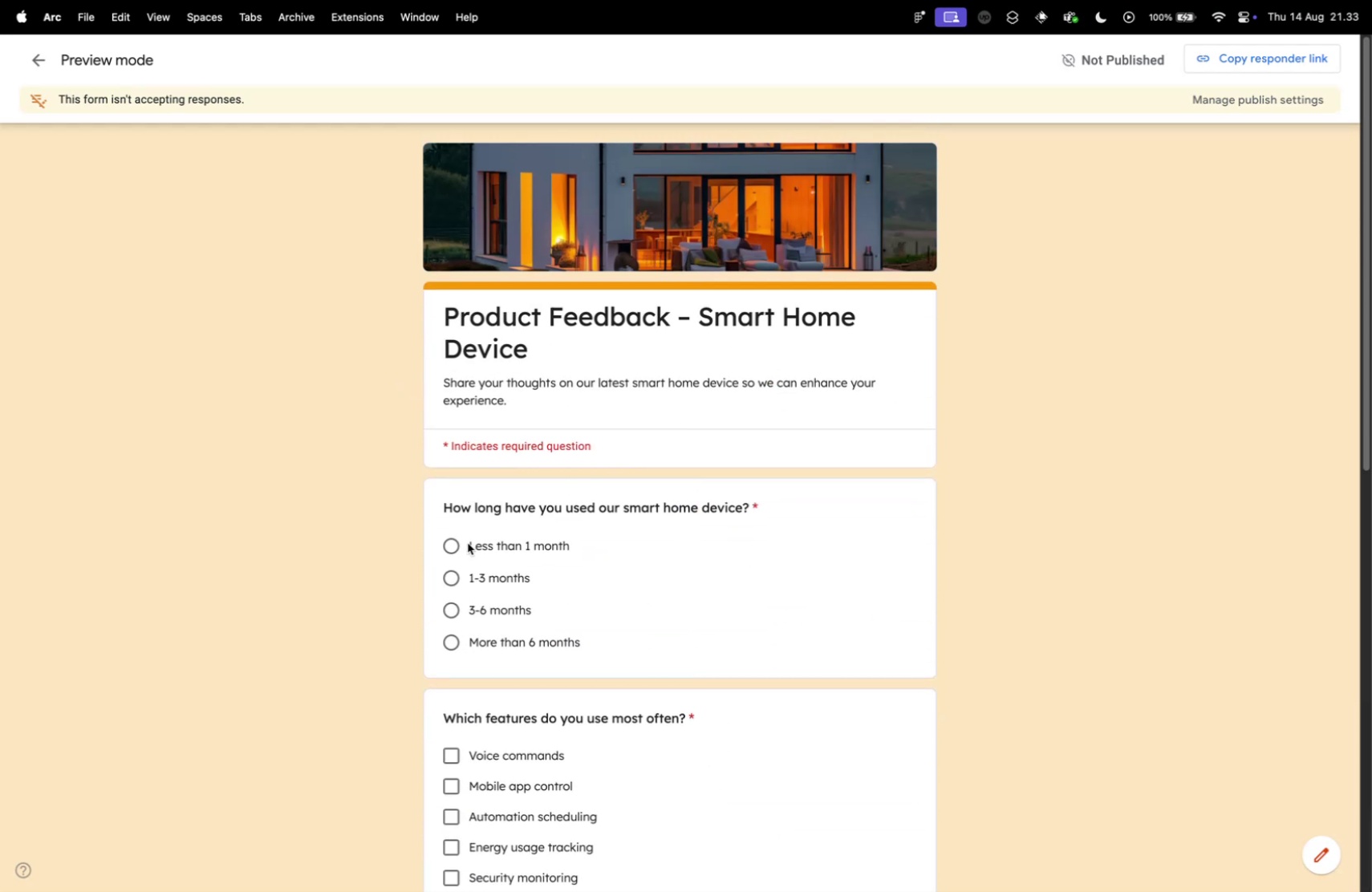 
left_click([477, 537])
 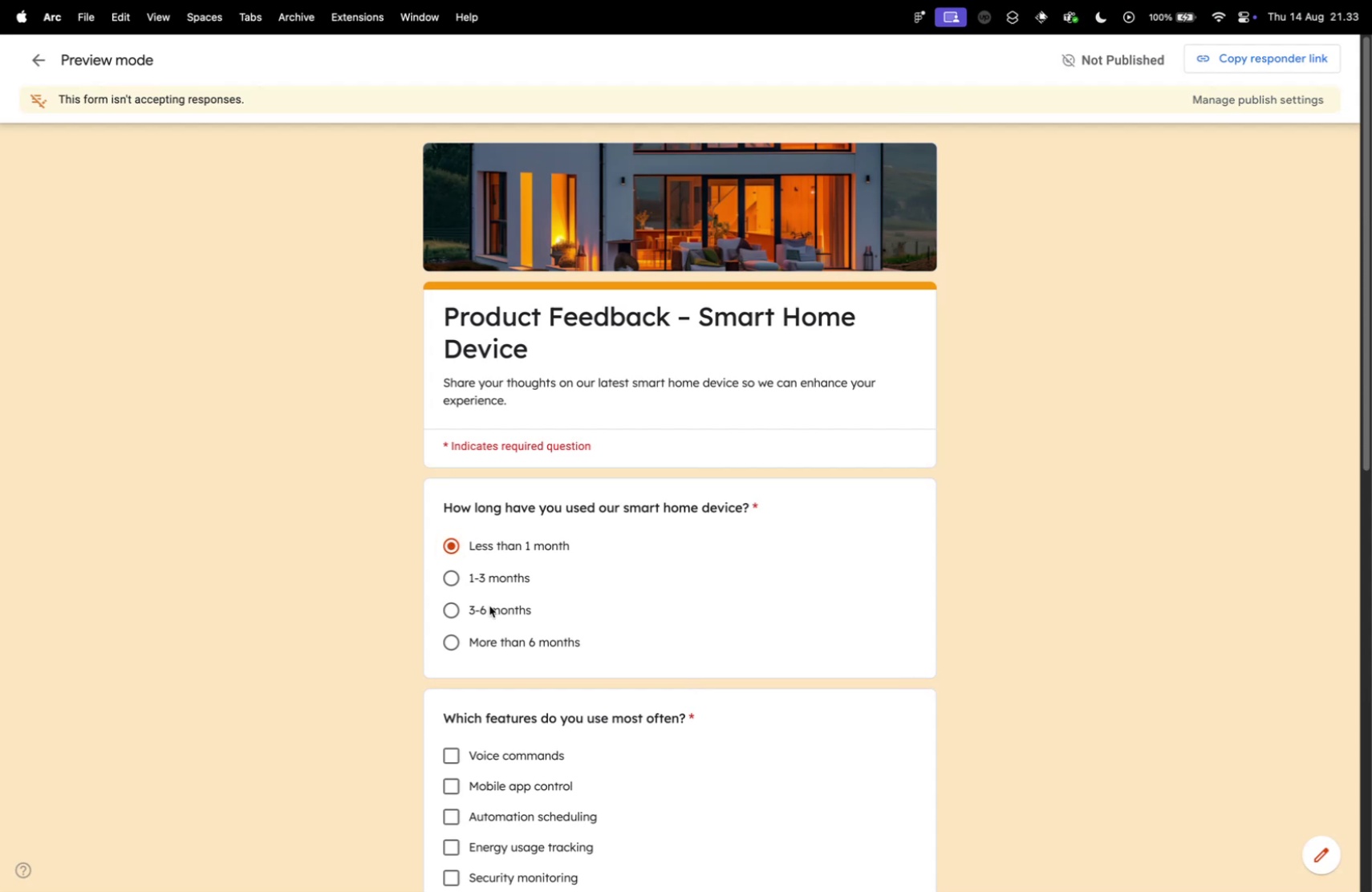 
scroll: coordinate [492, 590], scroll_direction: down, amount: 5.0
 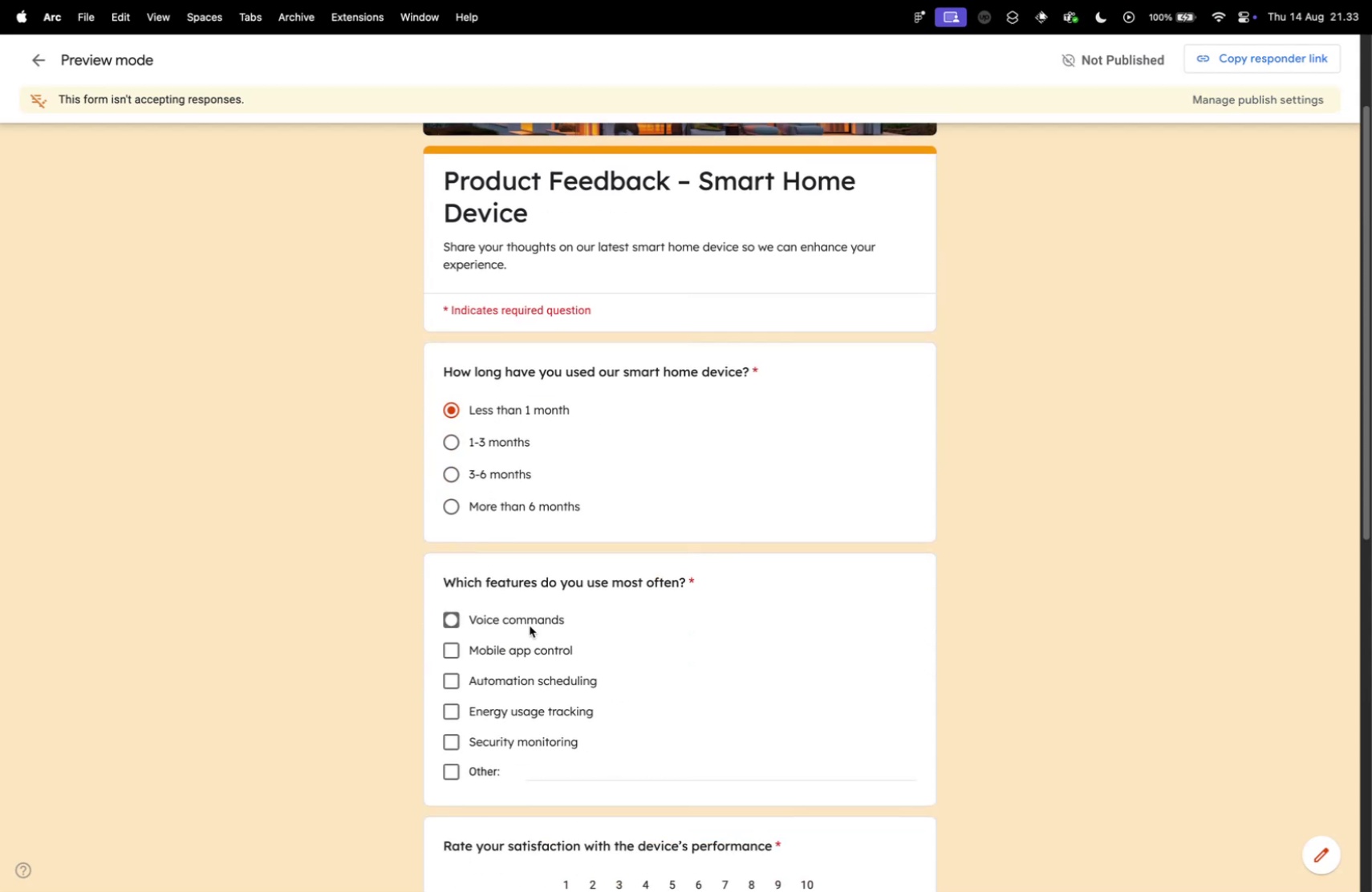 
left_click([522, 713])
 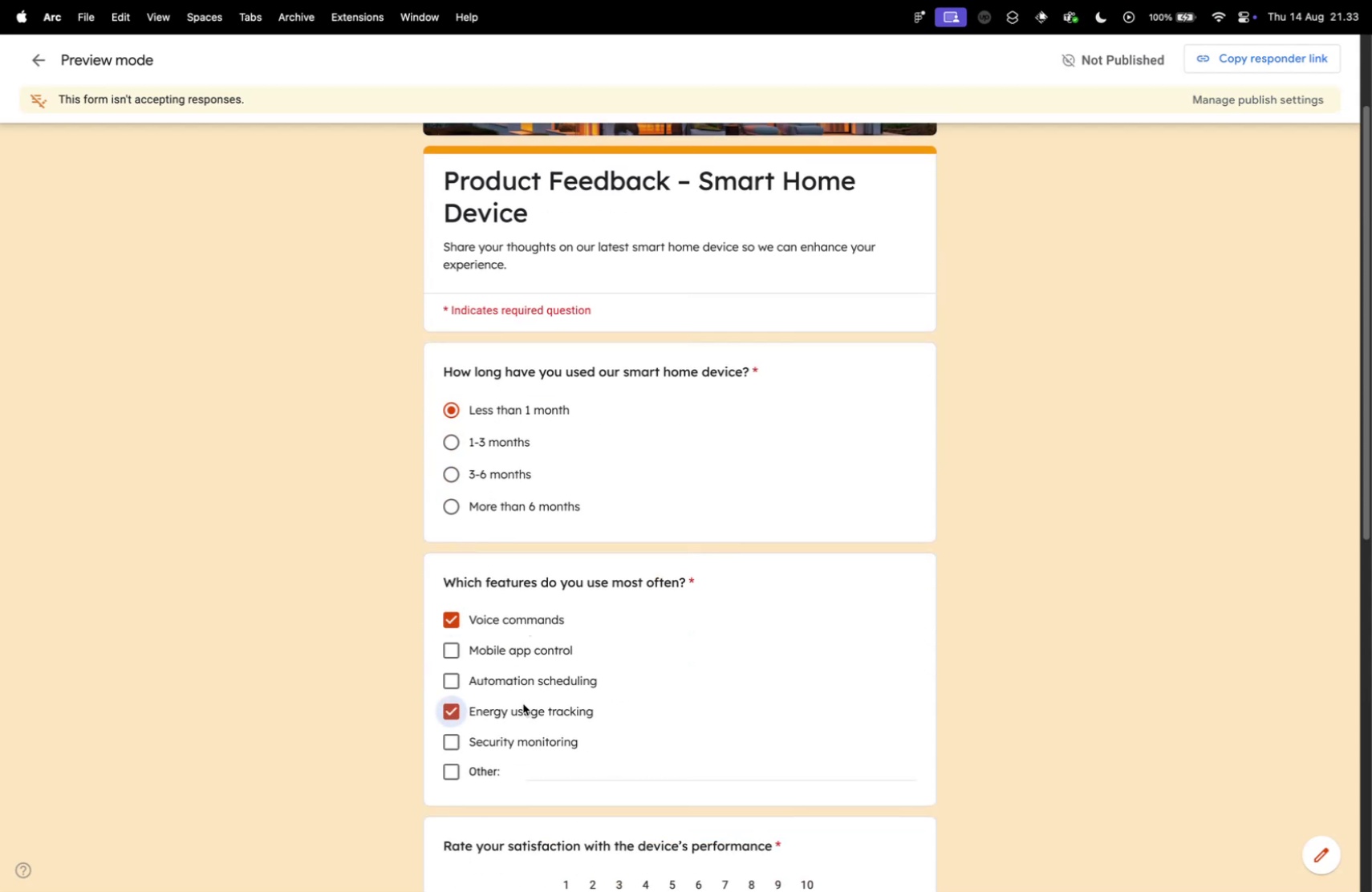 
left_click([530, 658])
 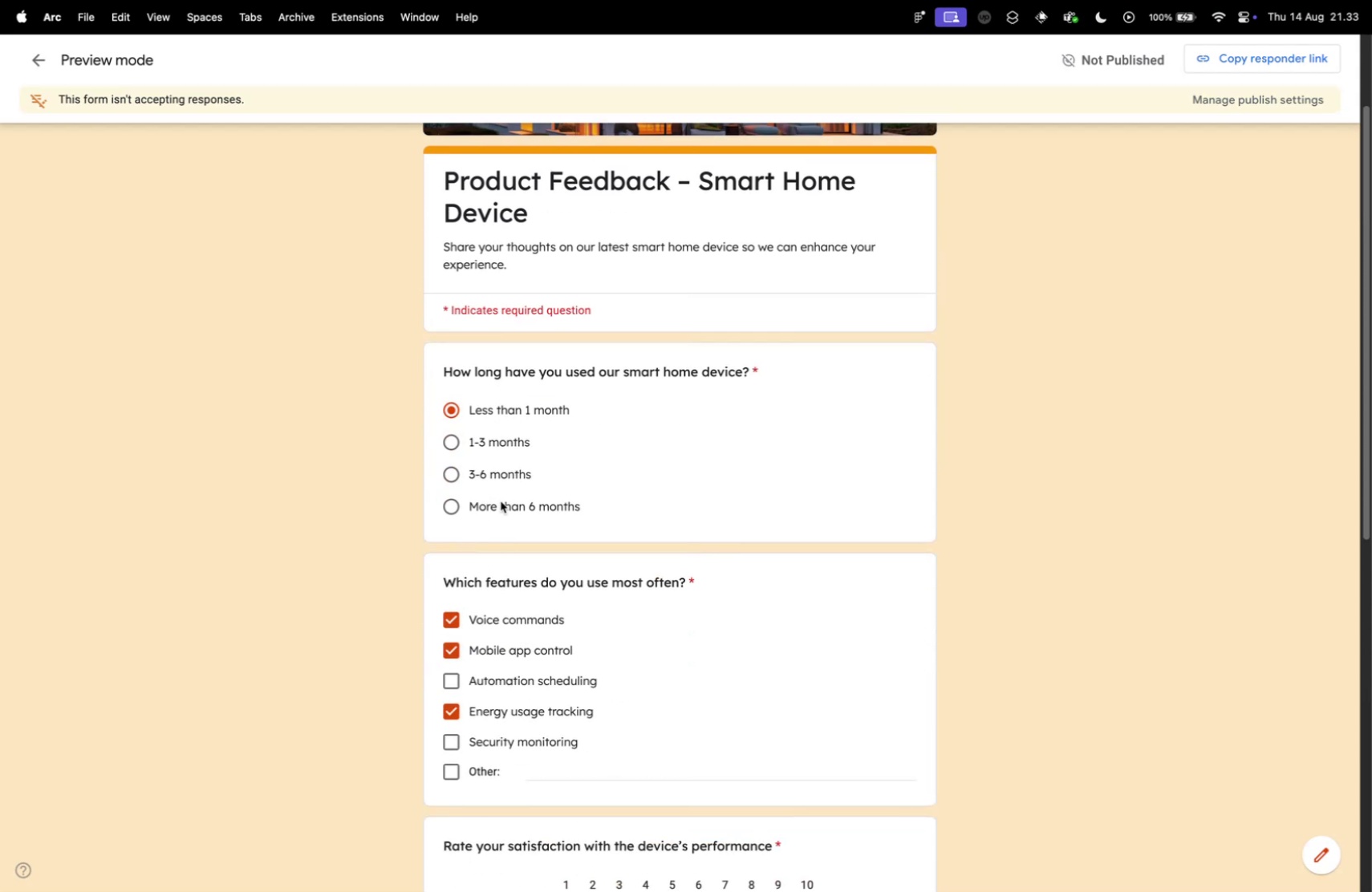 
double_click([505, 476])
 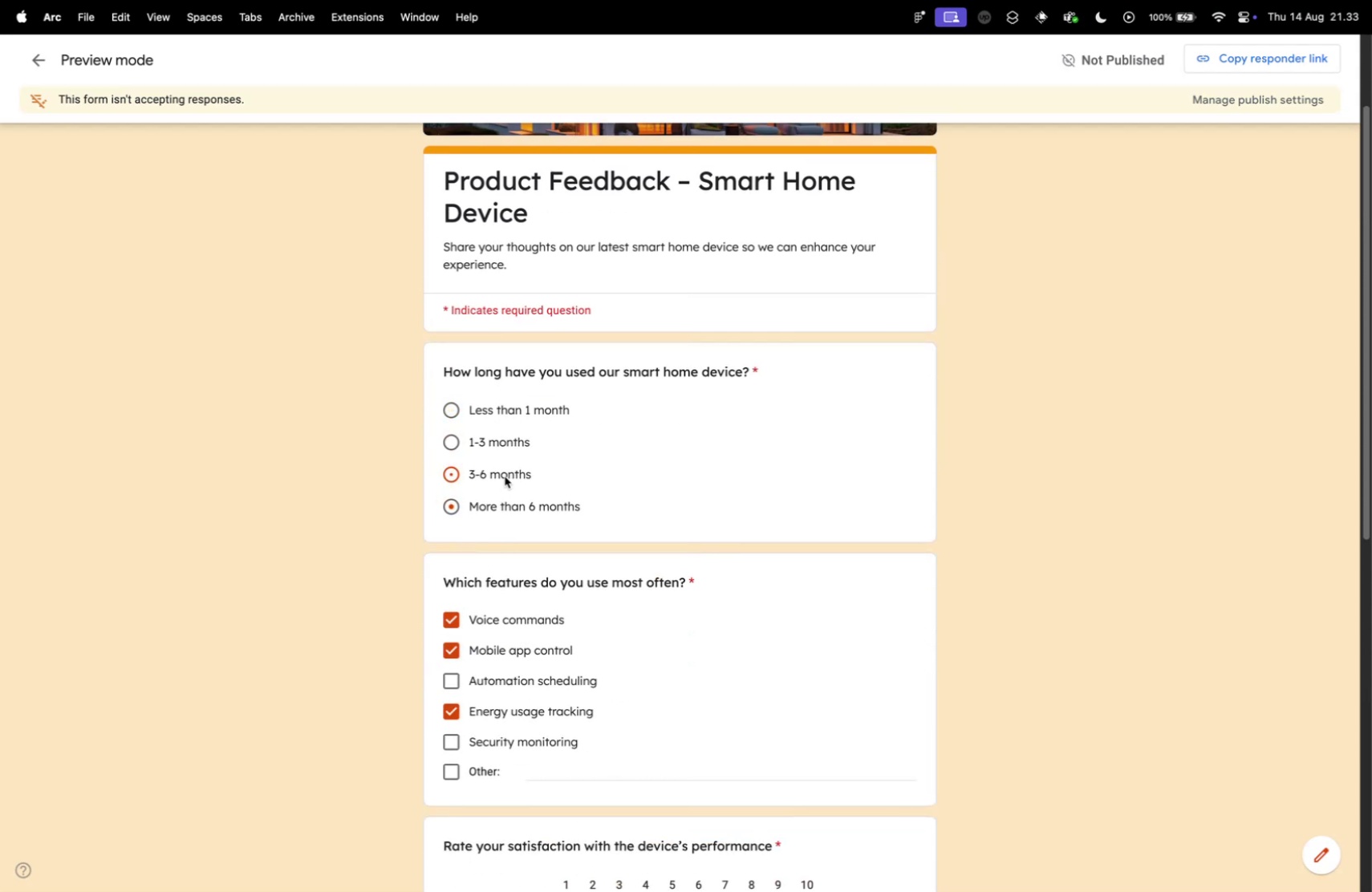 
scroll: coordinate [520, 557], scroll_direction: down, amount: 9.0
 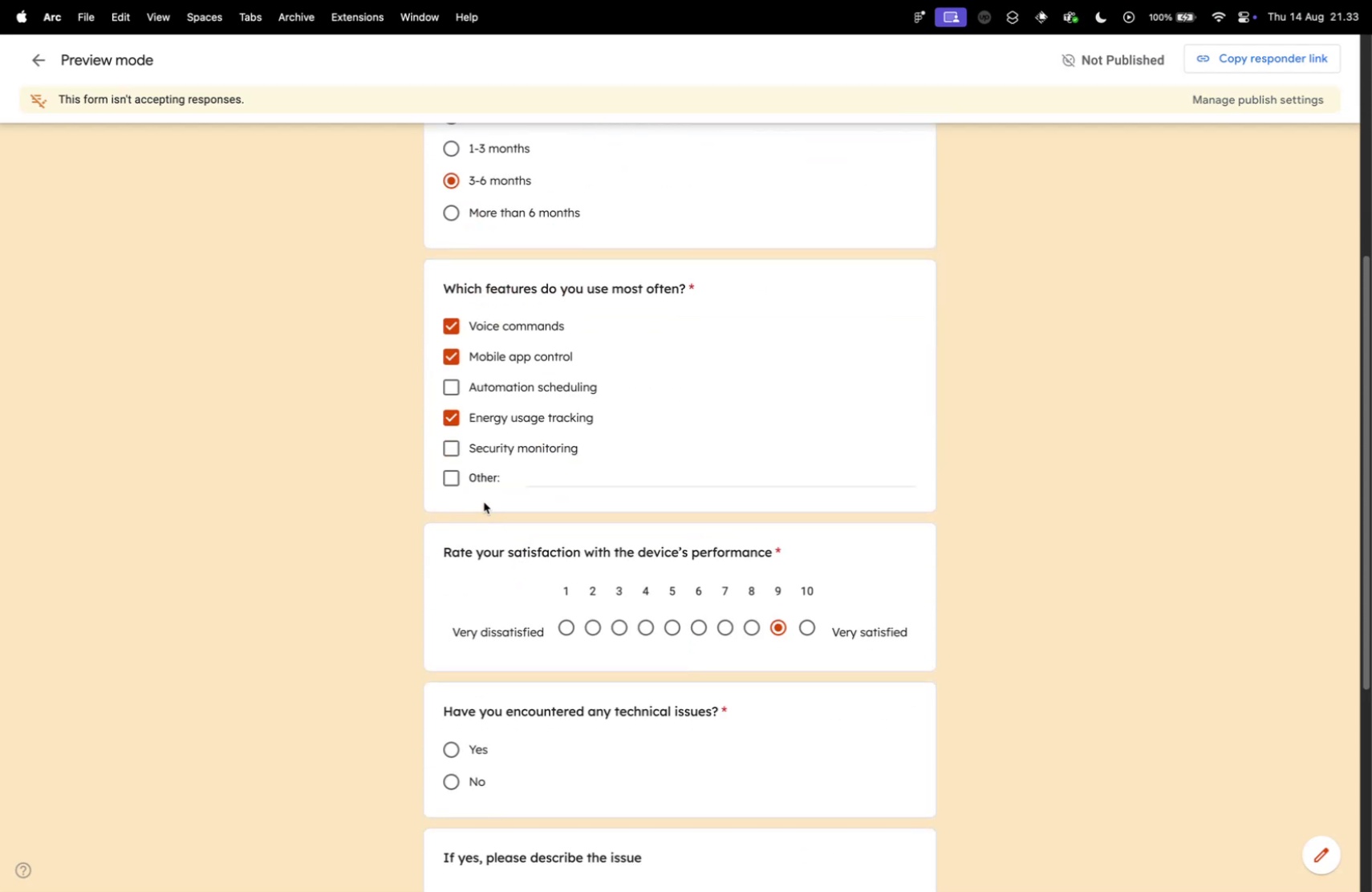 
left_click([469, 483])
 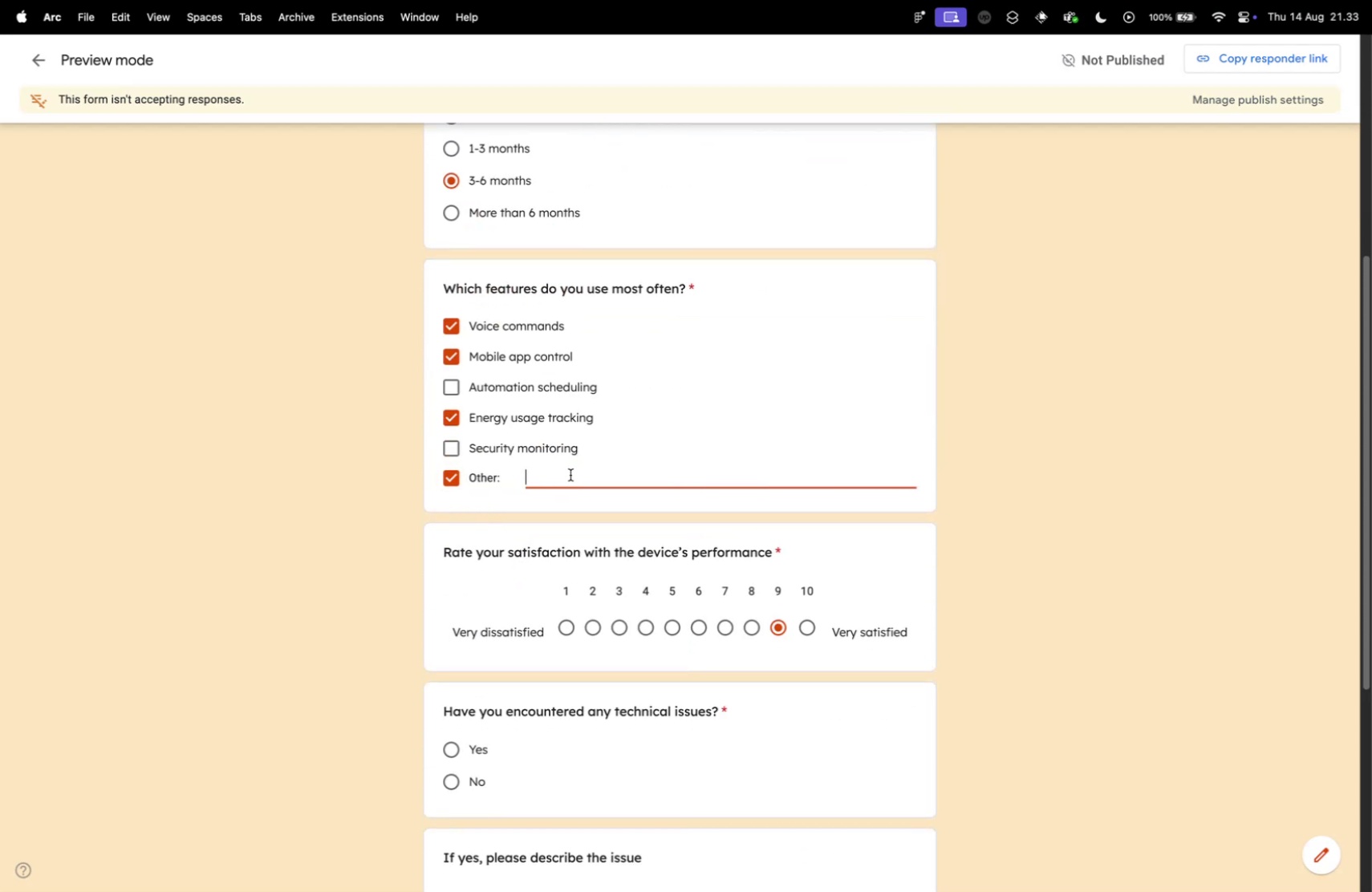 
left_click([457, 483])
 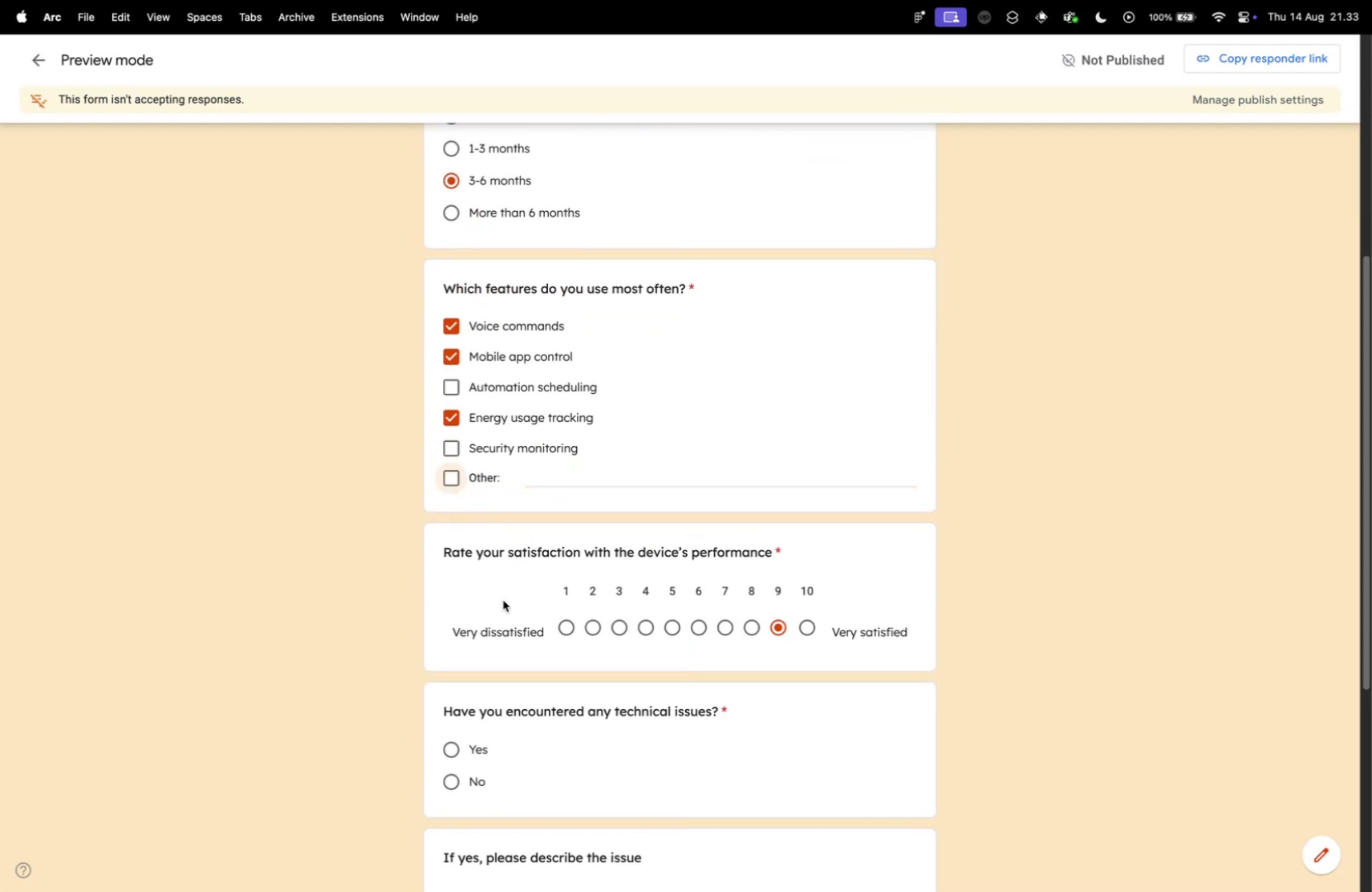 
scroll: coordinate [545, 552], scroll_direction: down, amount: 10.0
 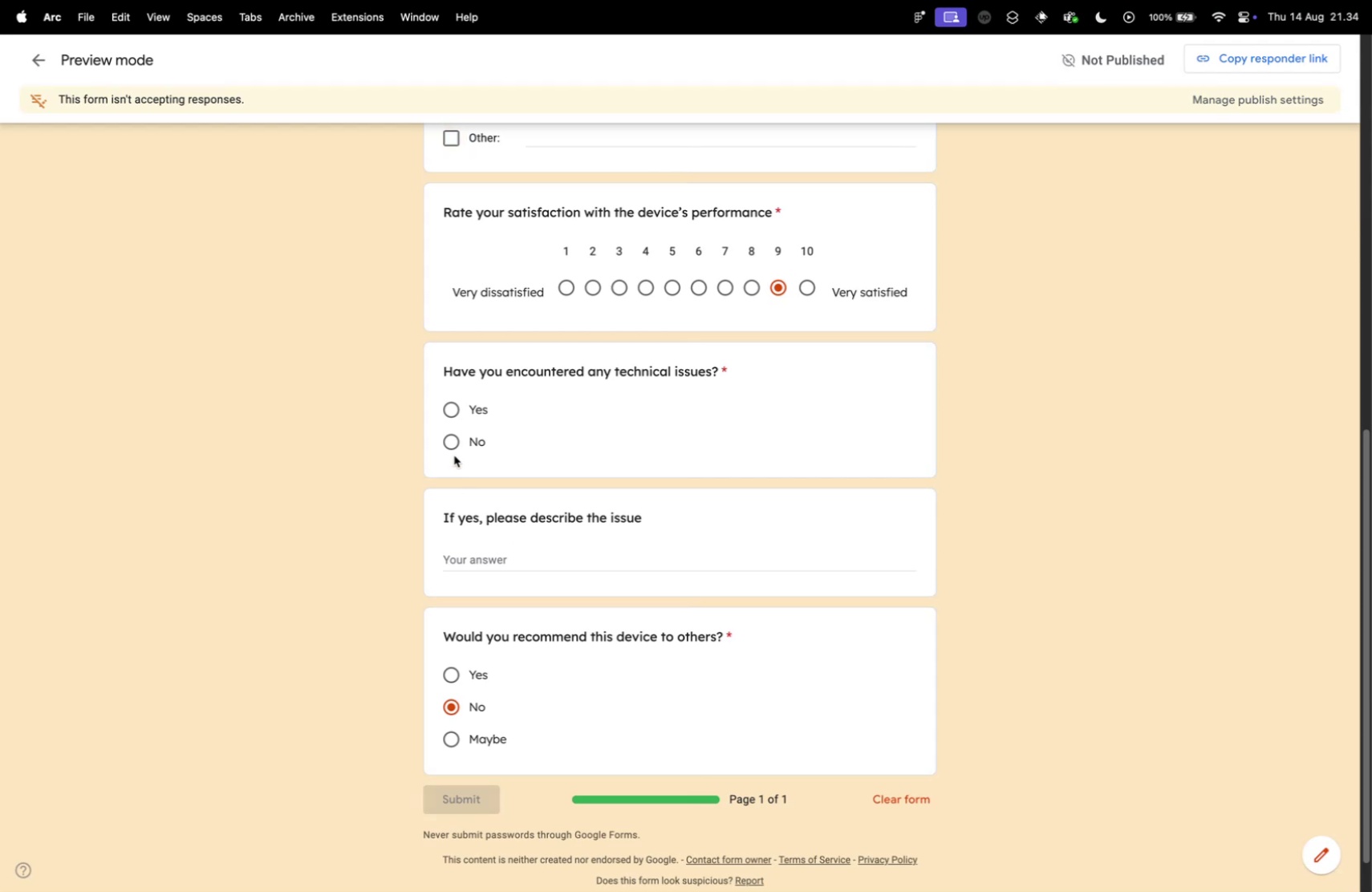 
double_click([454, 445])
 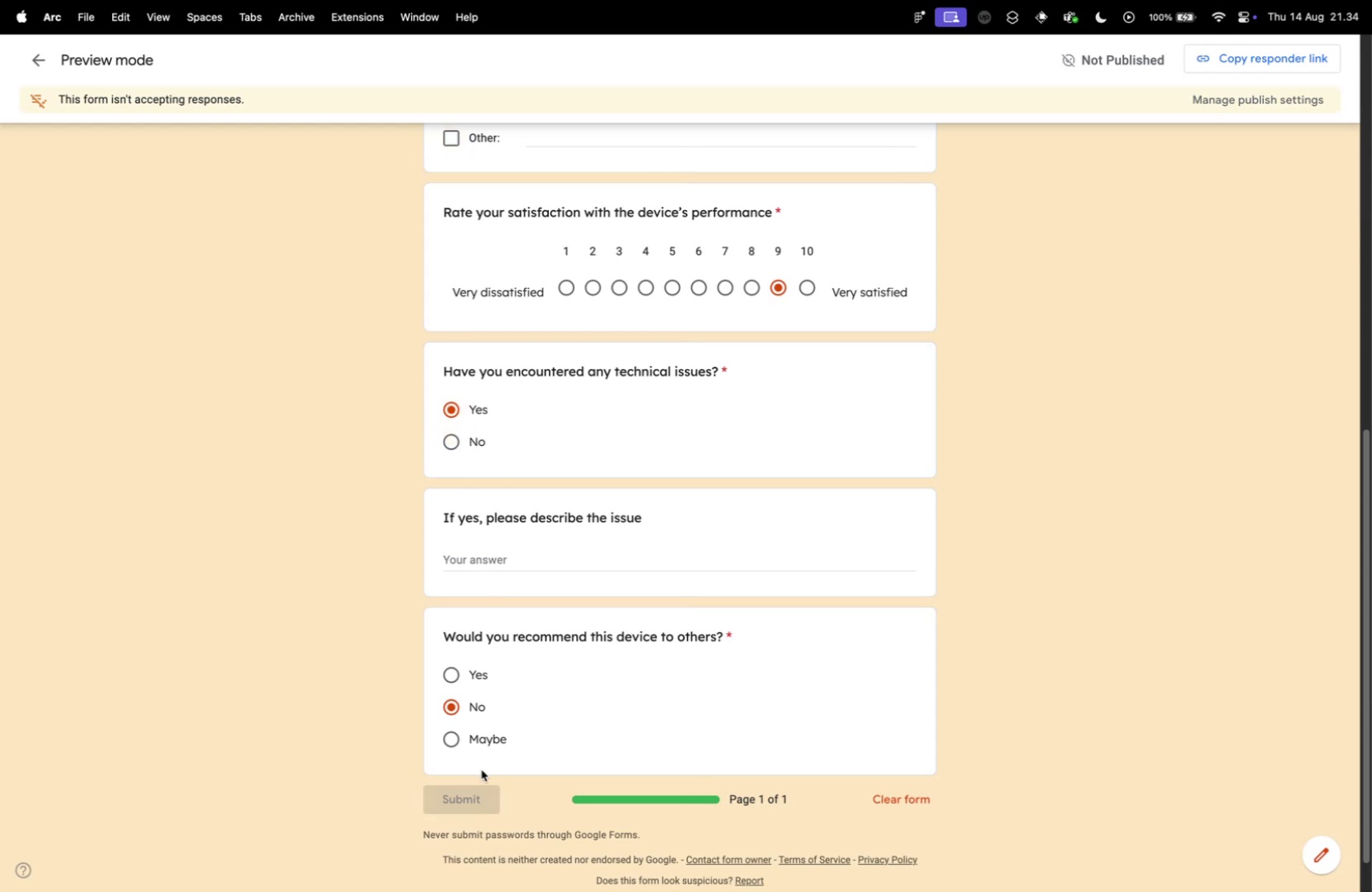 
scroll: coordinate [650, 654], scroll_direction: up, amount: 24.0
 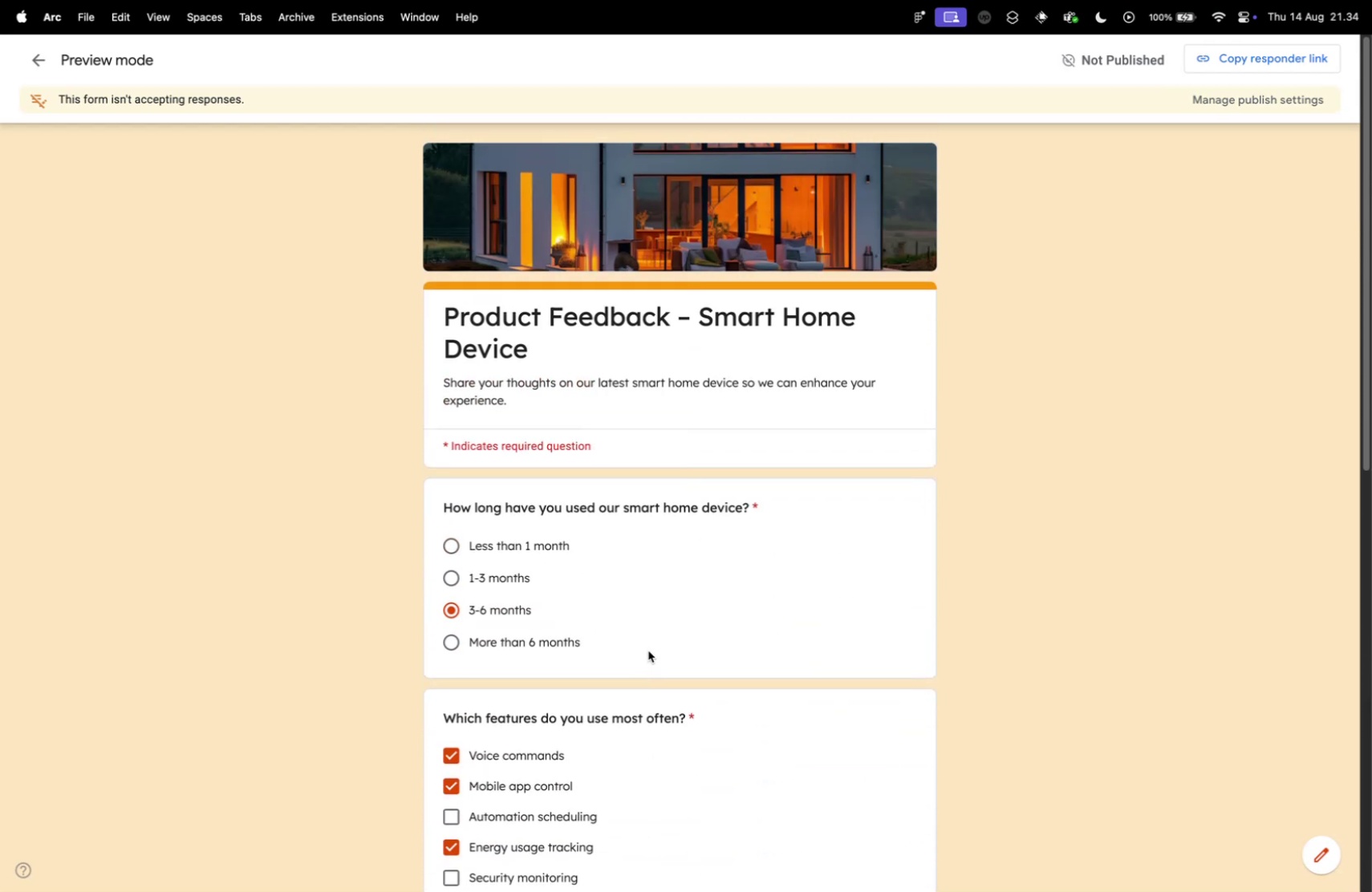 
scroll: coordinate [646, 647], scroll_direction: down, amount: 22.0
 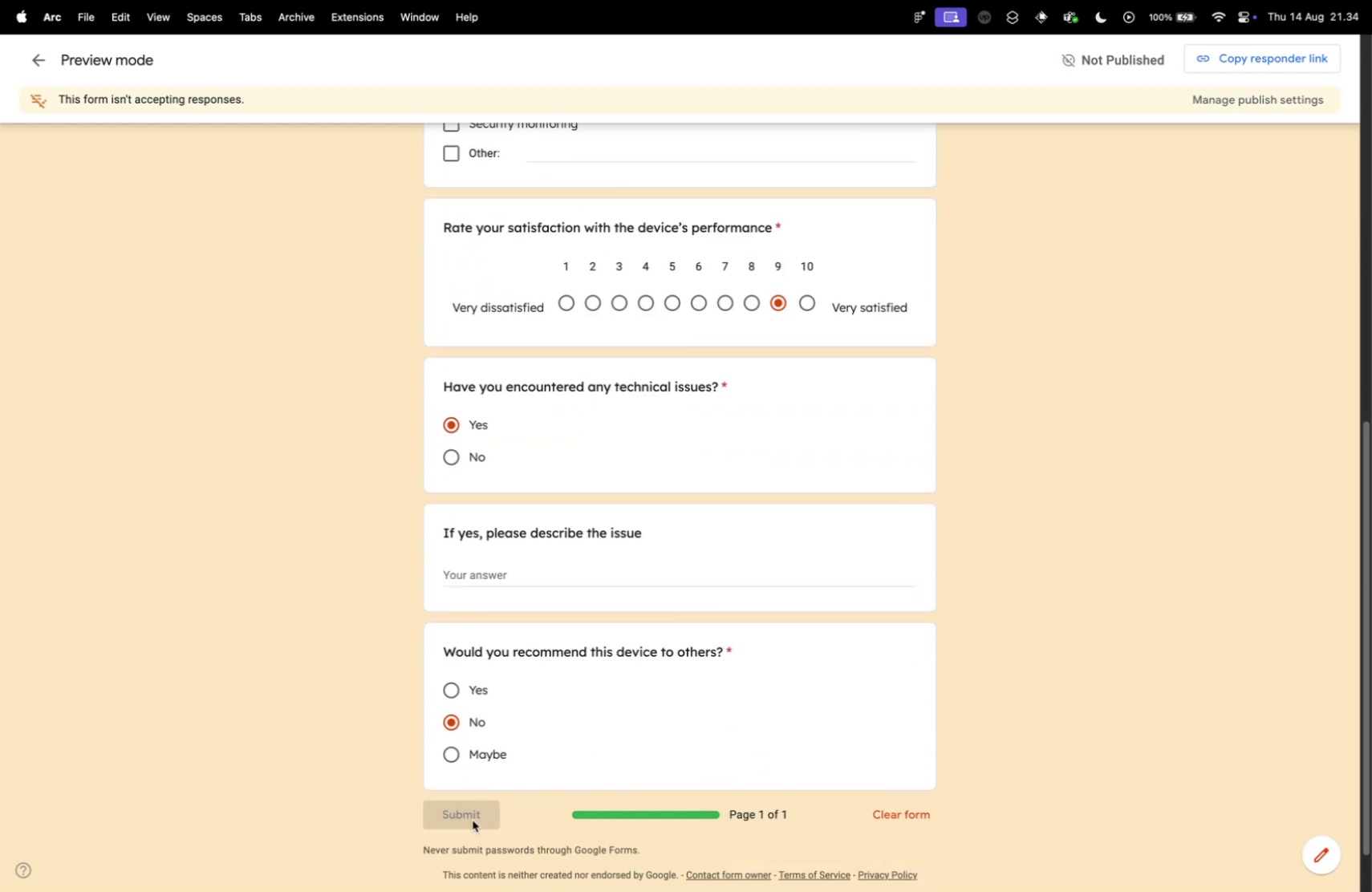 
double_click([473, 819])
 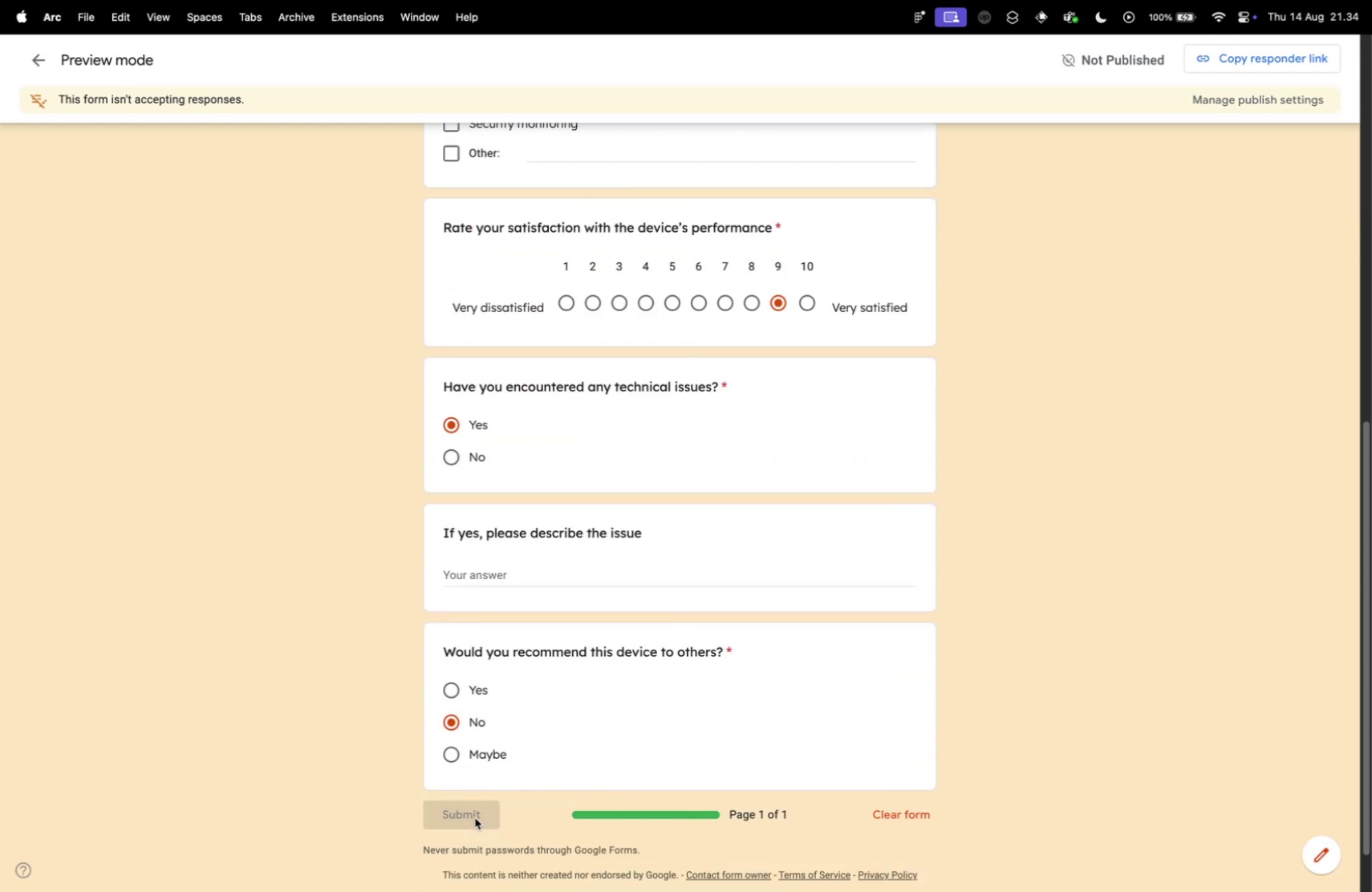 
left_click([475, 813])
 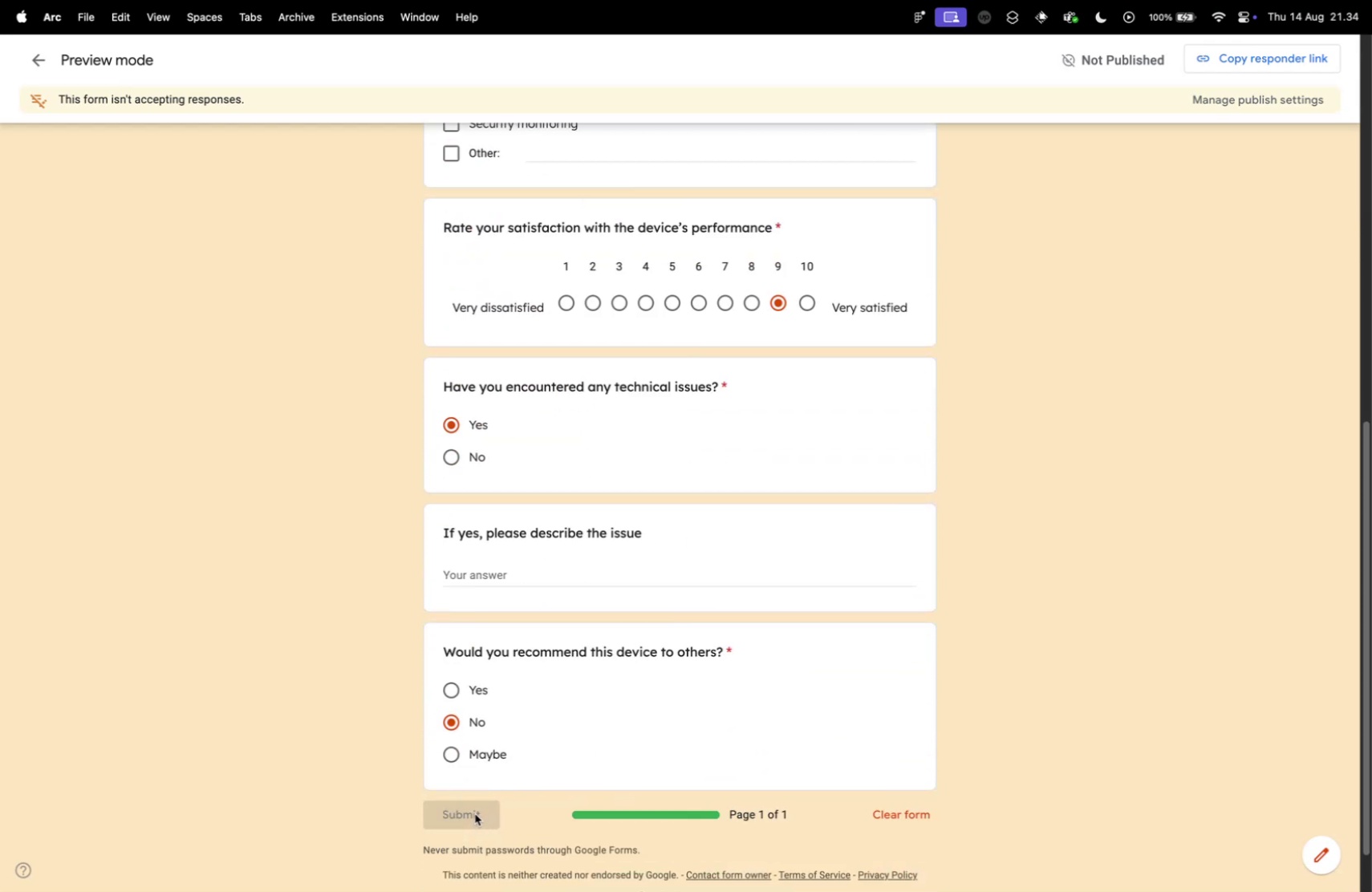 
mouse_move([454, 805])
 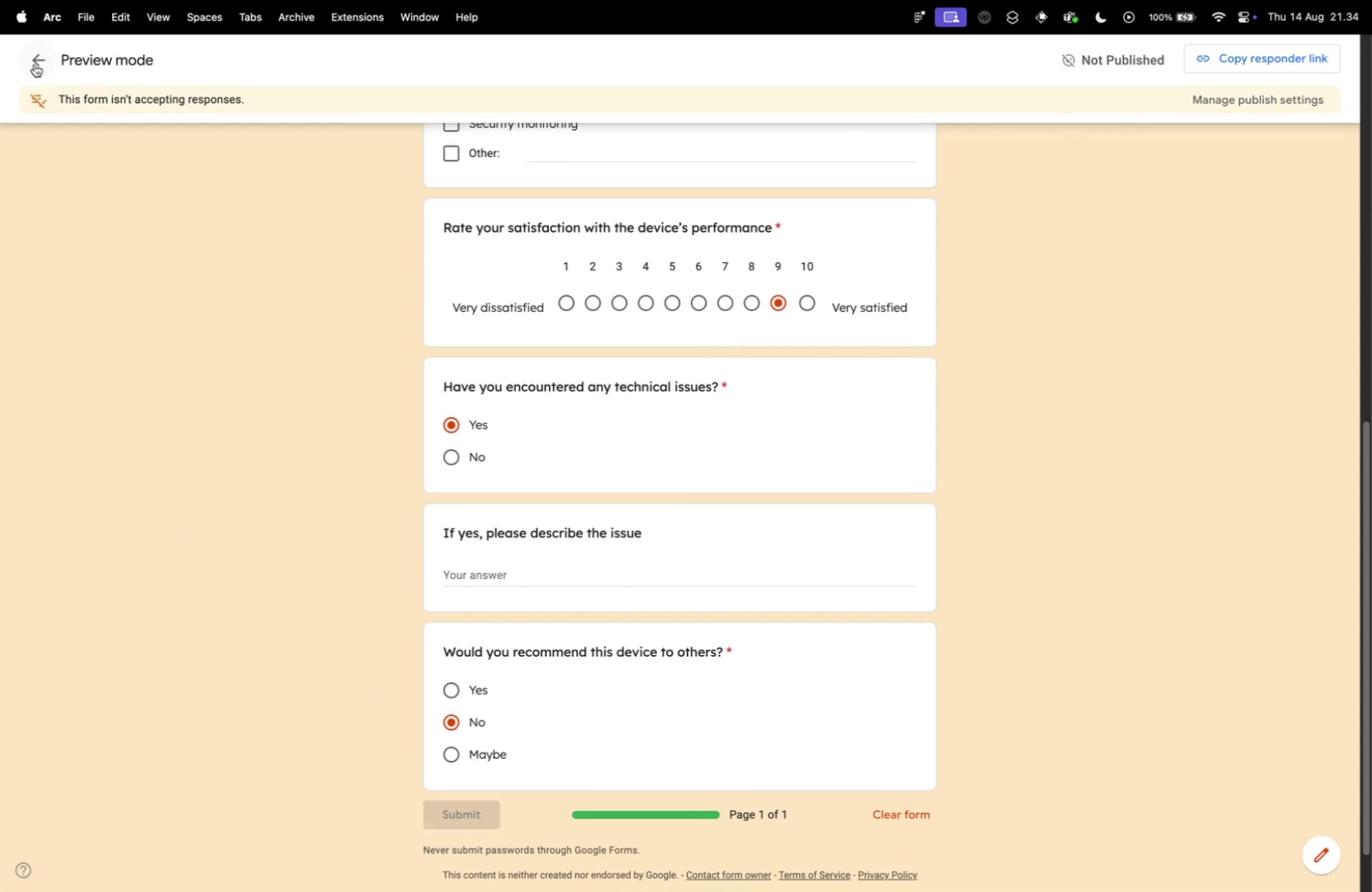 
hold_key(key=CommandLeft, duration=1.2)
 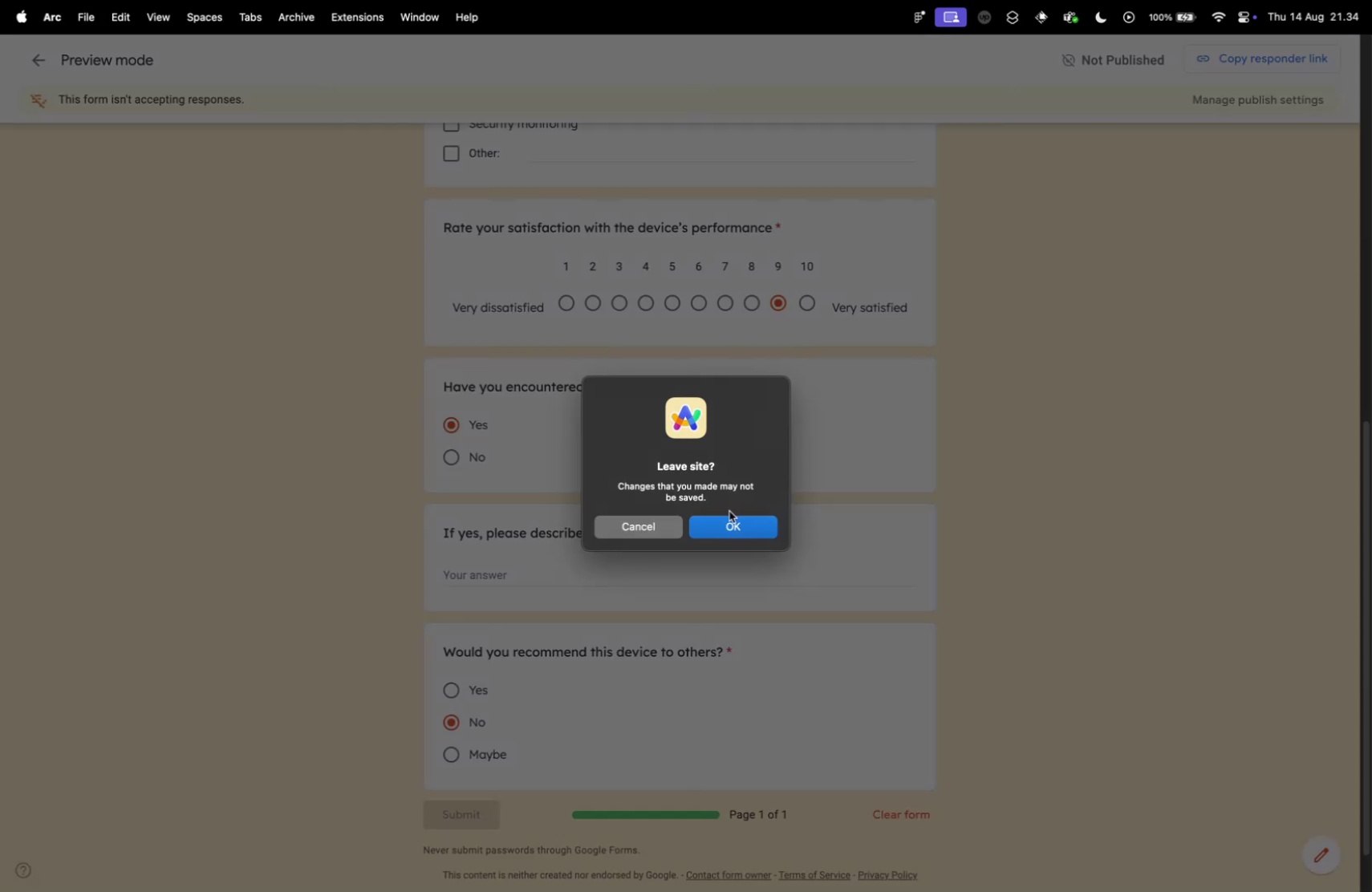 
hold_key(key=W, duration=0.36)
 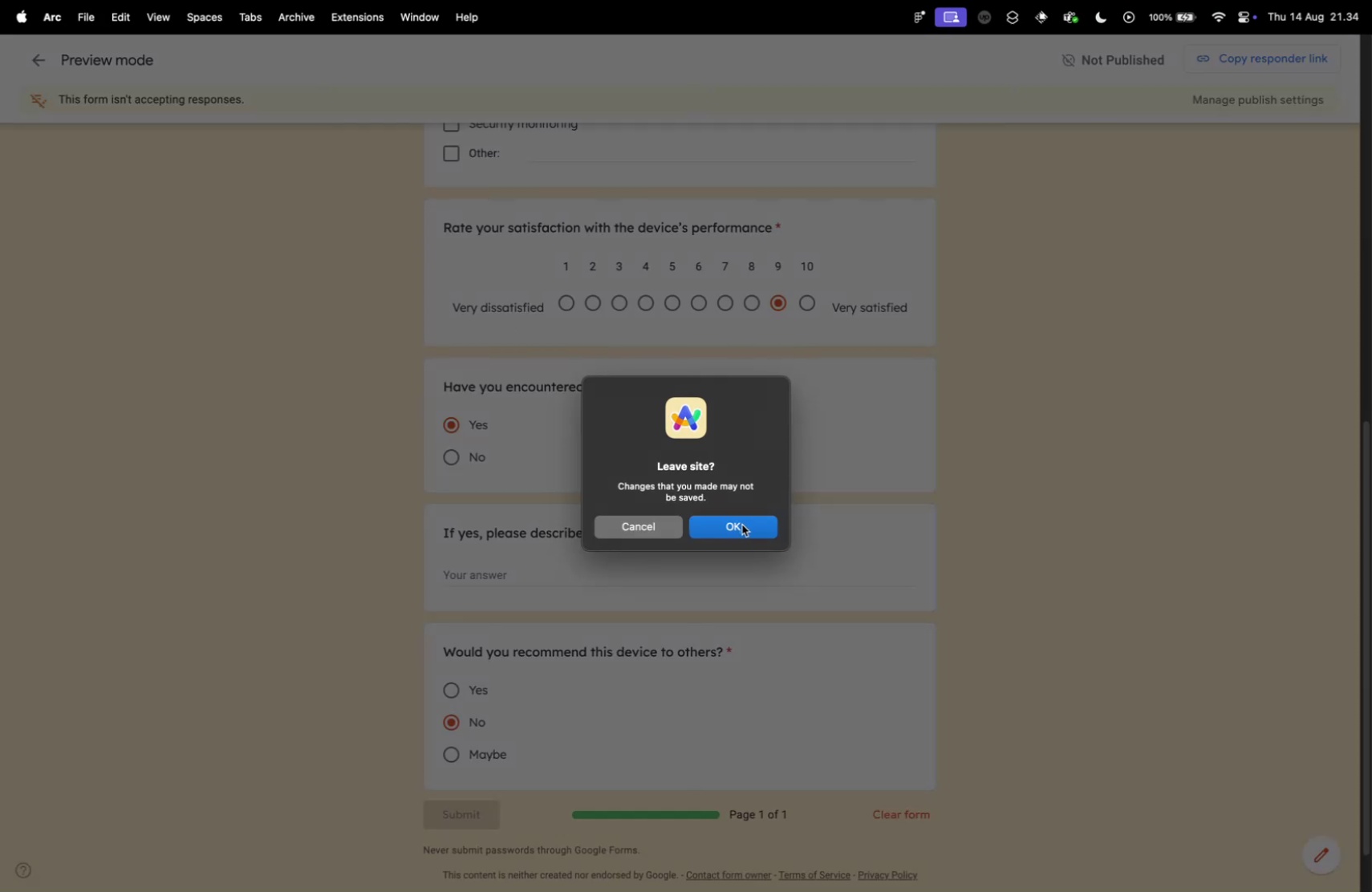 
left_click([736, 533])
 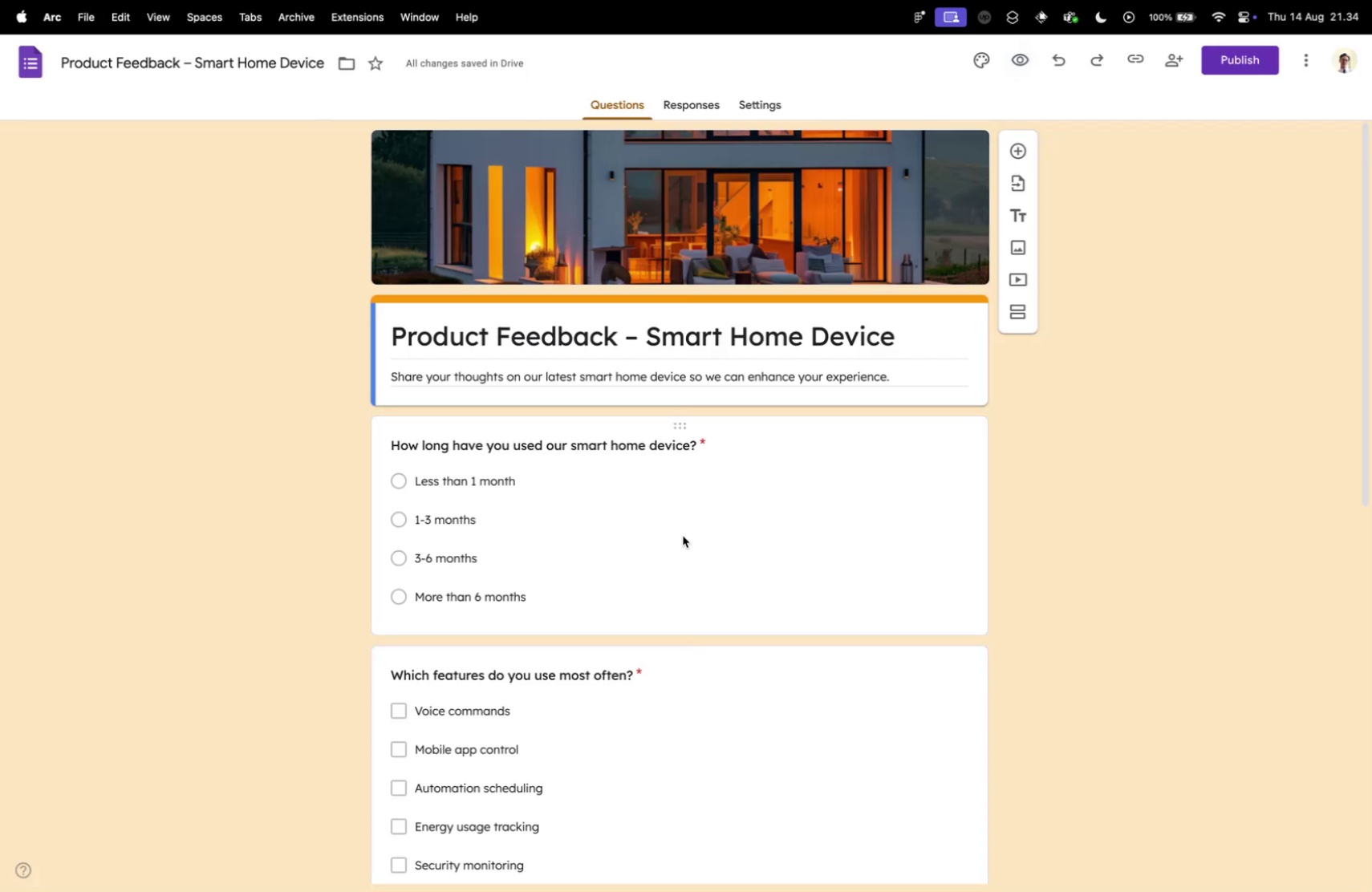 
scroll: coordinate [925, 485], scroll_direction: down, amount: 55.0
 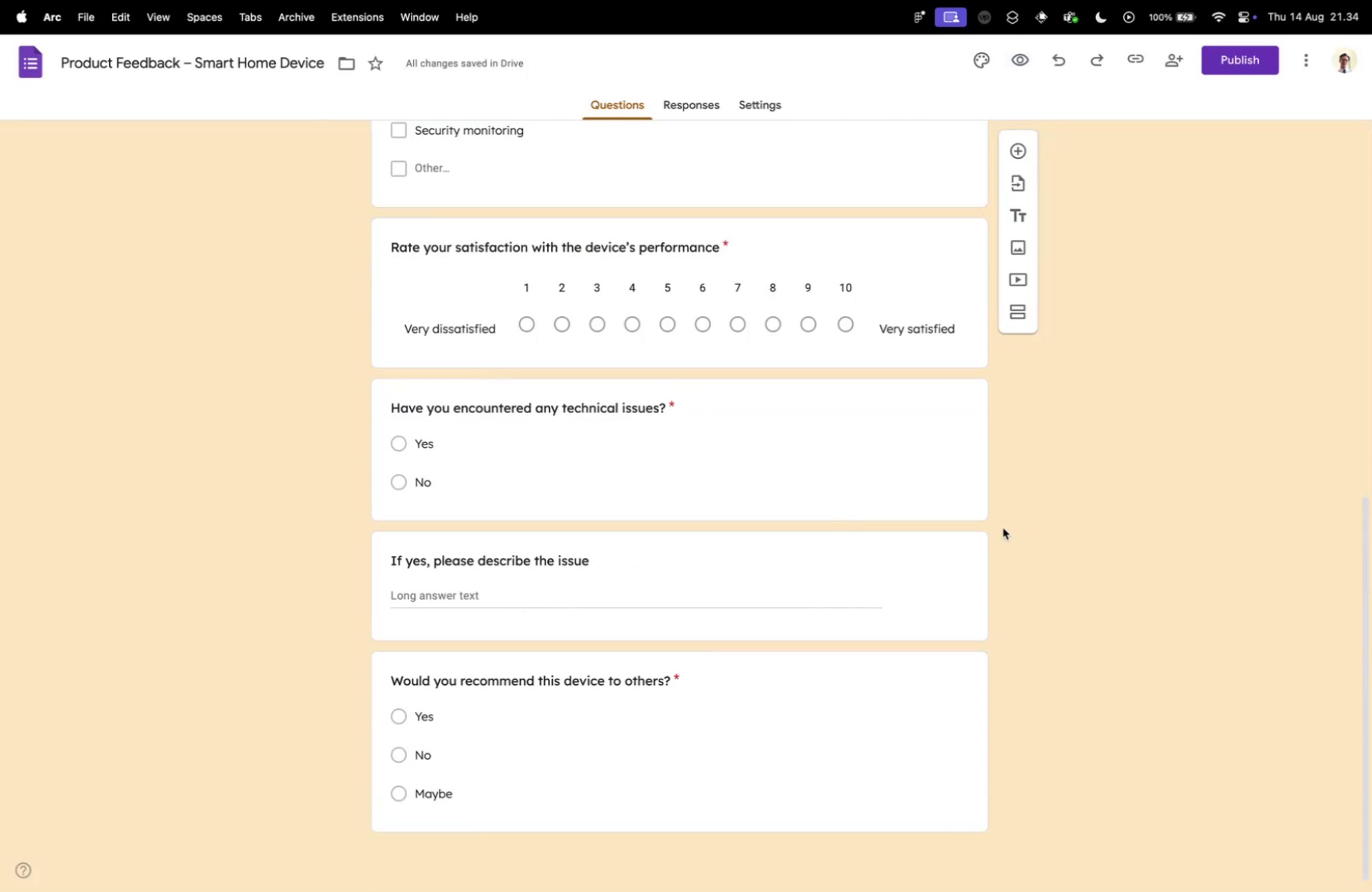 
left_click([1132, 578])
 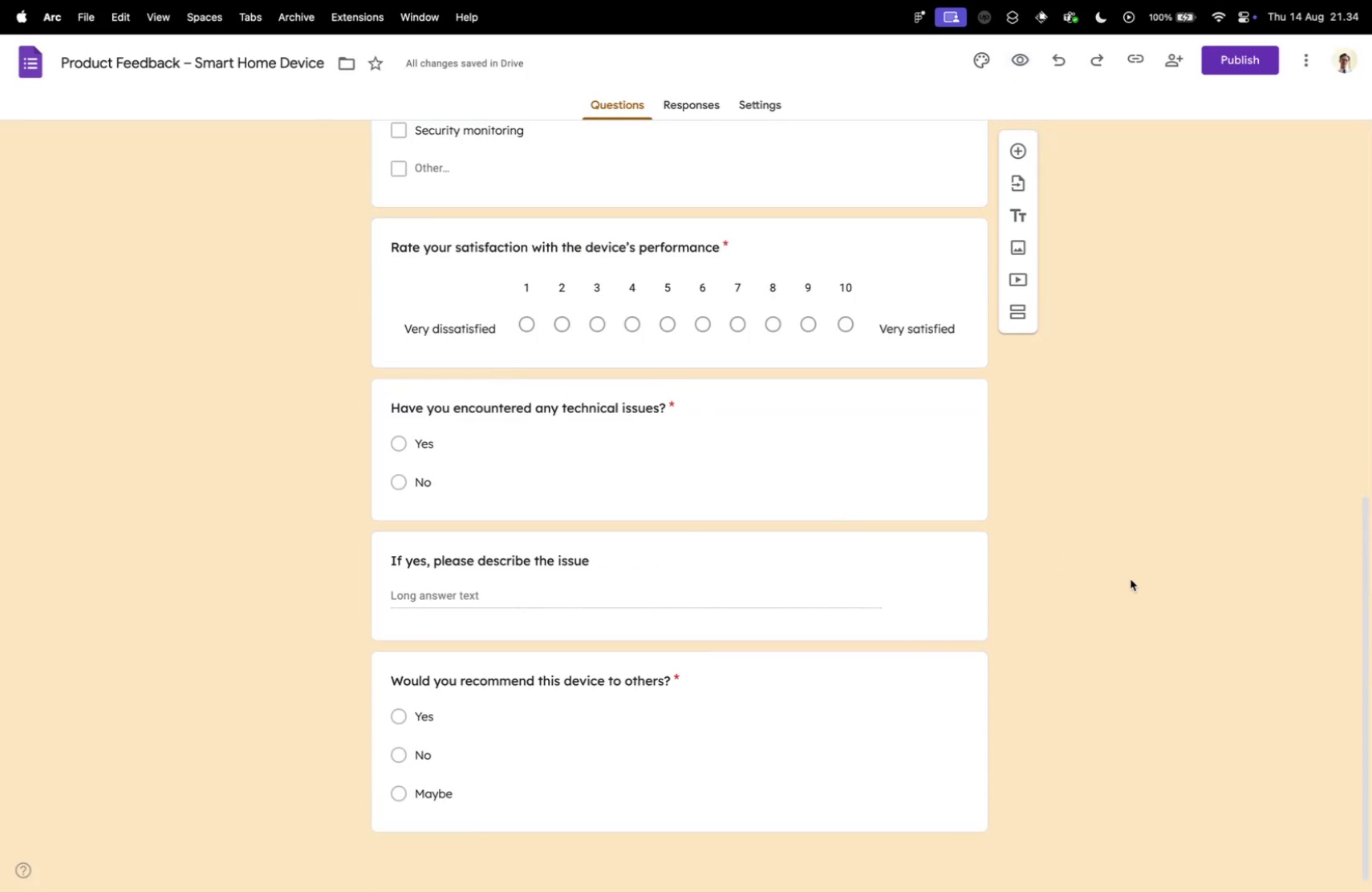 
scroll: coordinate [1133, 535], scroll_direction: up, amount: 49.0
 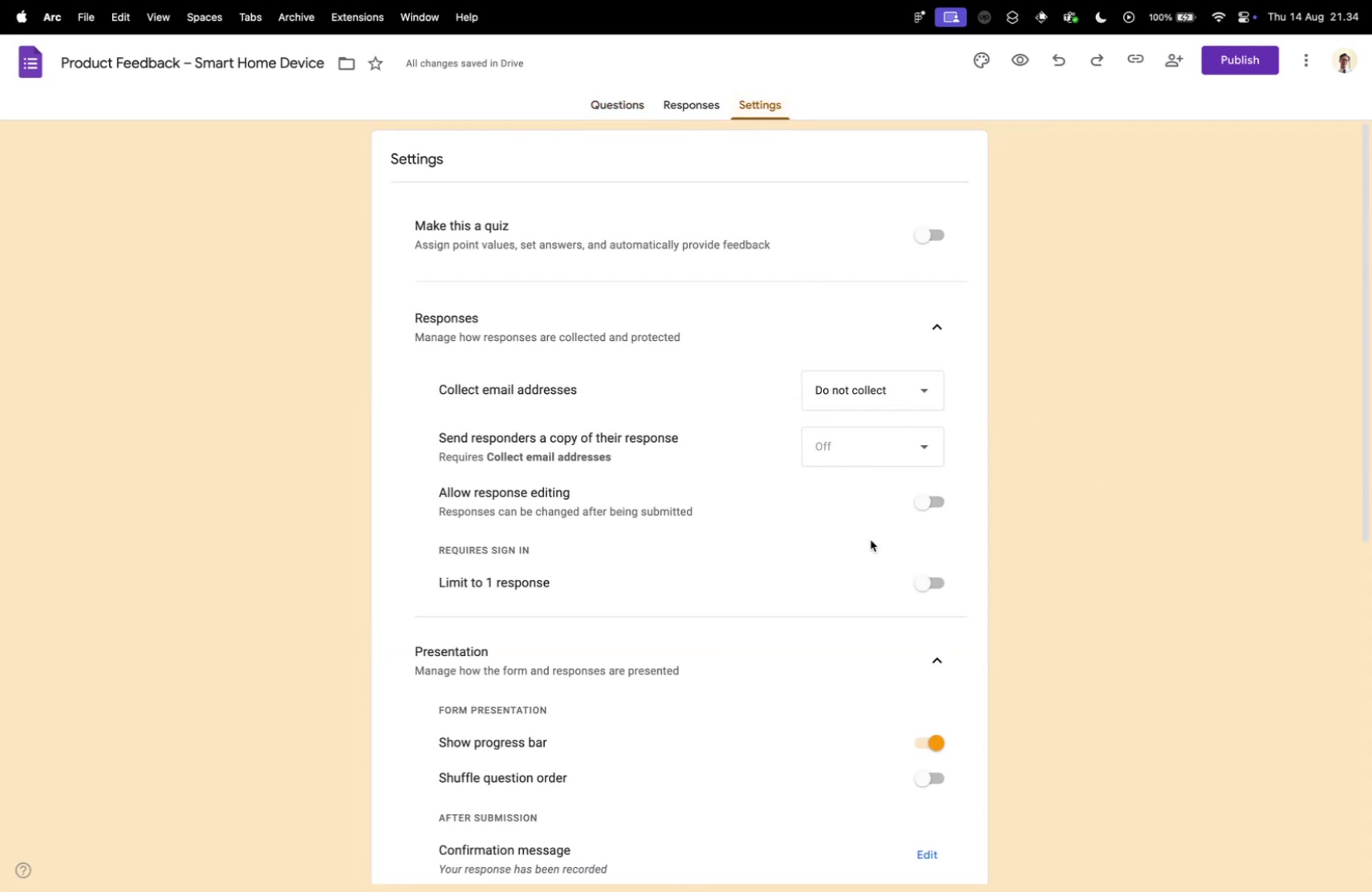 
left_click([940, 736])
 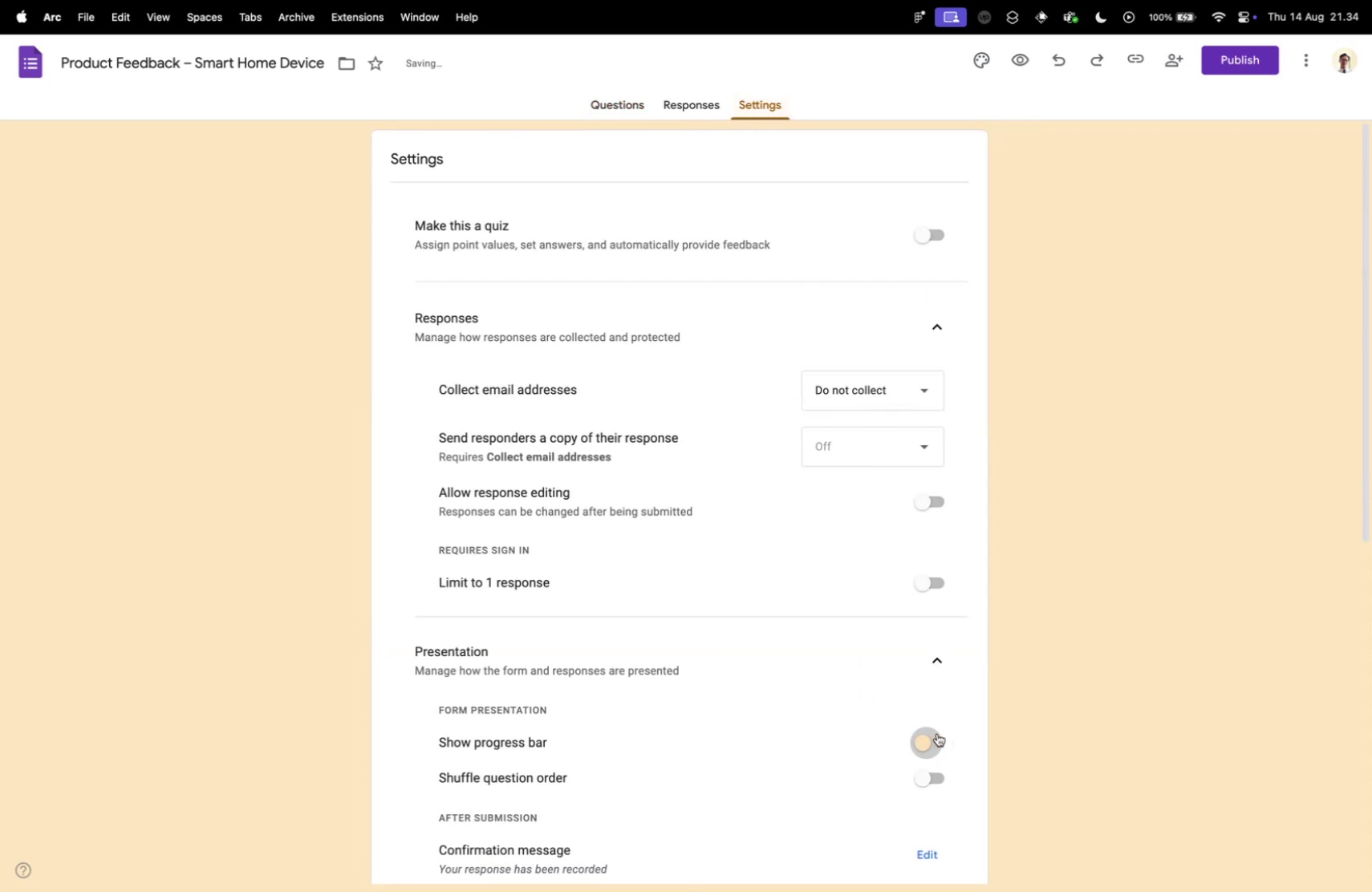 
scroll: coordinate [793, 678], scroll_direction: down, amount: 9.0
 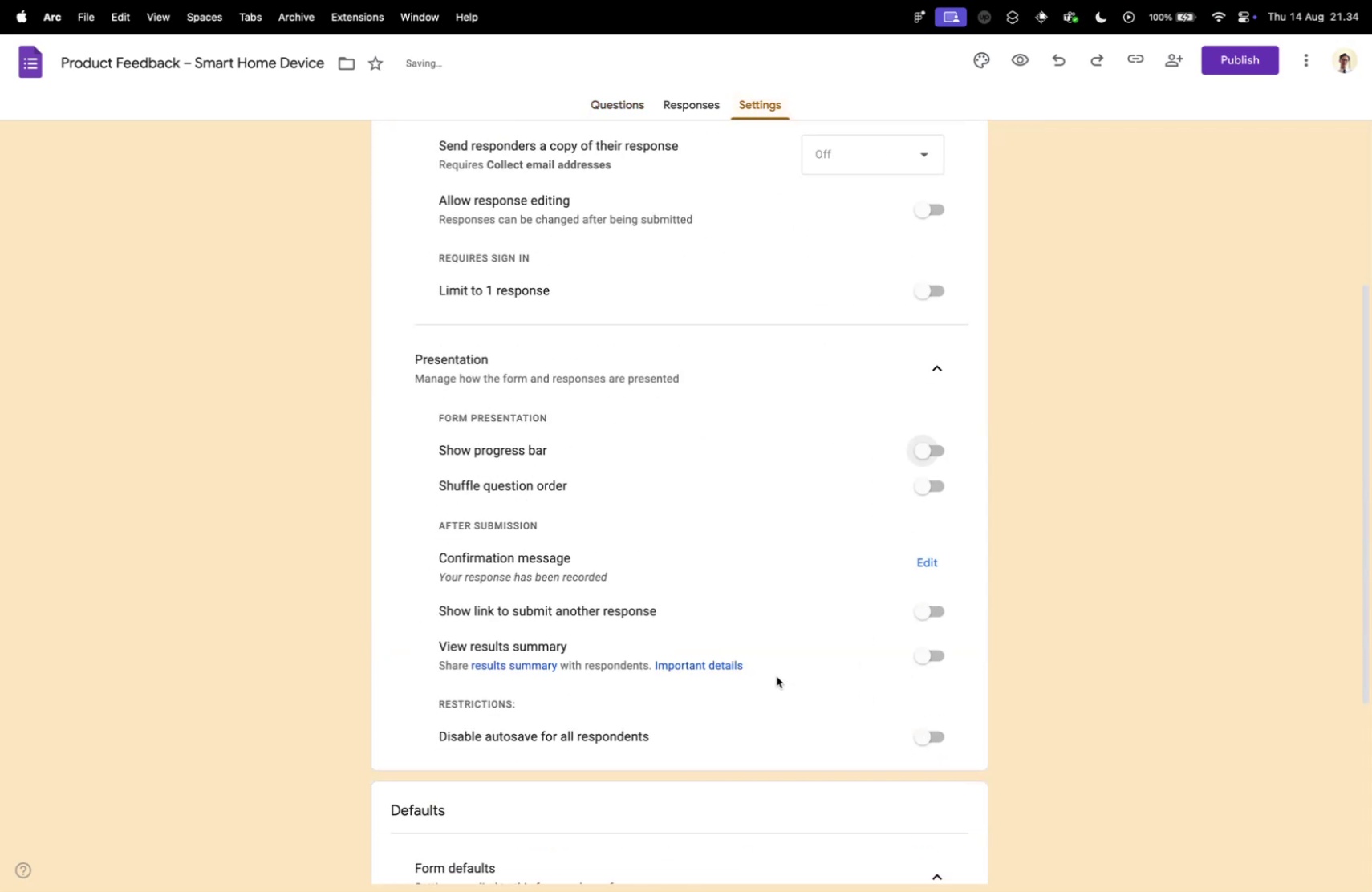 
scroll: coordinate [777, 672], scroll_direction: up, amount: 30.0
 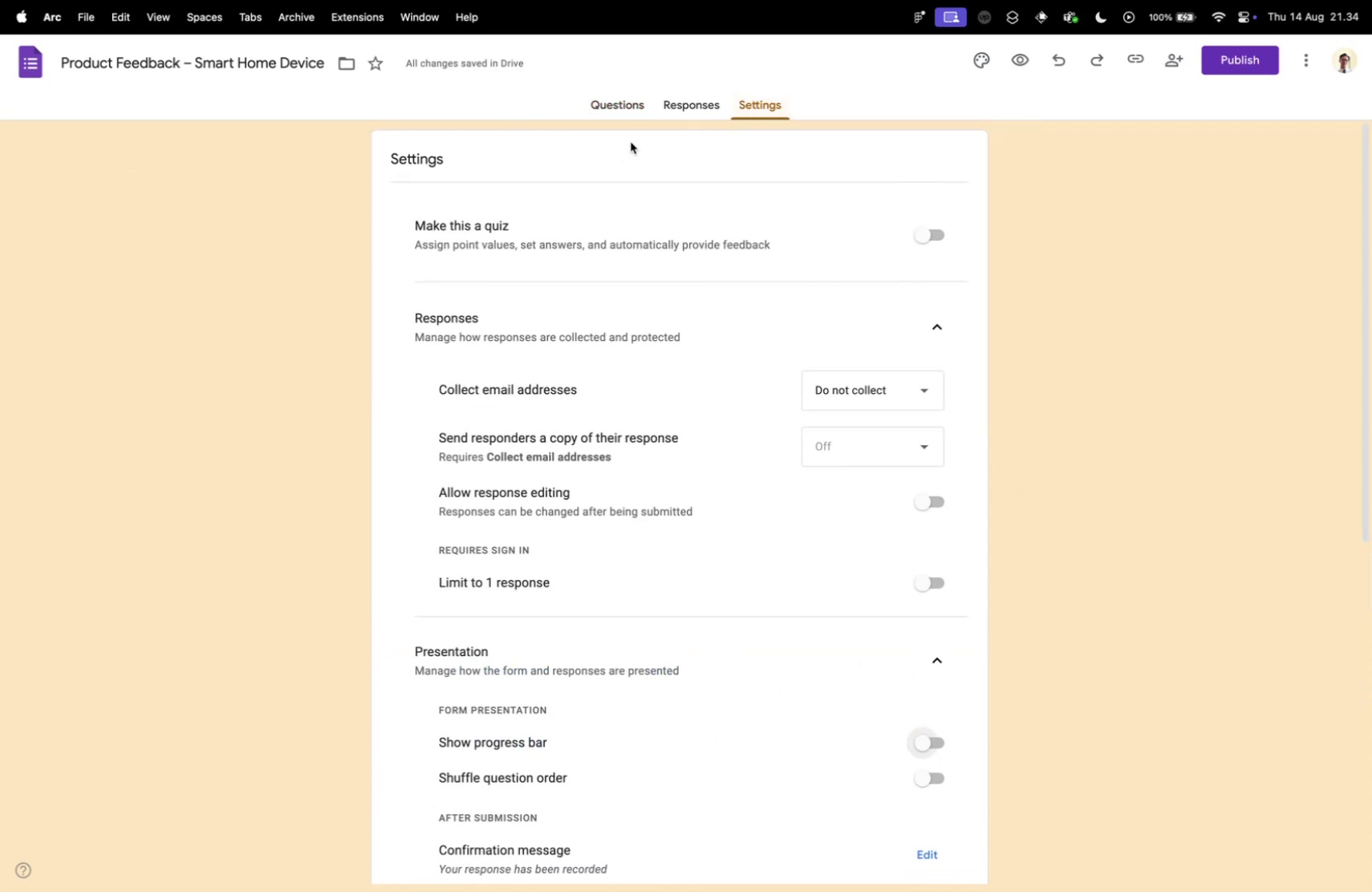 
double_click([686, 103])
 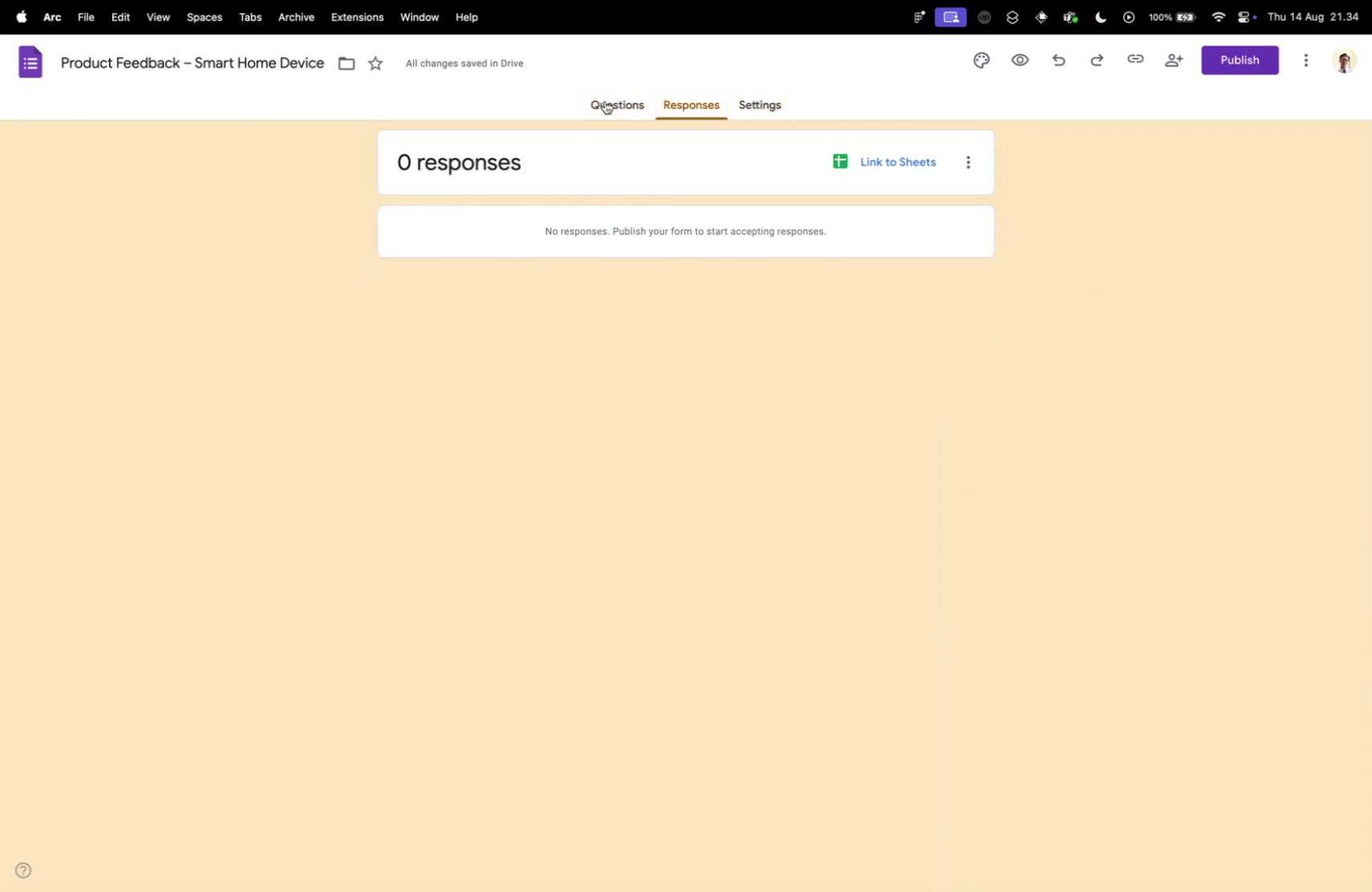 
left_click([605, 101])
 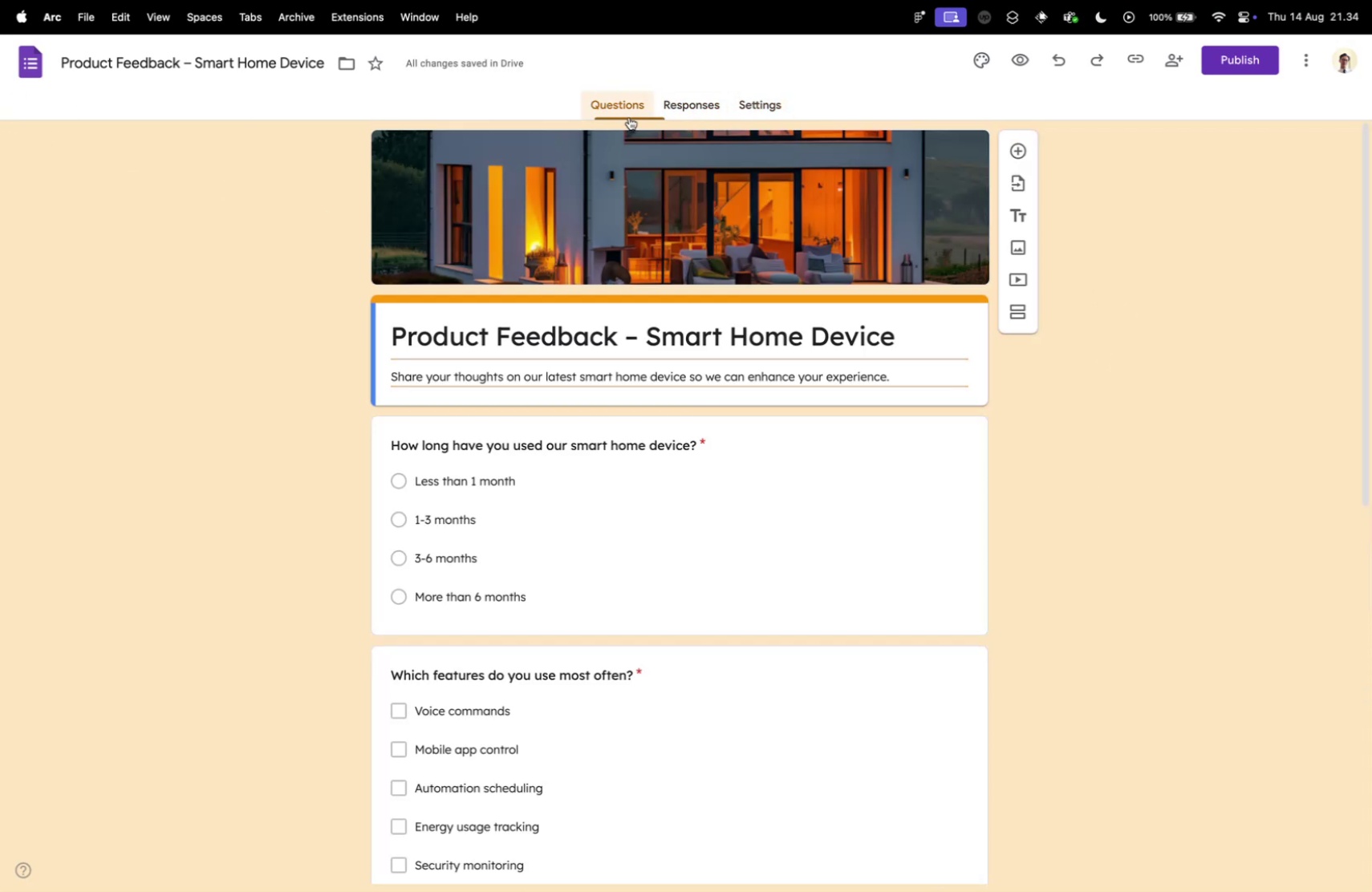 
scroll: coordinate [842, 291], scroll_direction: down, amount: 22.0
 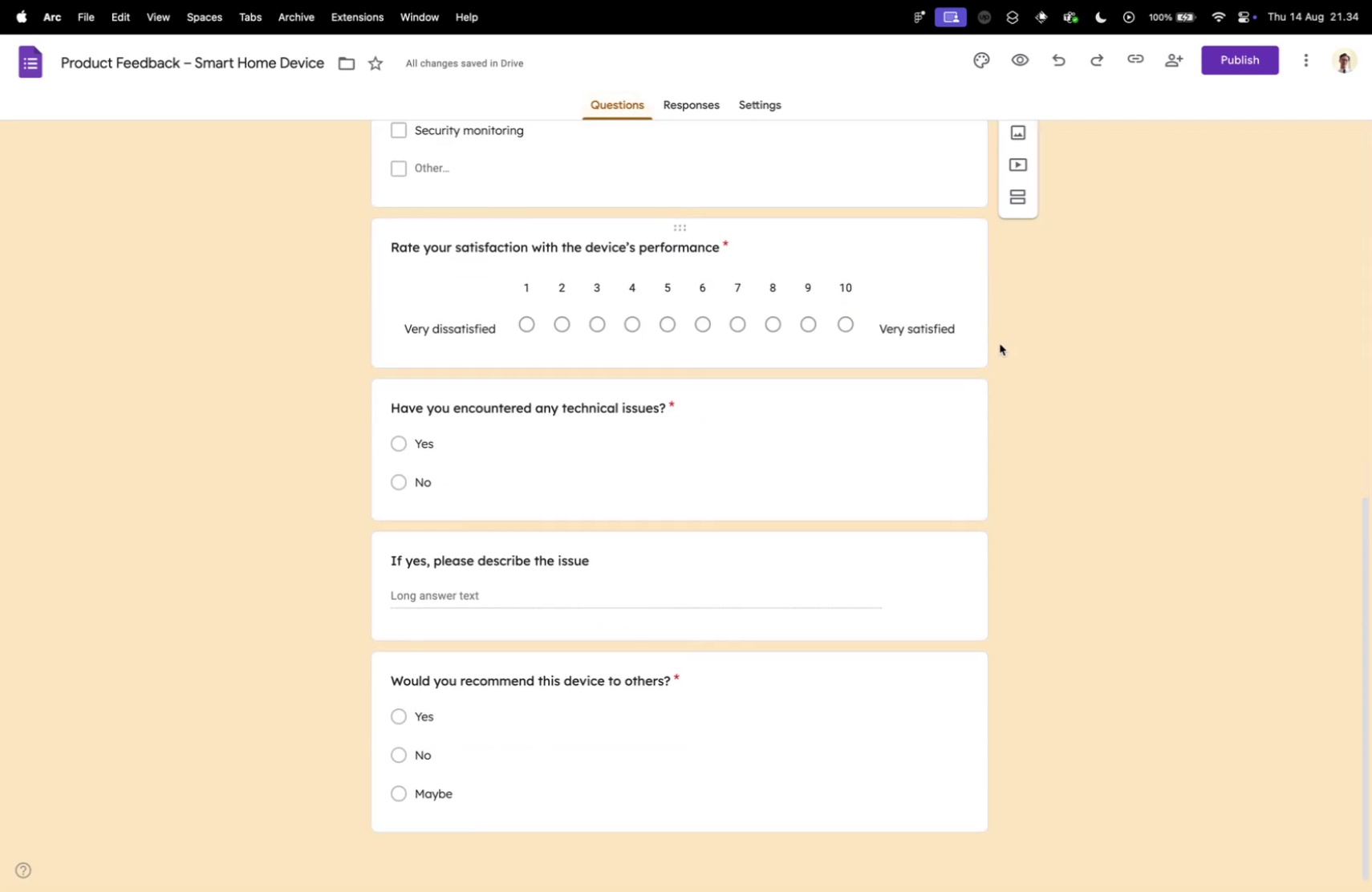 
left_click([1144, 343])
 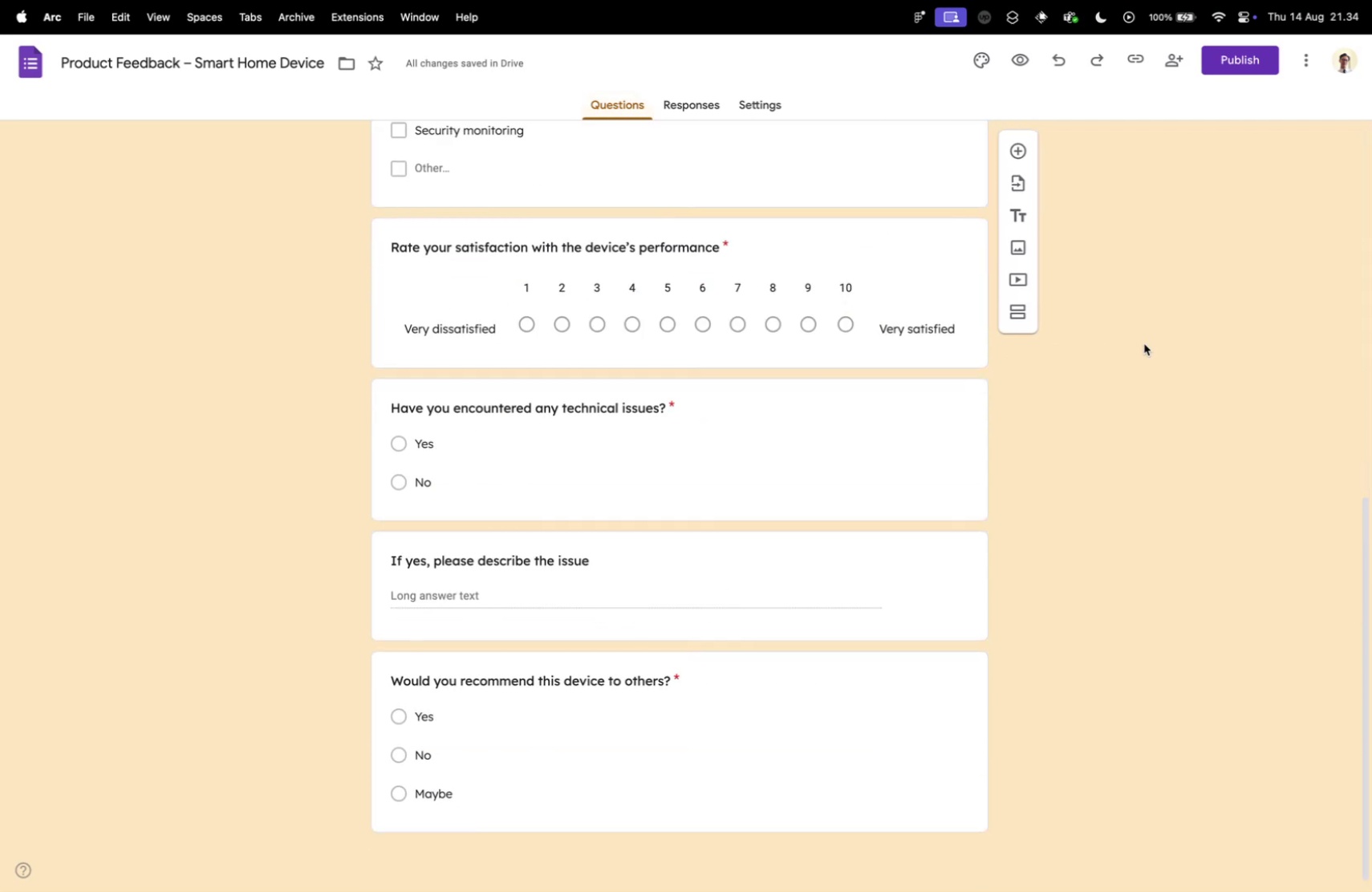 
scroll: coordinate [676, 450], scroll_direction: up, amount: 21.0
 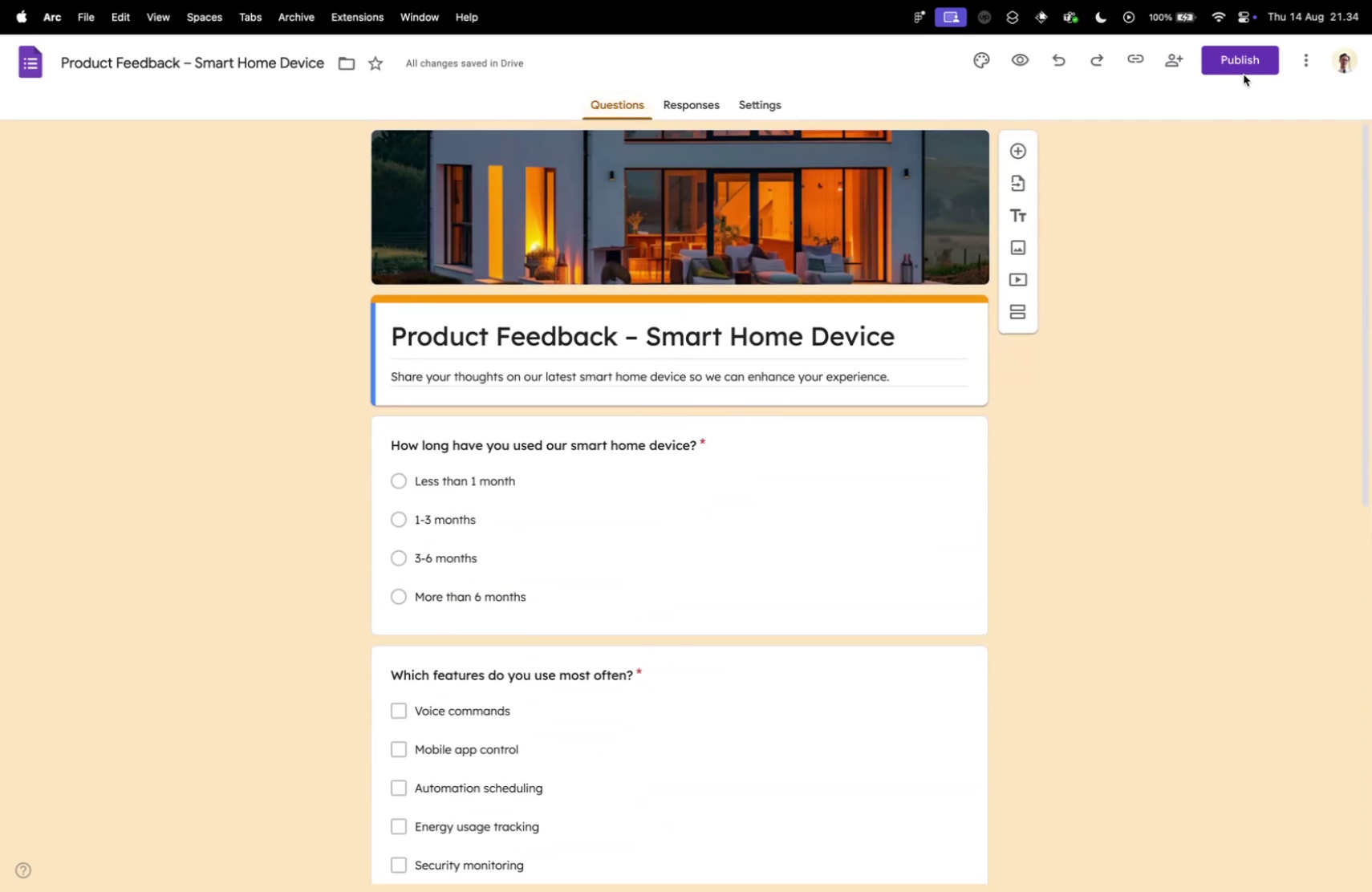 
left_click([1236, 64])
 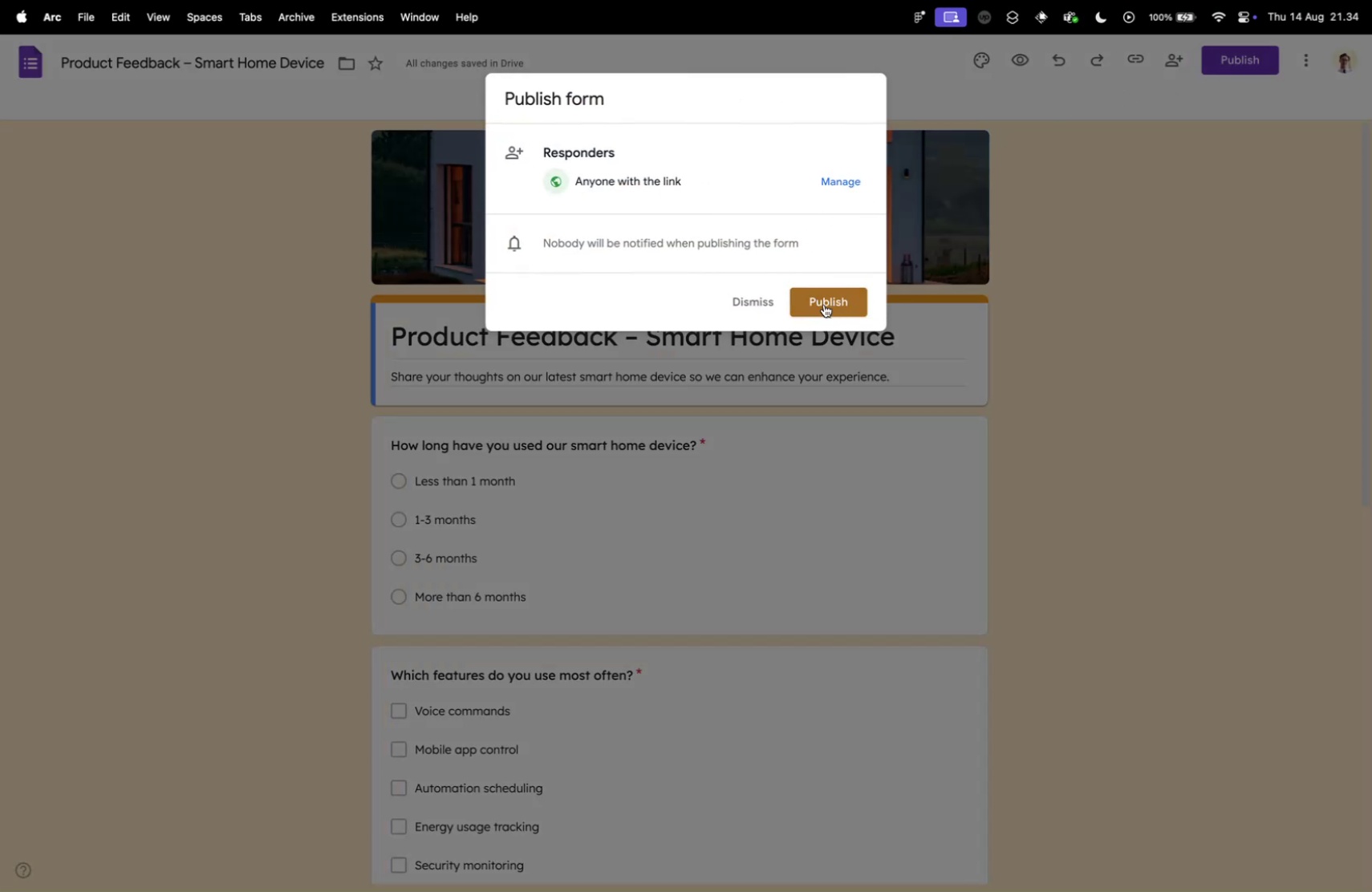 
left_click([824, 303])
 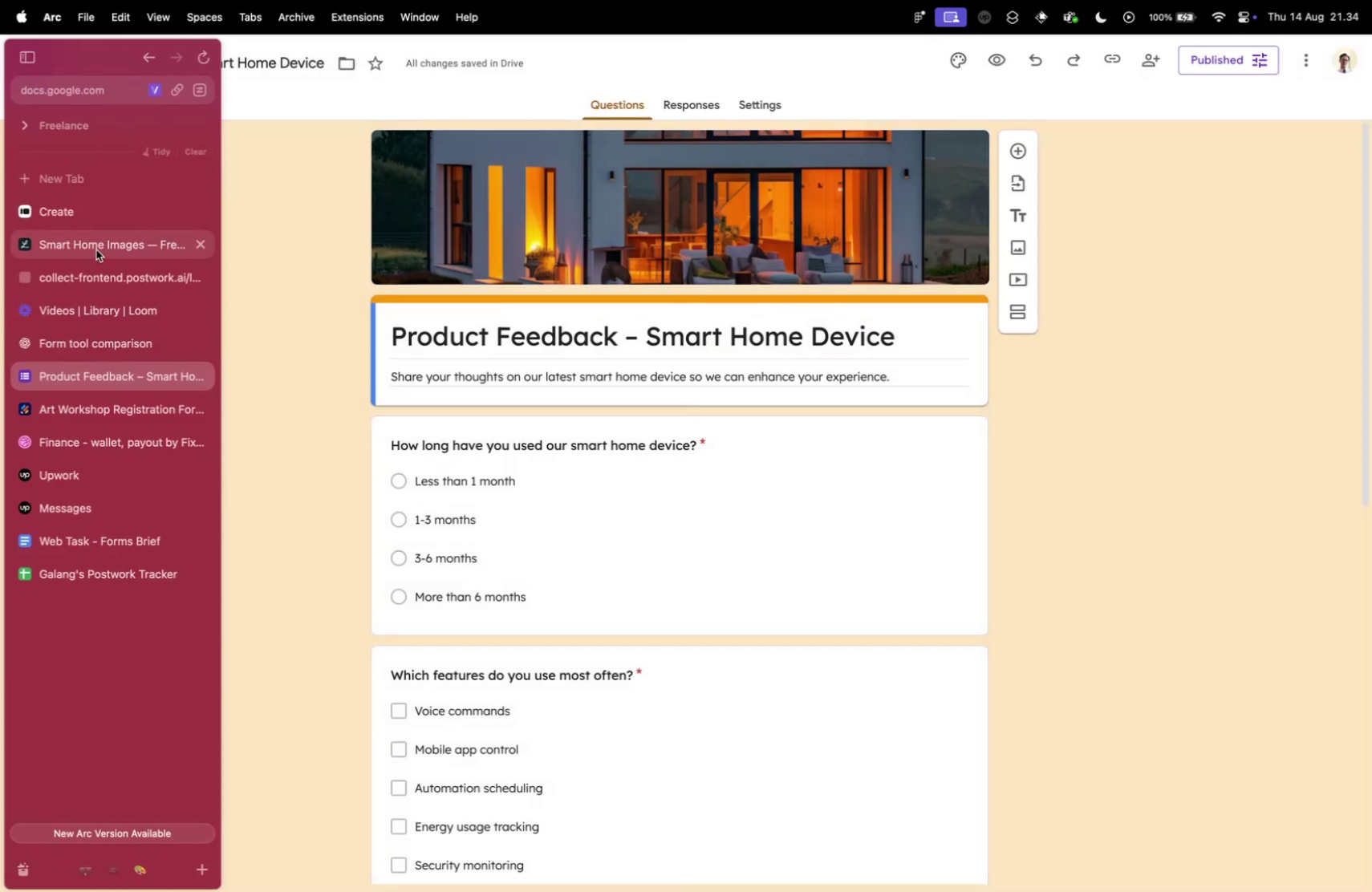 
left_click([100, 344])
 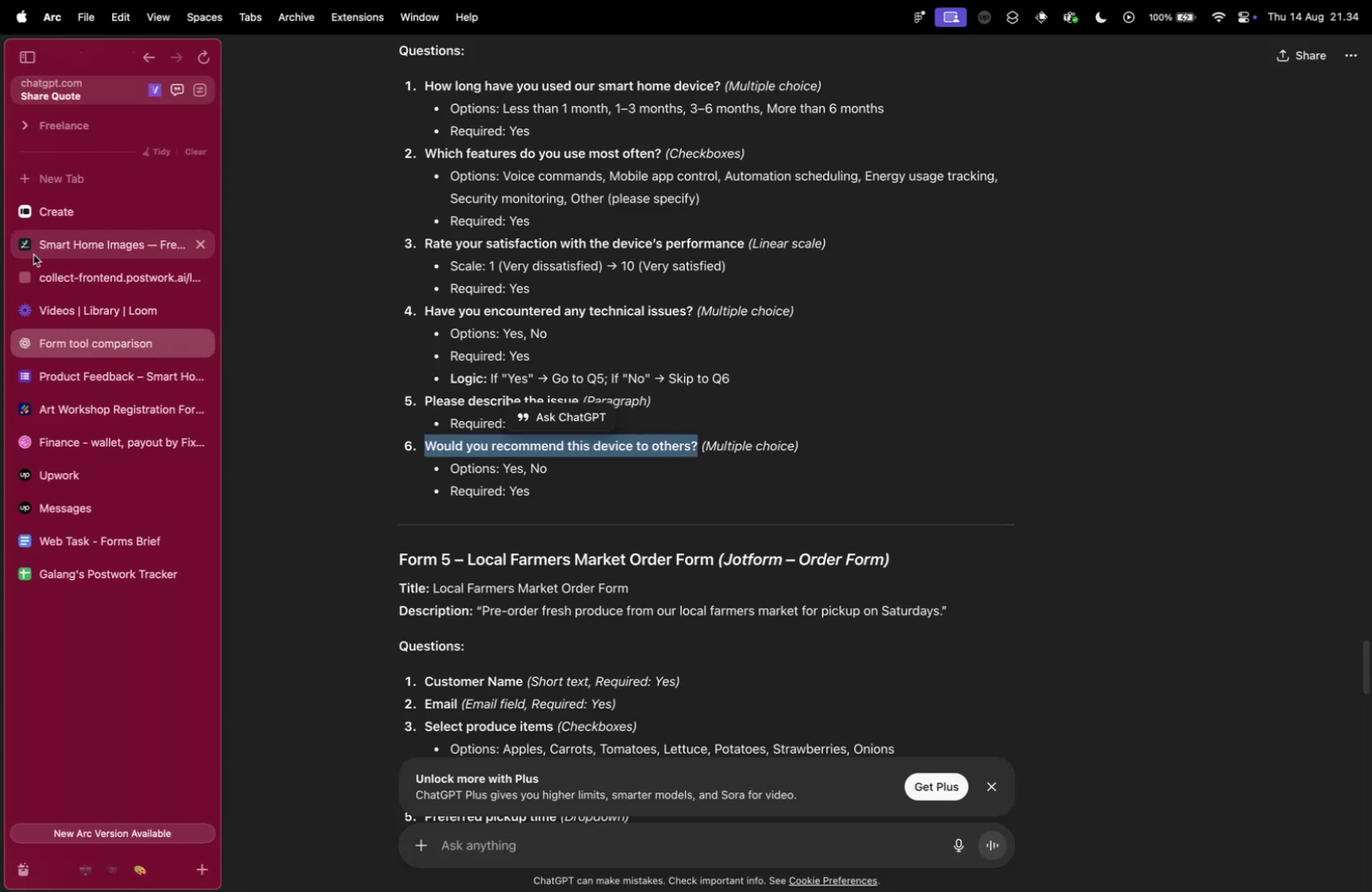 
left_click([97, 274])
 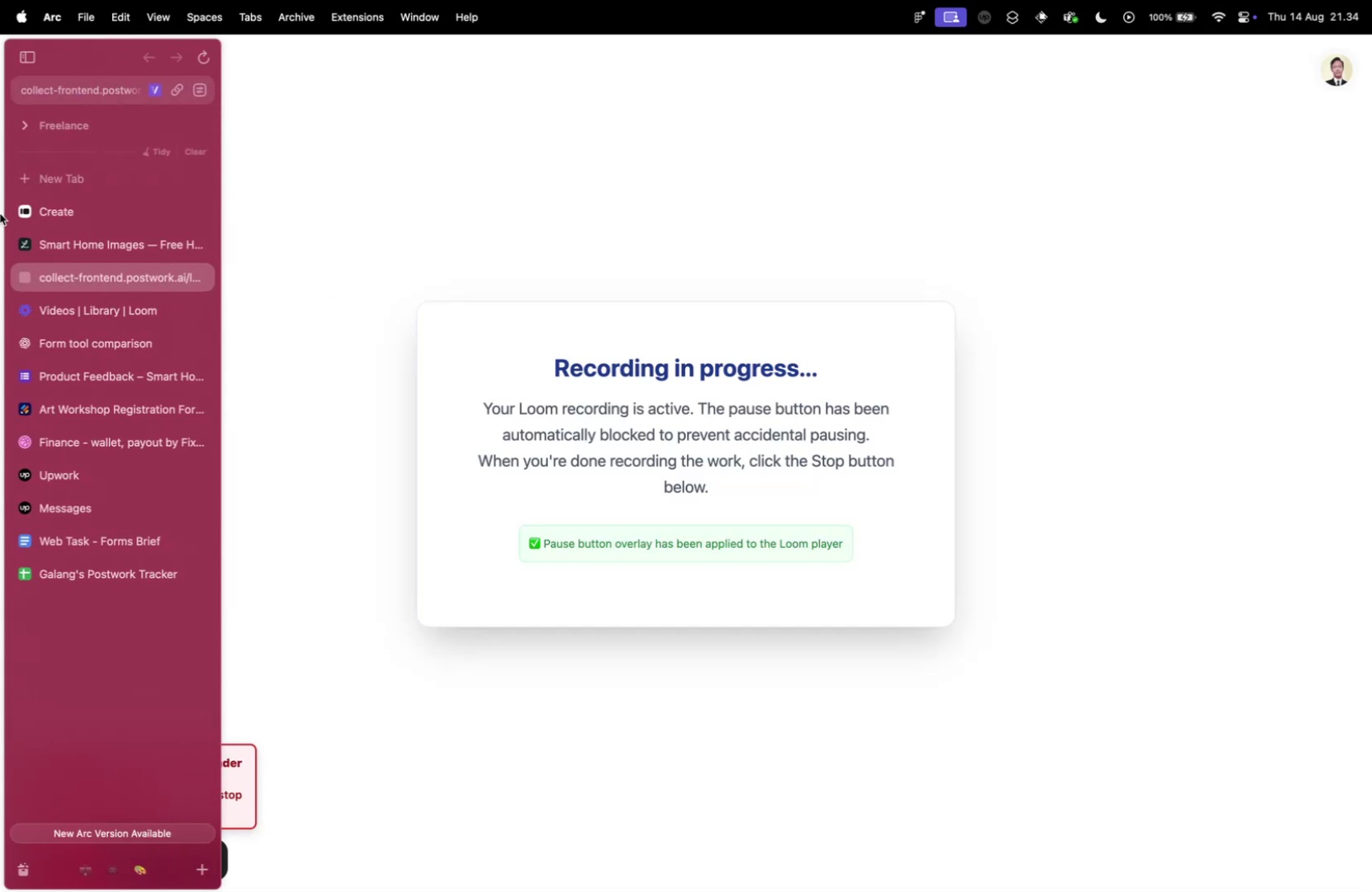 
left_click([84, 318])
 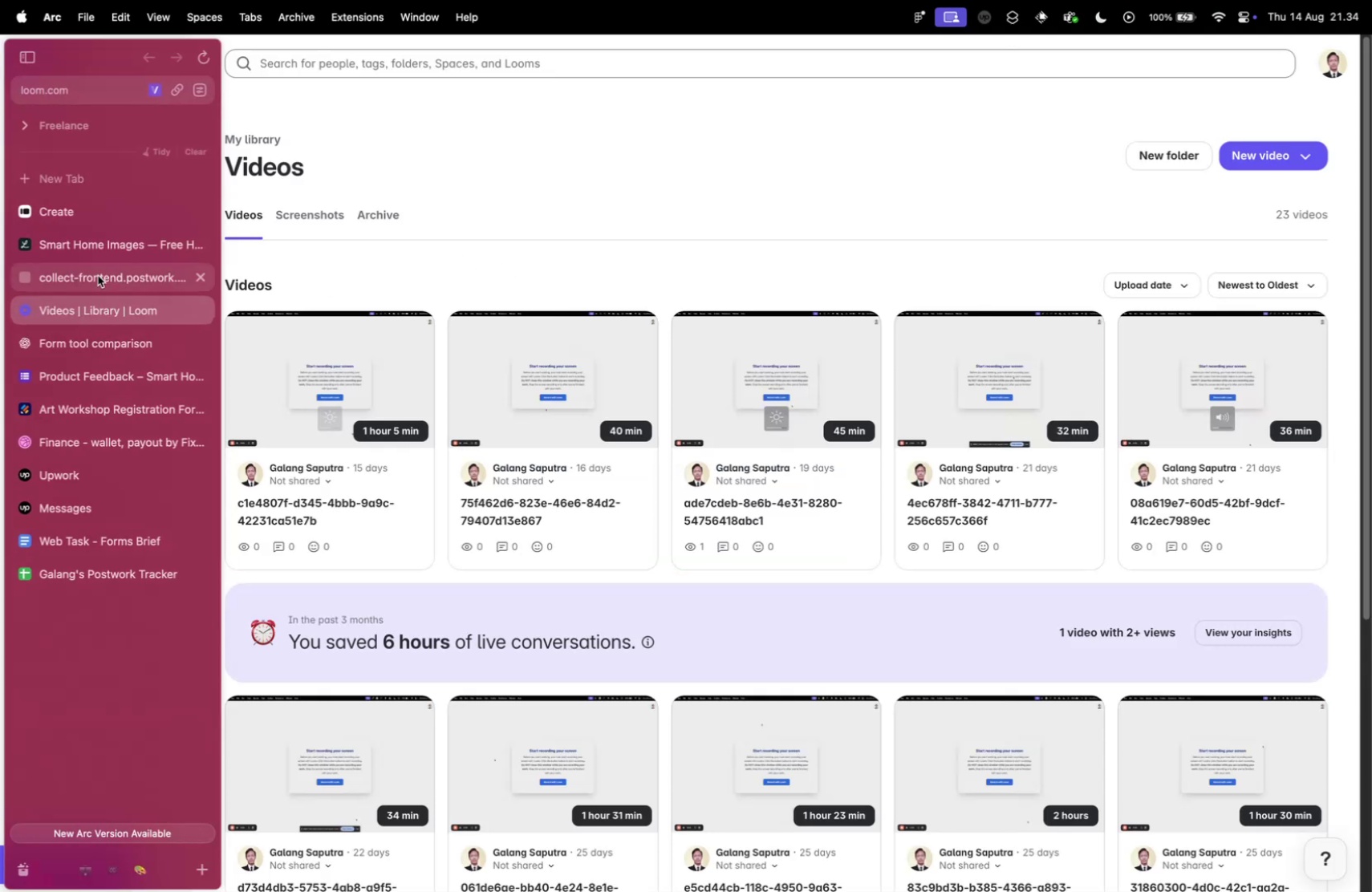 
left_click([104, 246])
 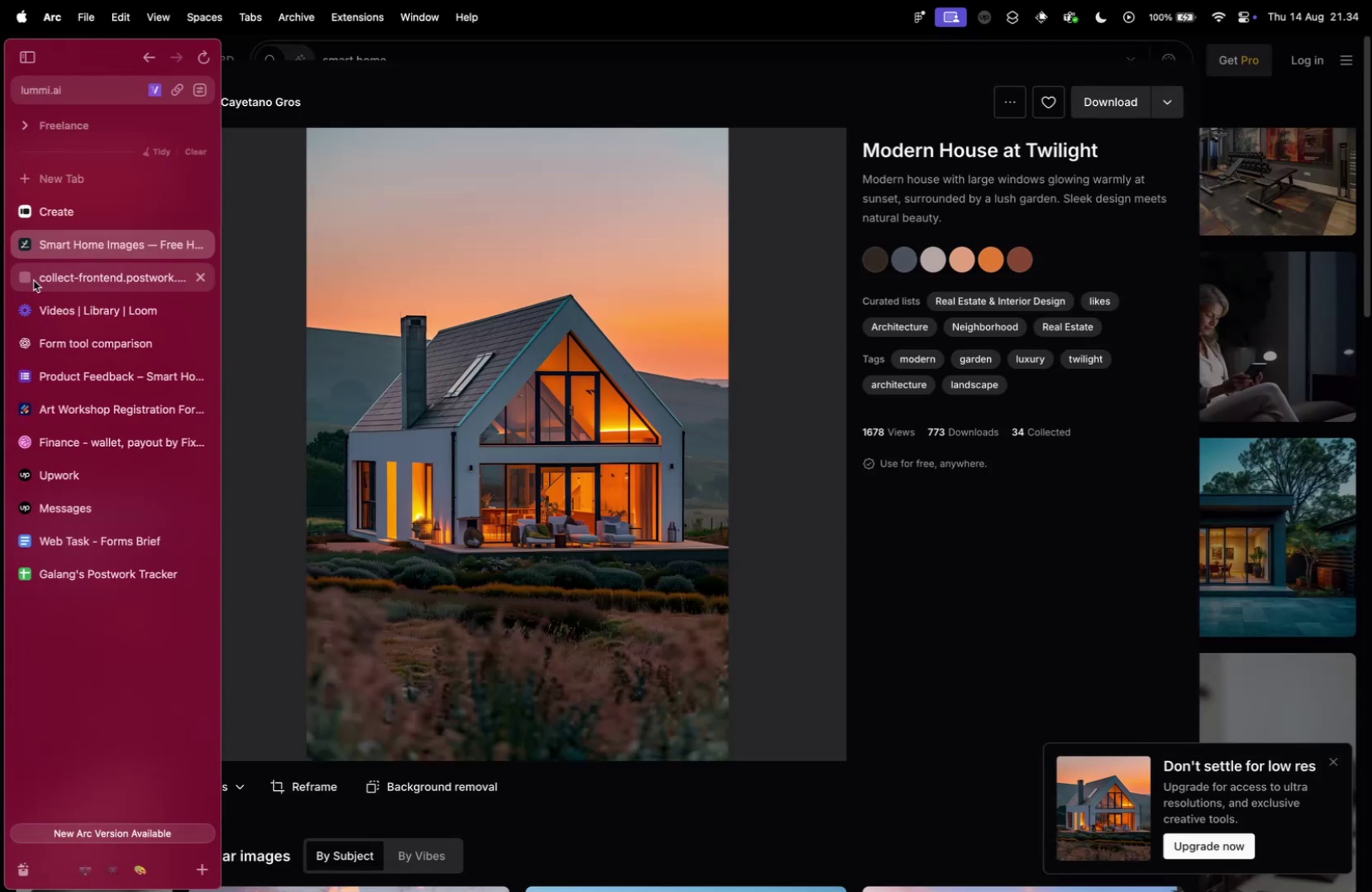 
left_click([91, 343])
 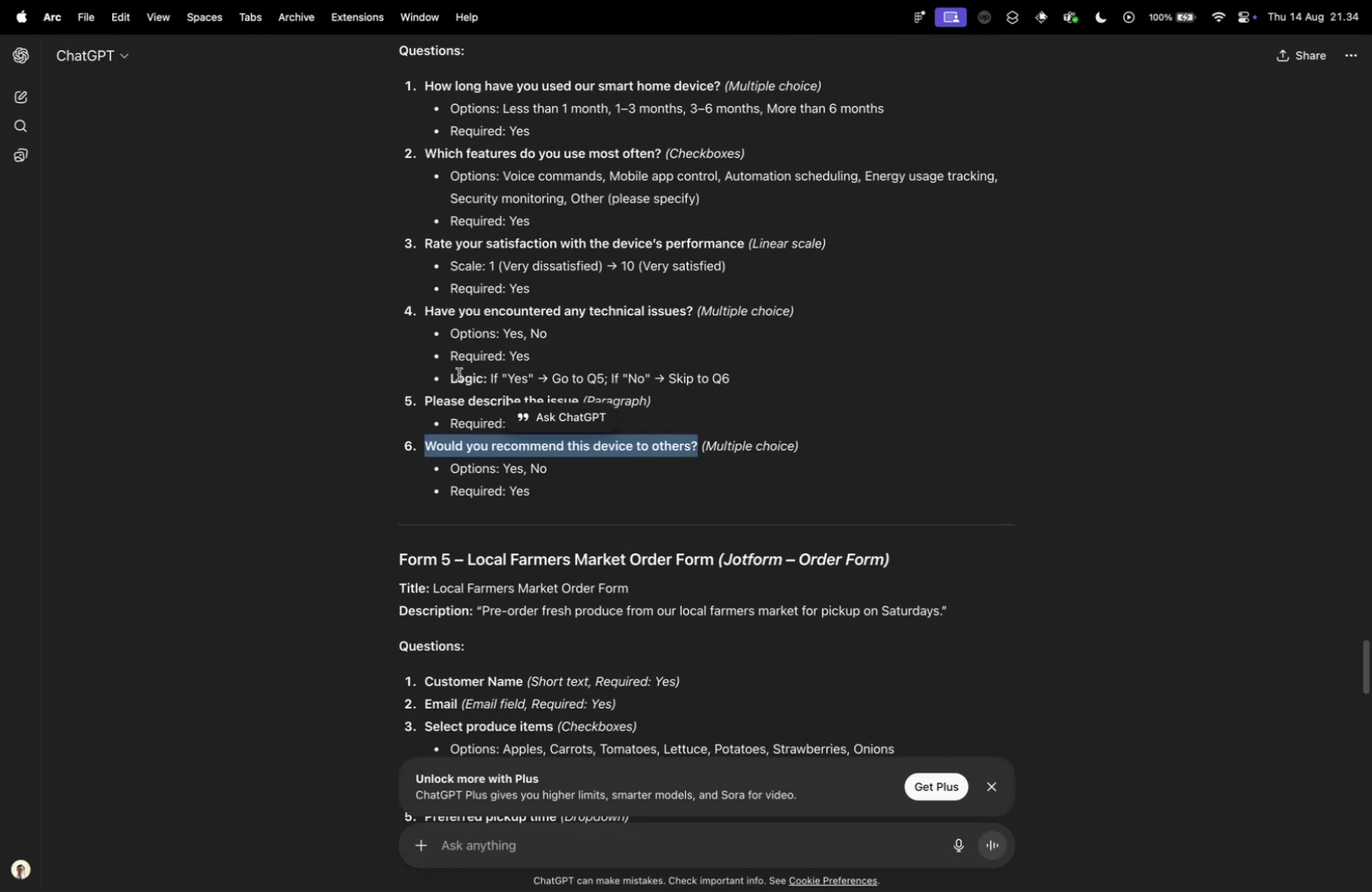 
scroll: coordinate [459, 371], scroll_direction: down, amount: 10.0
 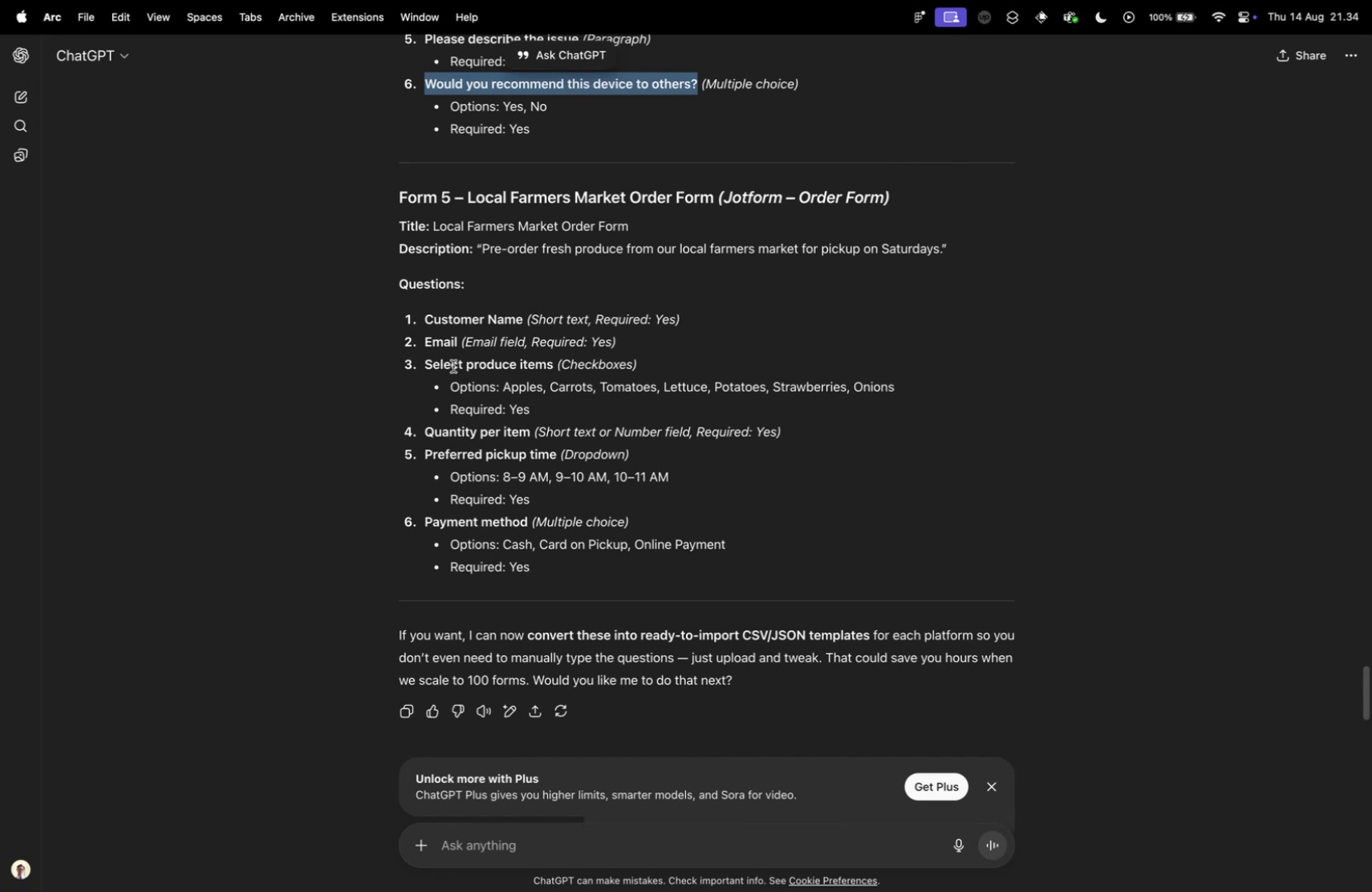 
left_click([462, 301])
 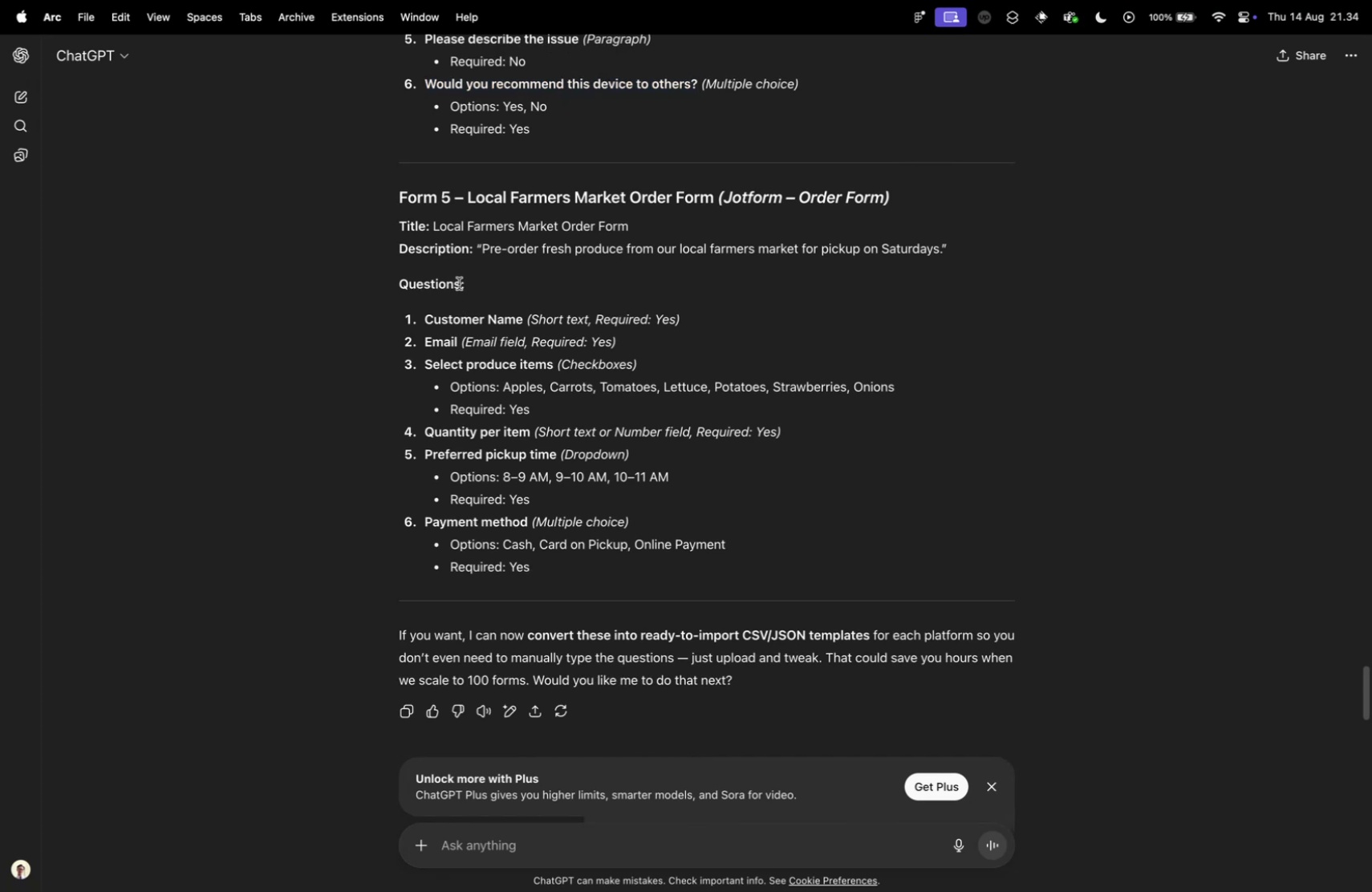 
wait(9.69)
 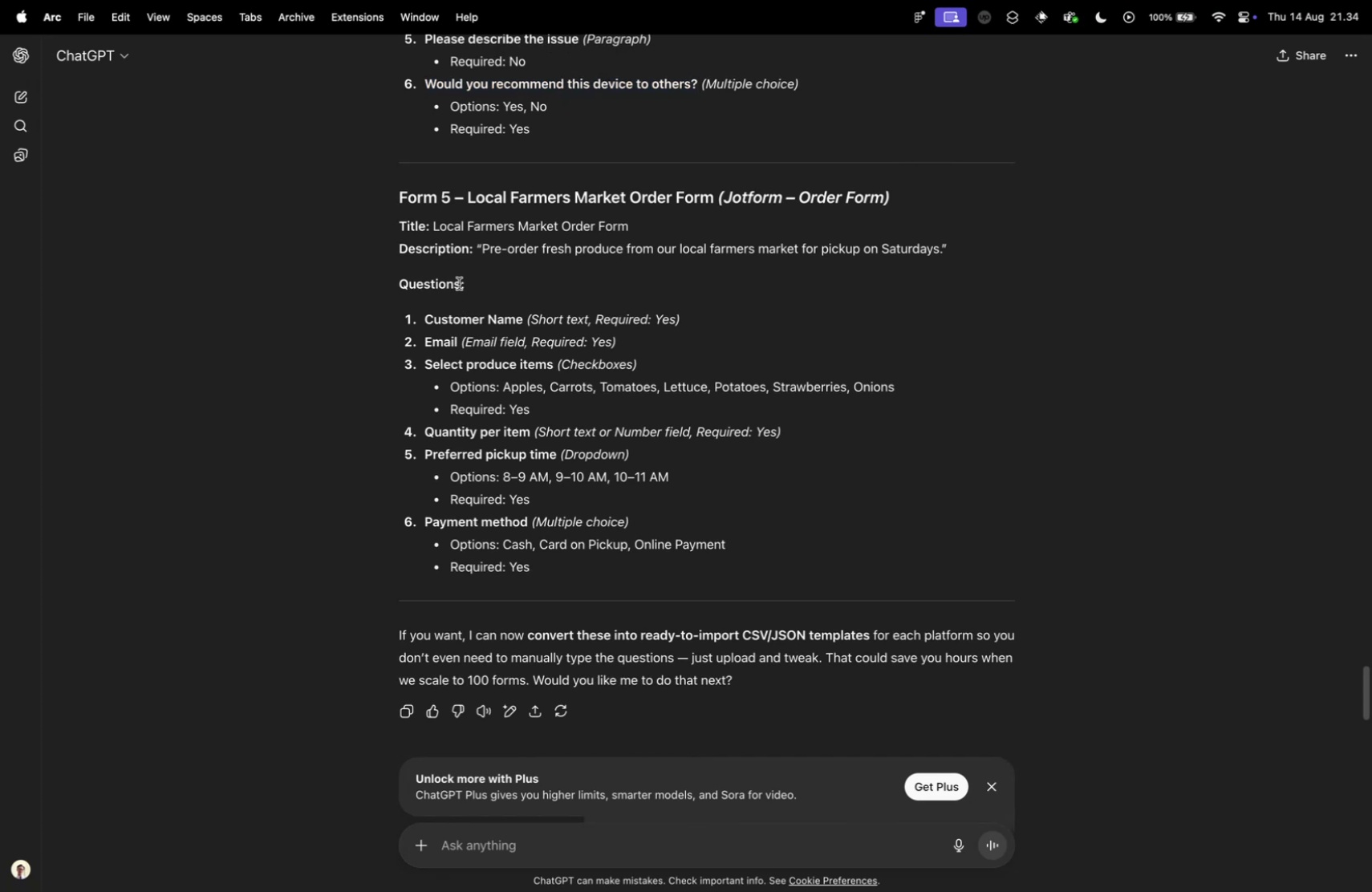 
left_click([469, 198])
 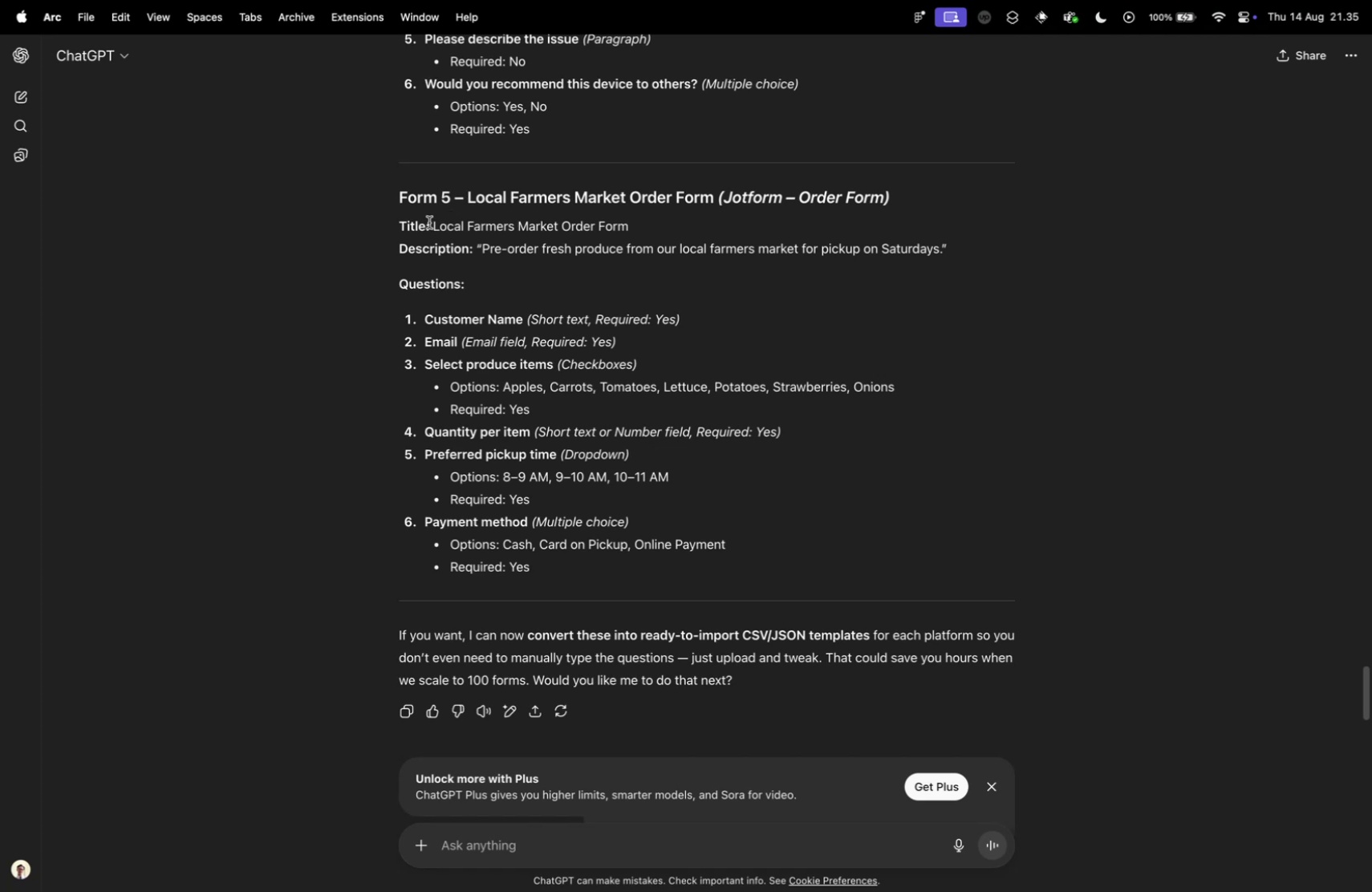 
left_click_drag(start_coordinate=[433, 224], to_coordinate=[639, 225])
 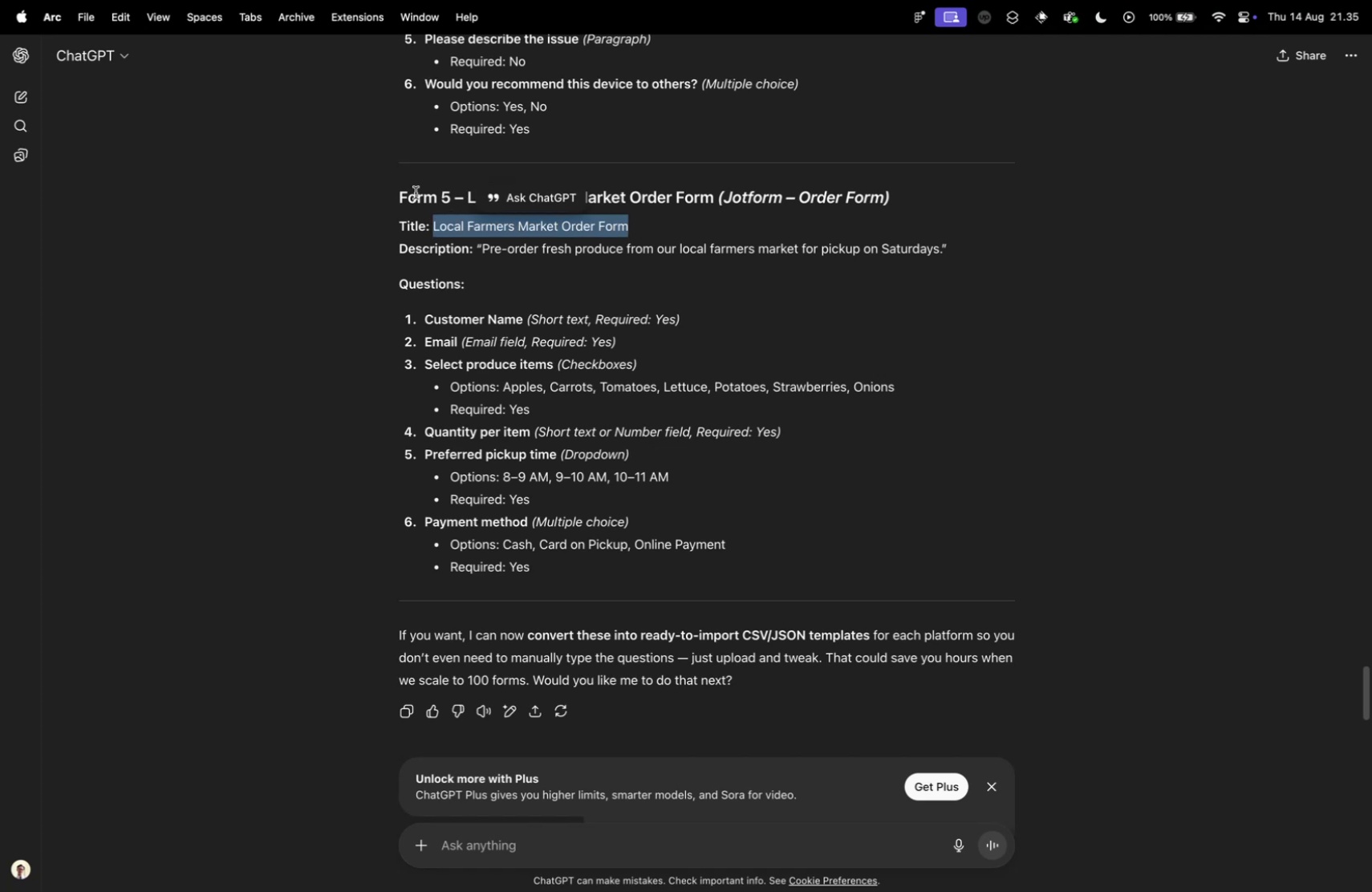 
key(Meta+CommandLeft)
 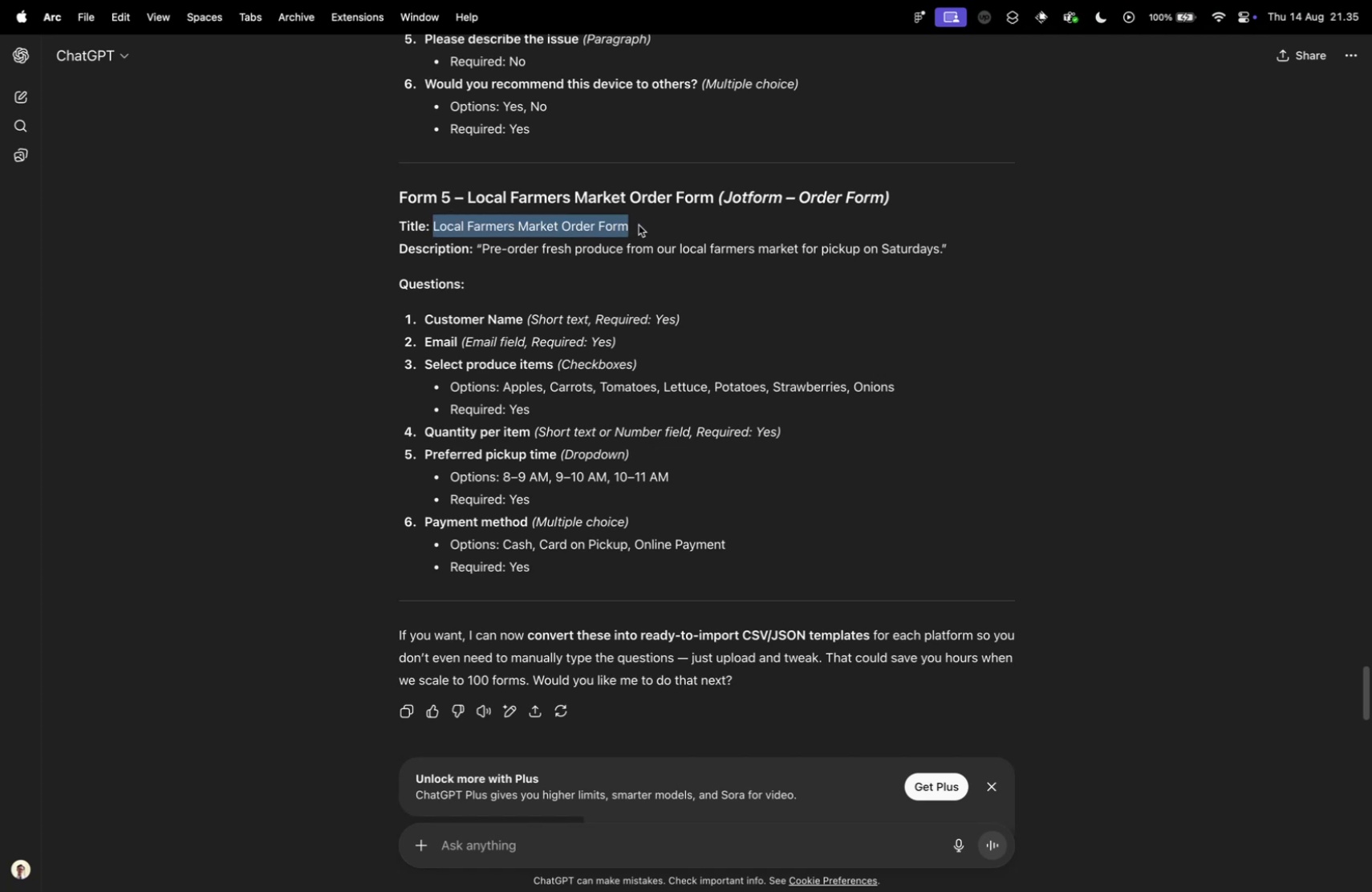 
key(Meta+C)
 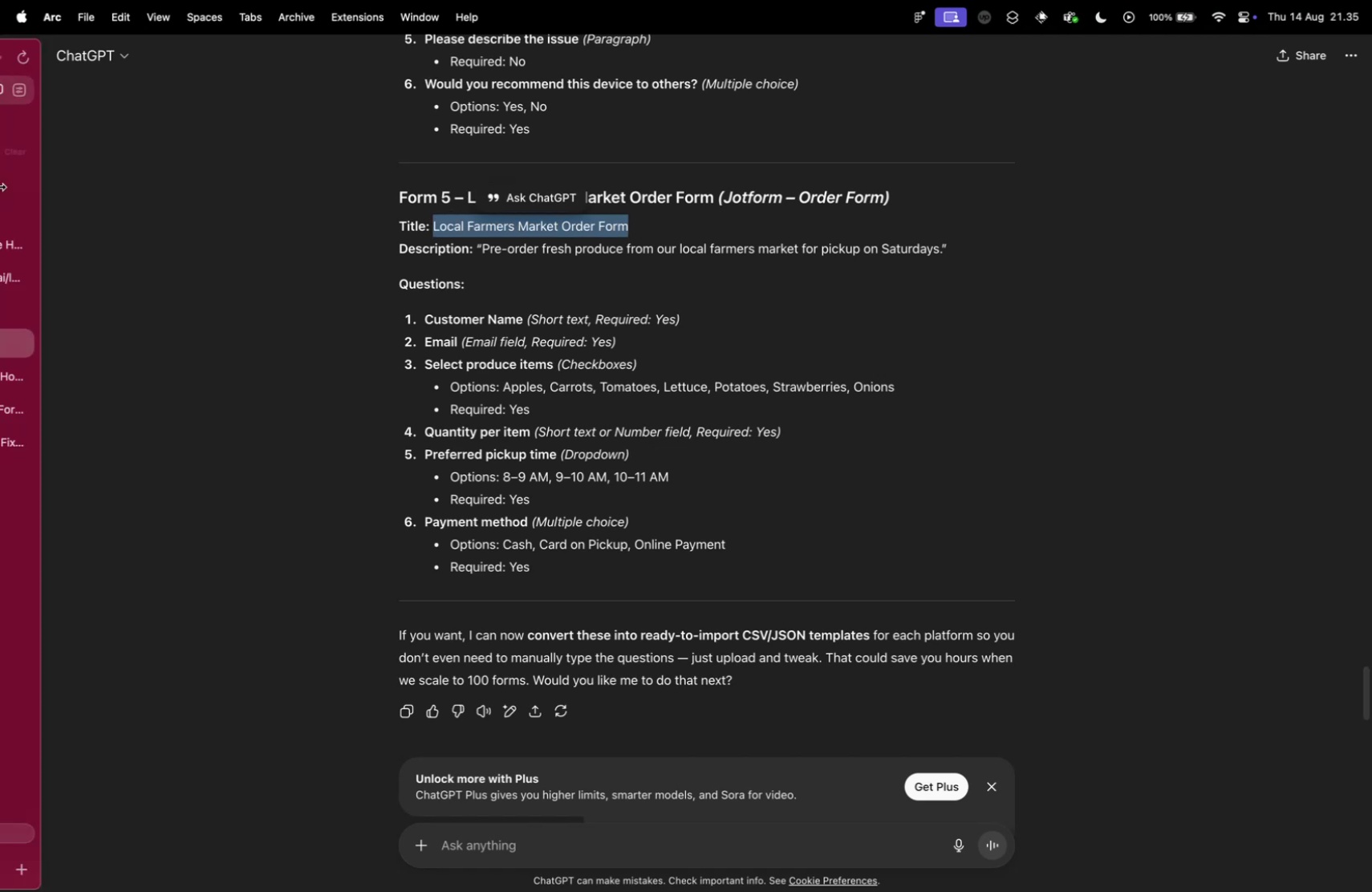 
key(Control+ControlLeft)
 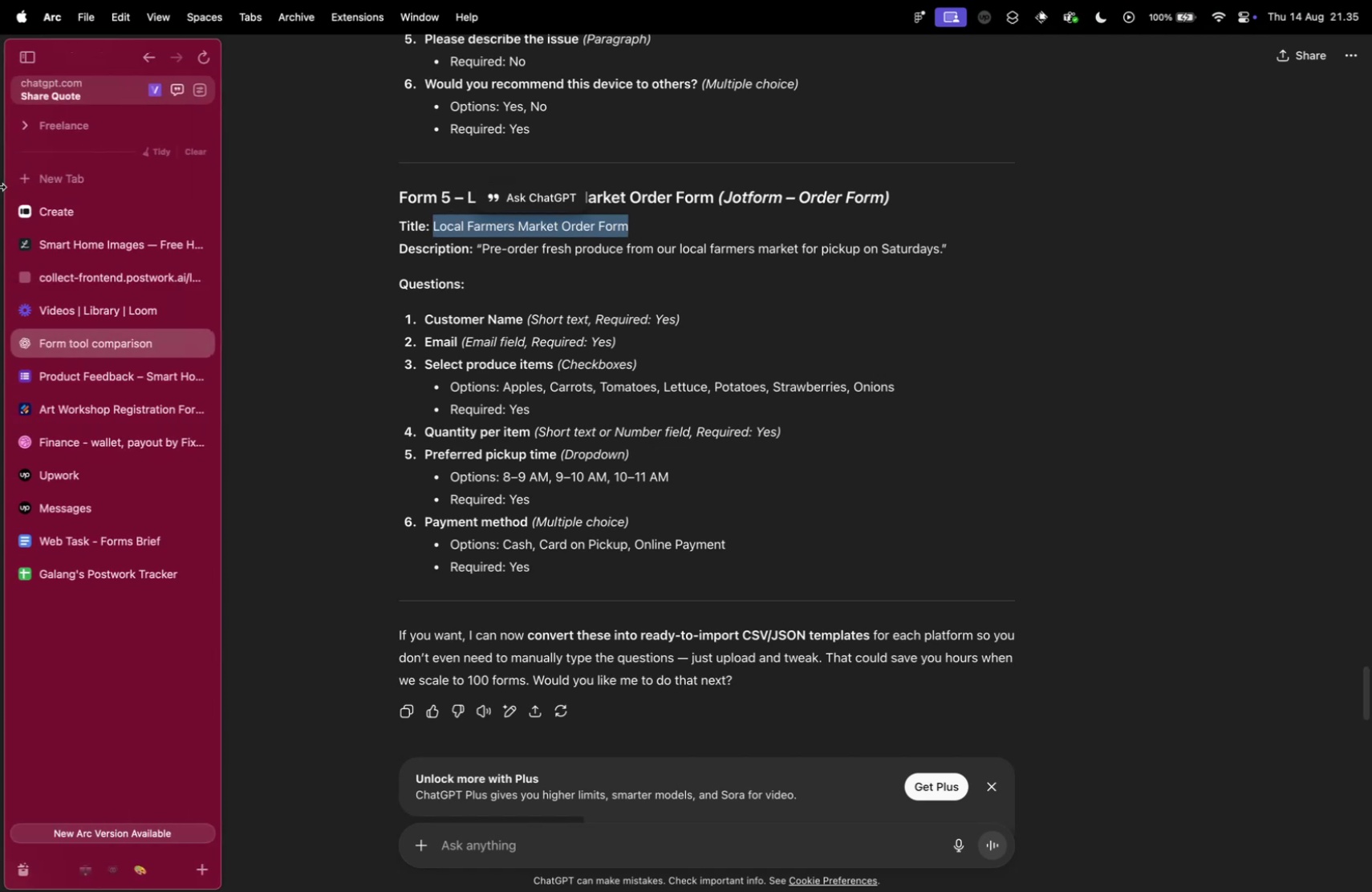 
key(Control+Tab)
 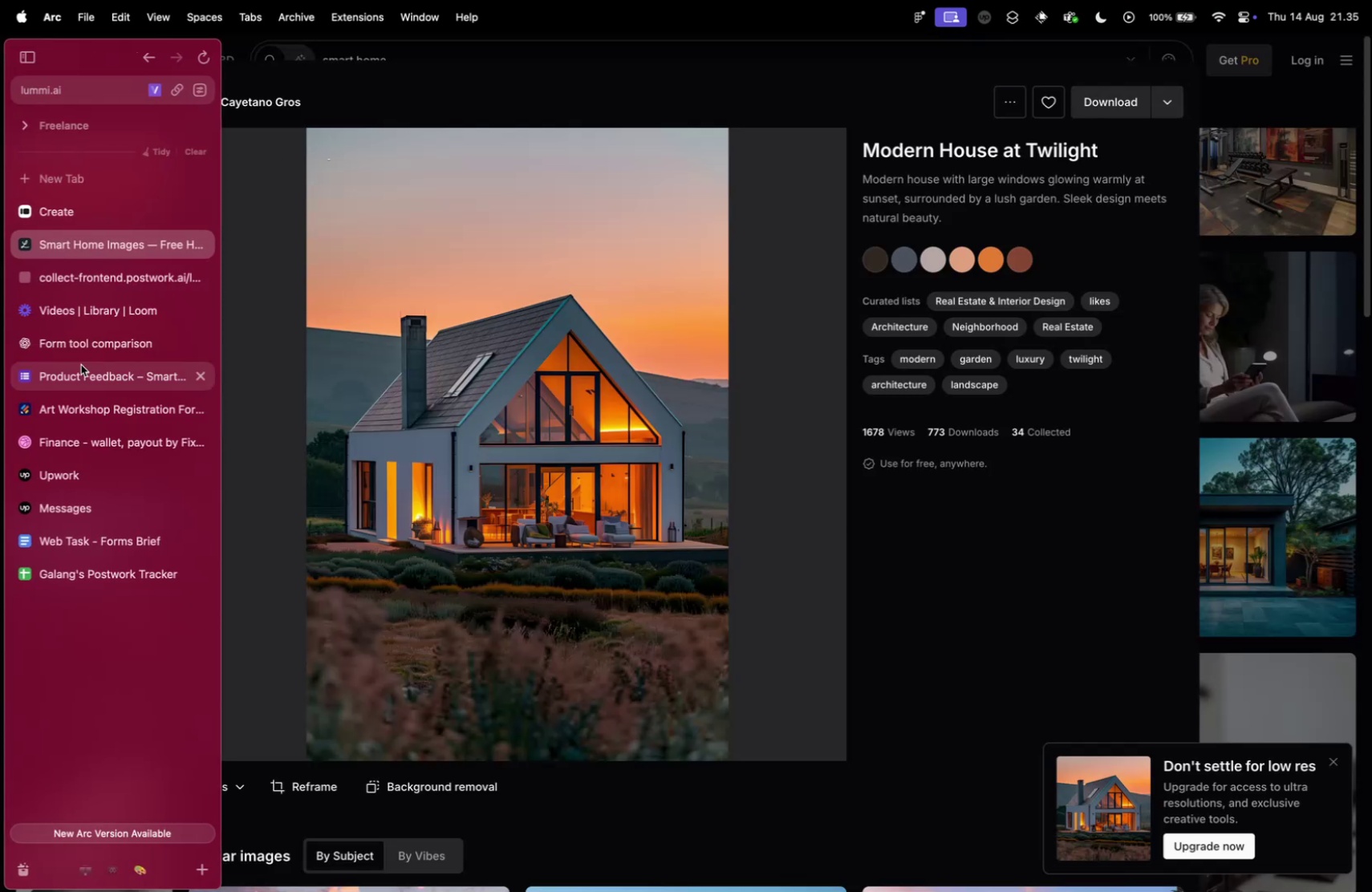 
left_click([87, 419])
 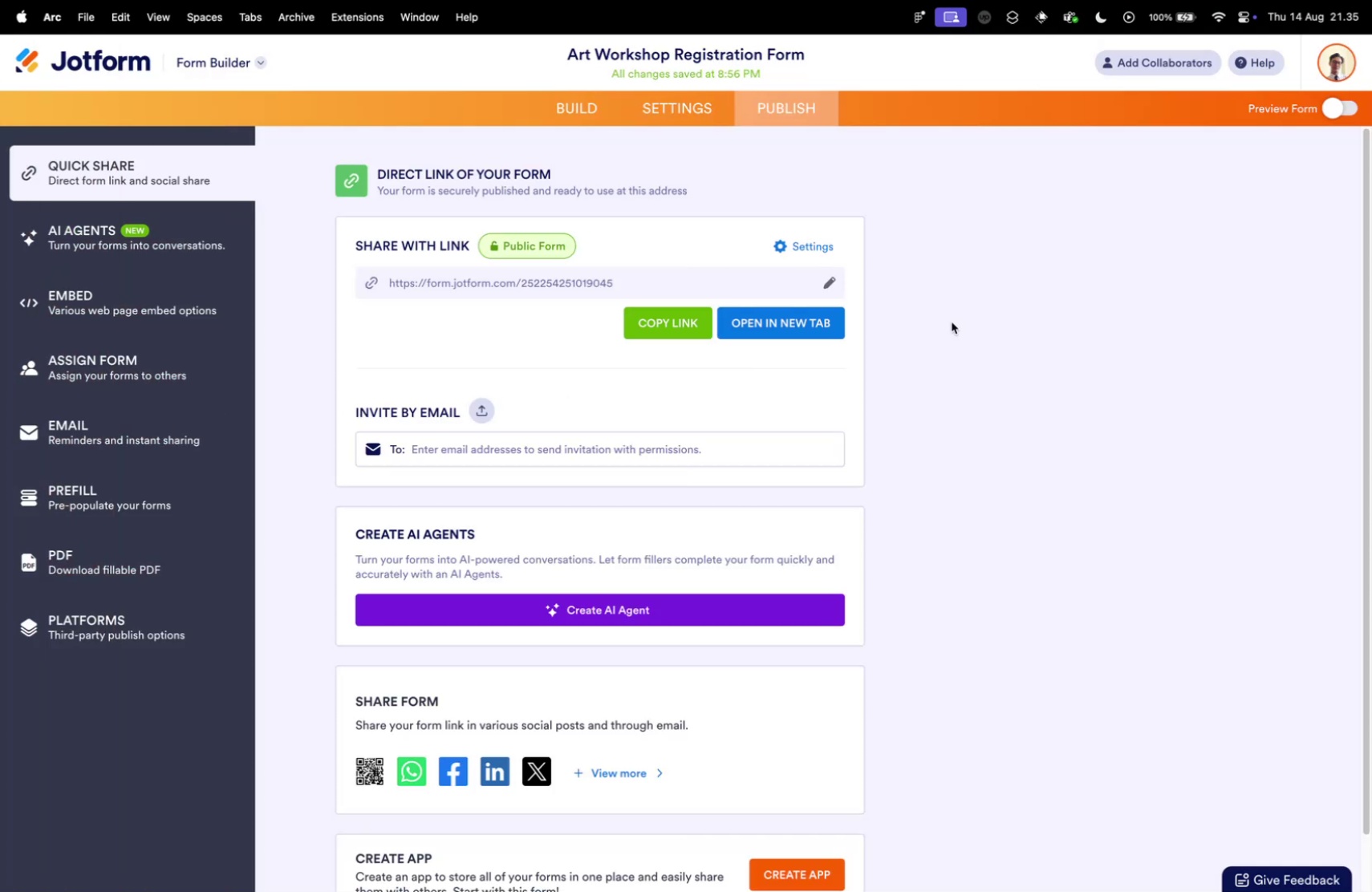 
left_click([1110, 288])
 